 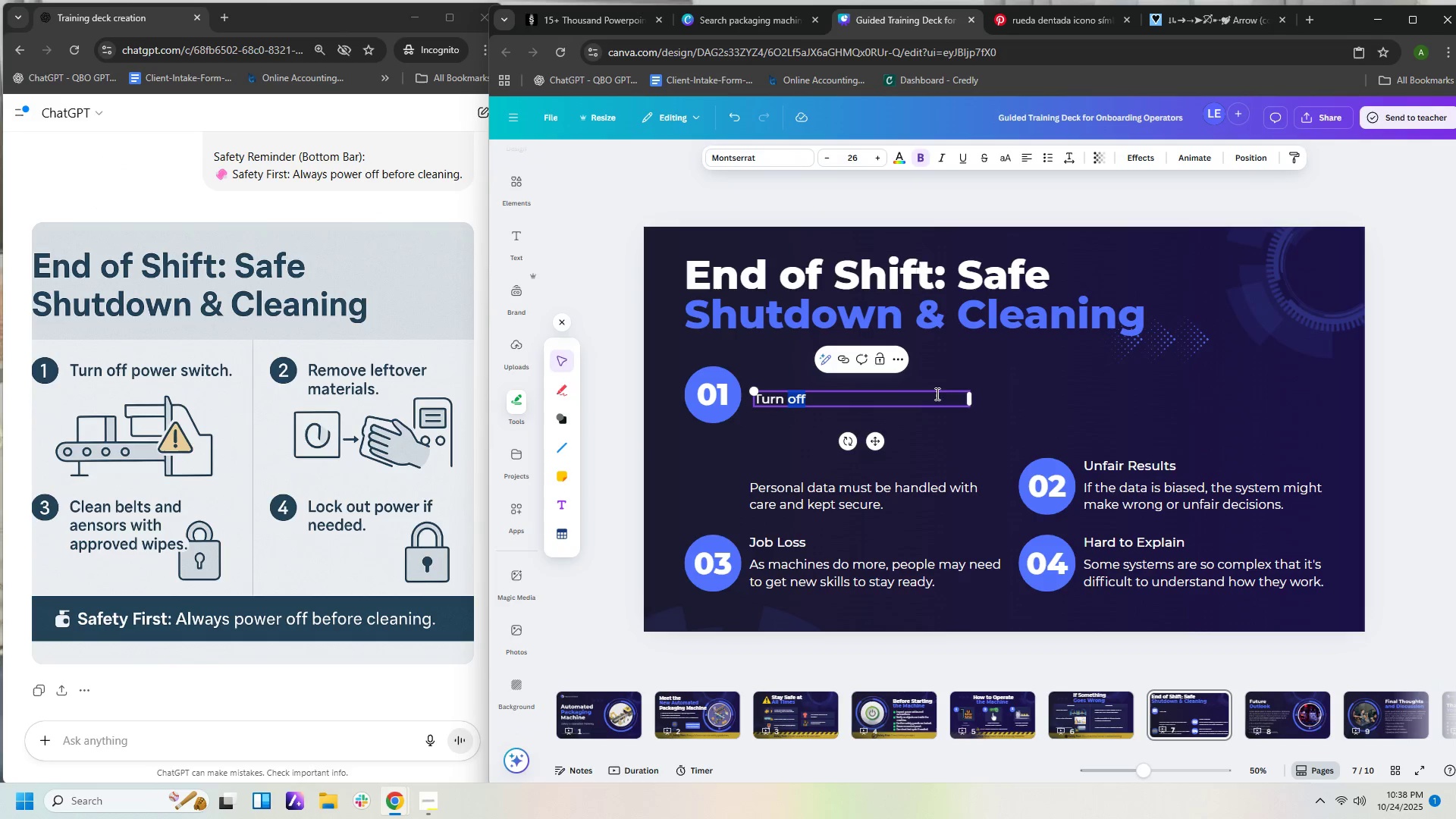 
key(ArrowRight)
 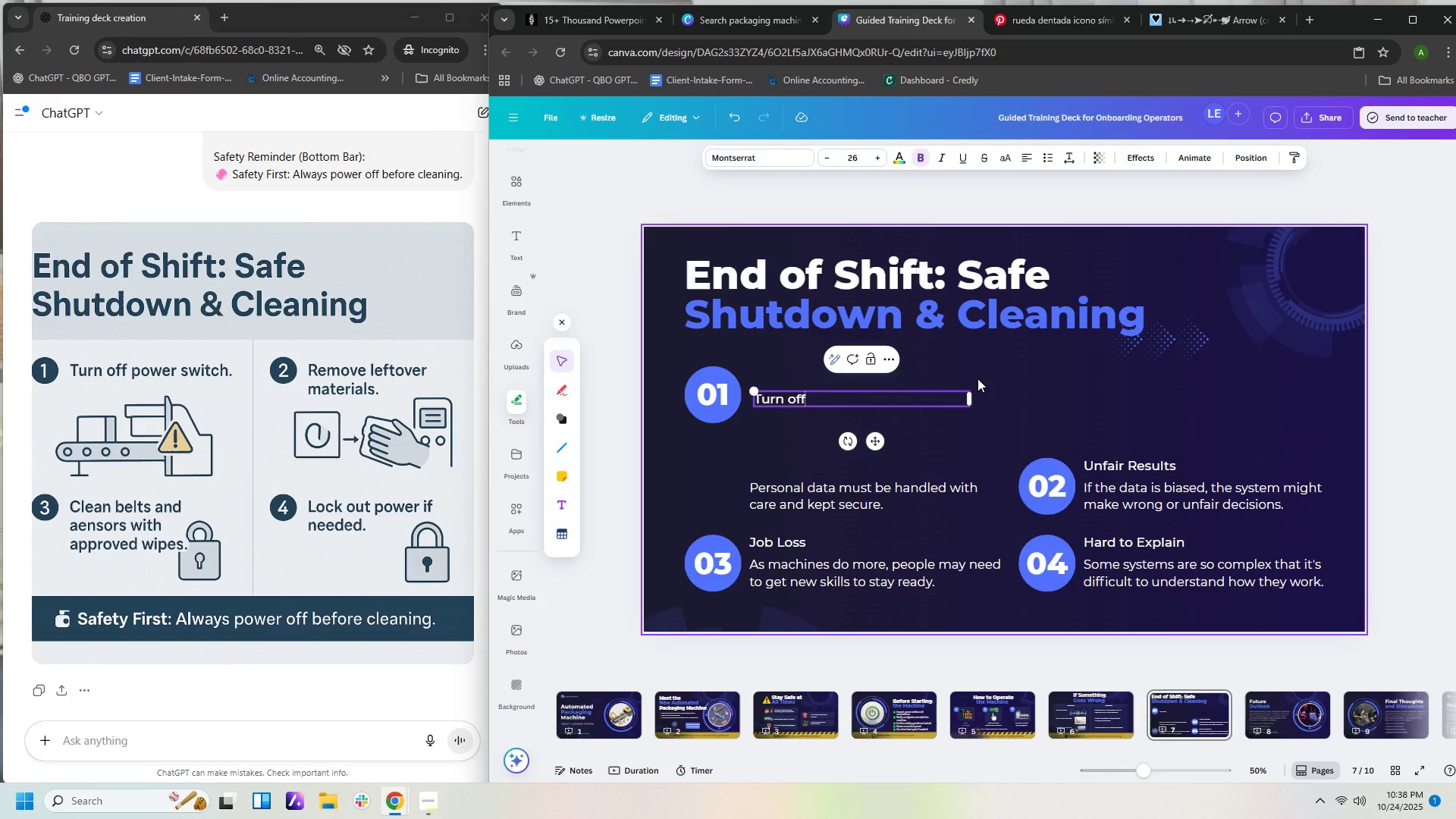 
type( power switch.)
 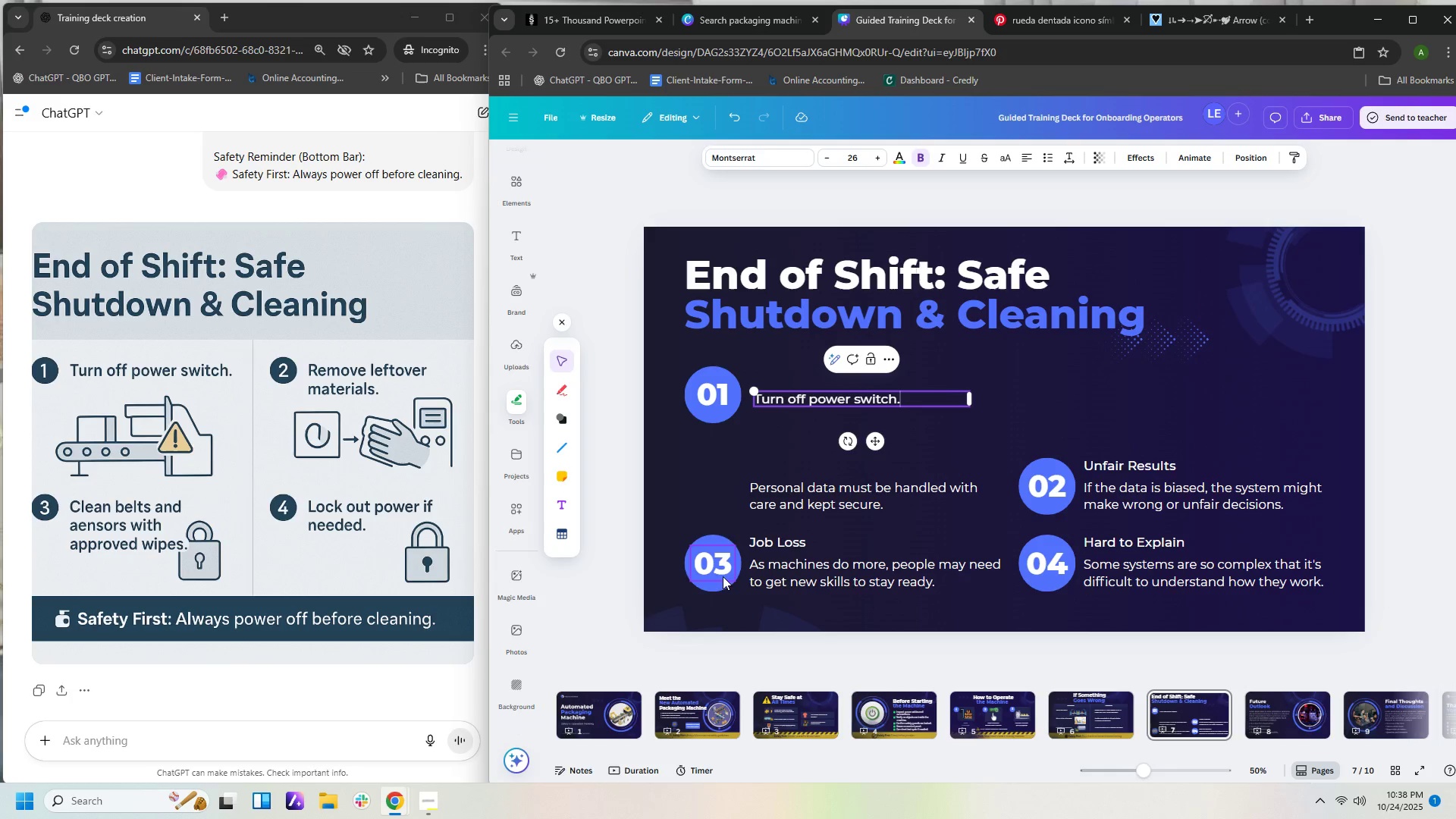 
left_click_drag(start_coordinate=[724, 507], to_coordinate=[705, 571])
 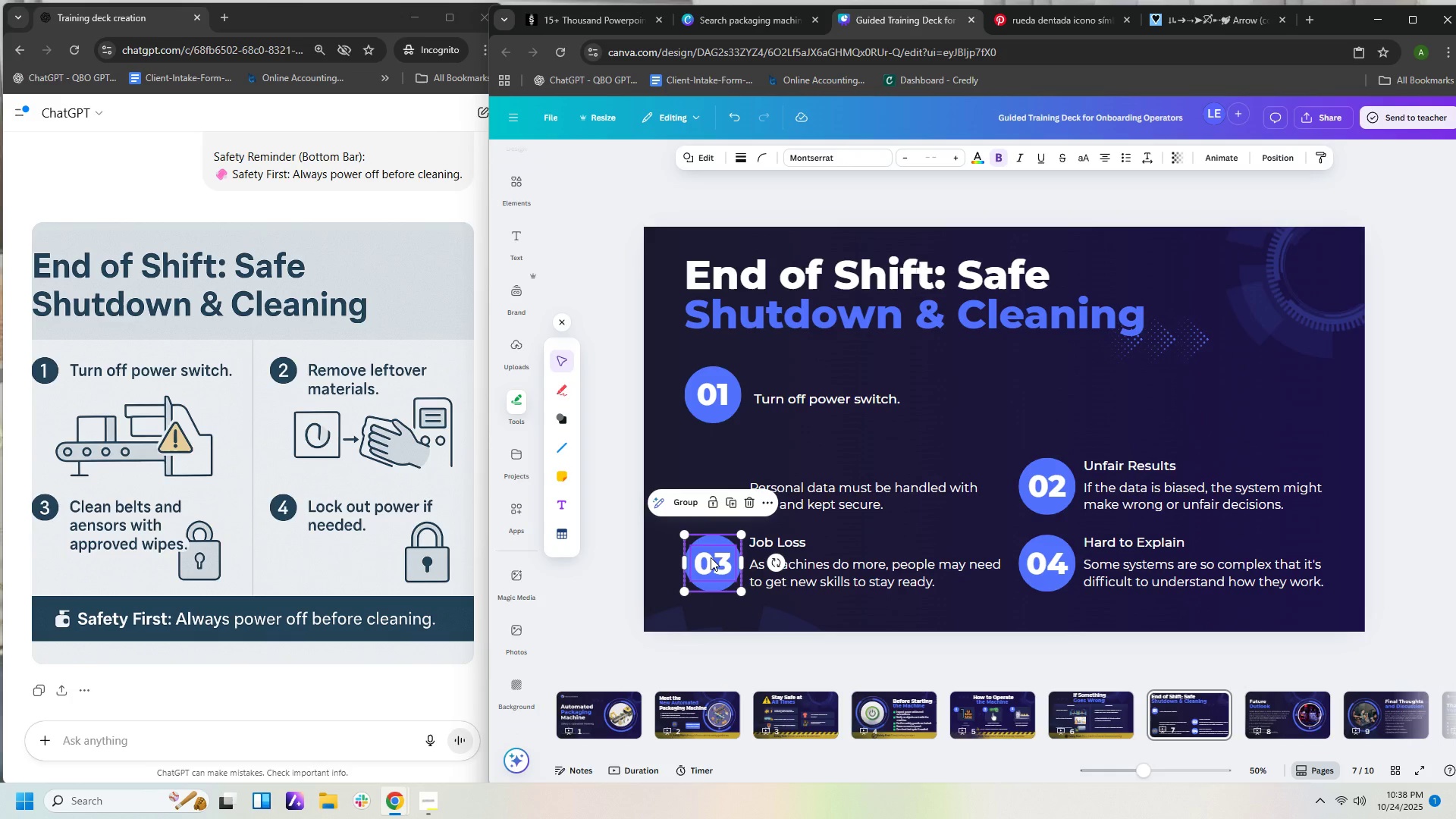 
left_click_drag(start_coordinate=[711, 557], to_coordinate=[716, 495])
 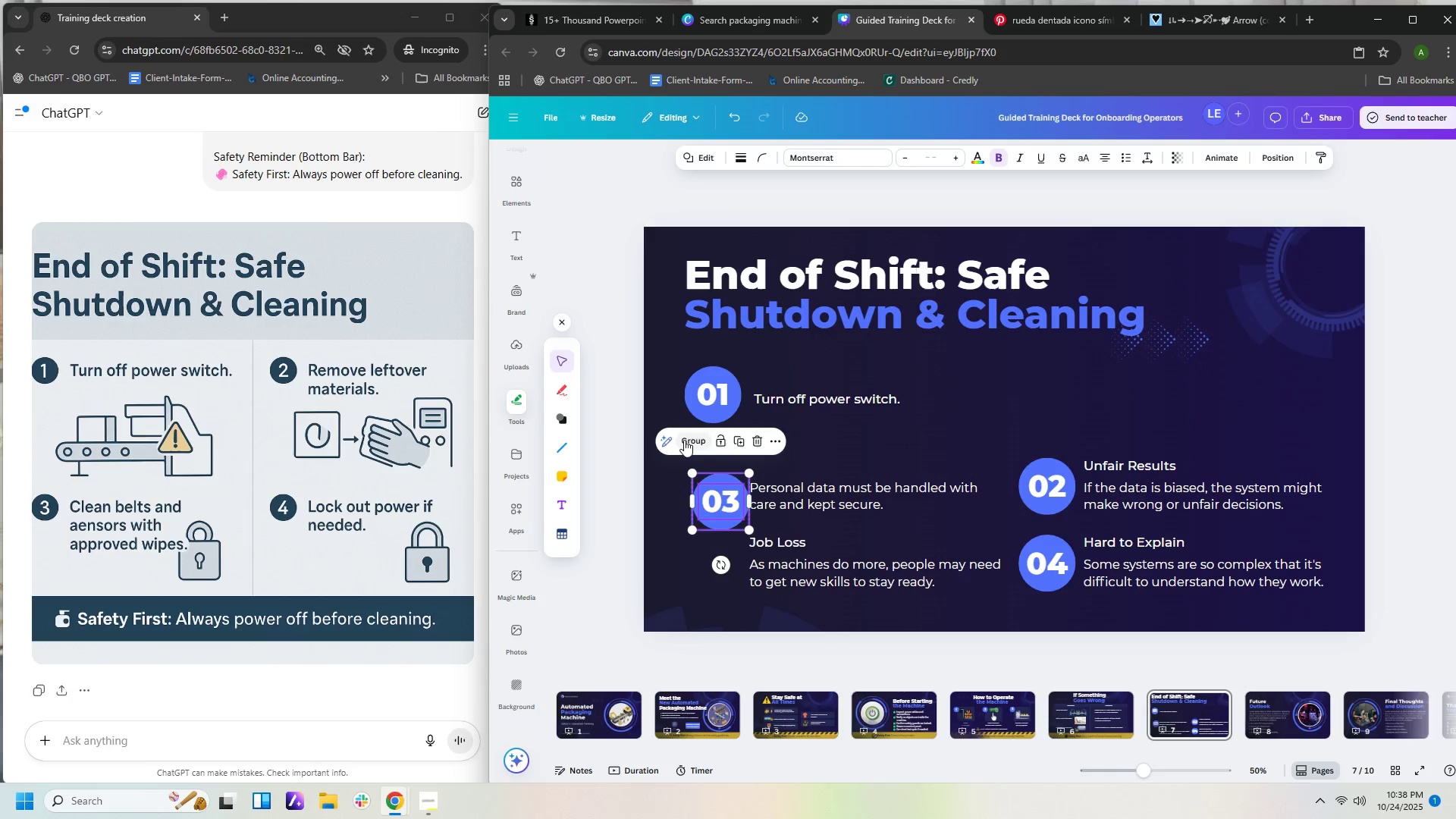 
left_click([684, 440])
 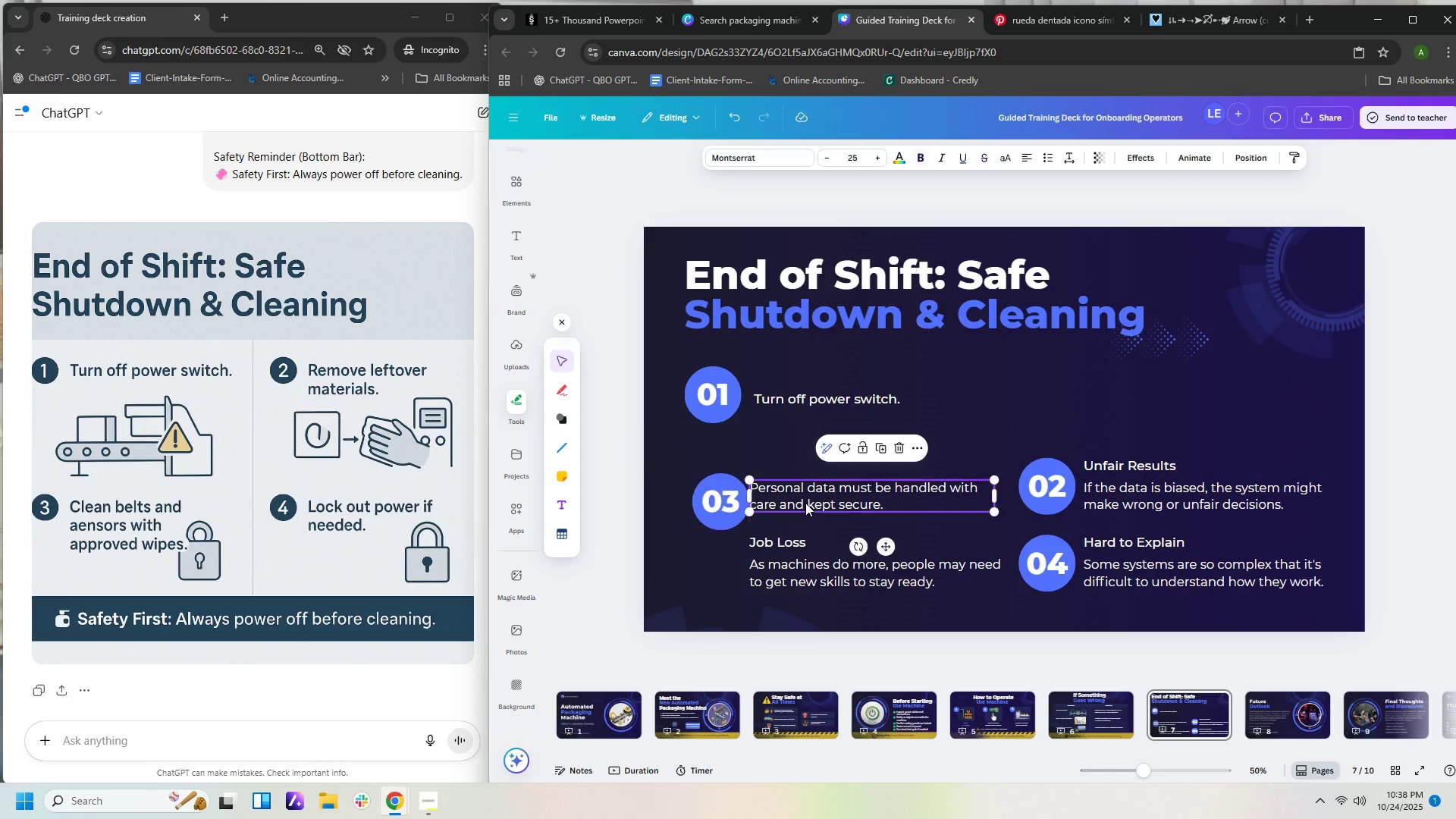 
double_click([805, 503])
 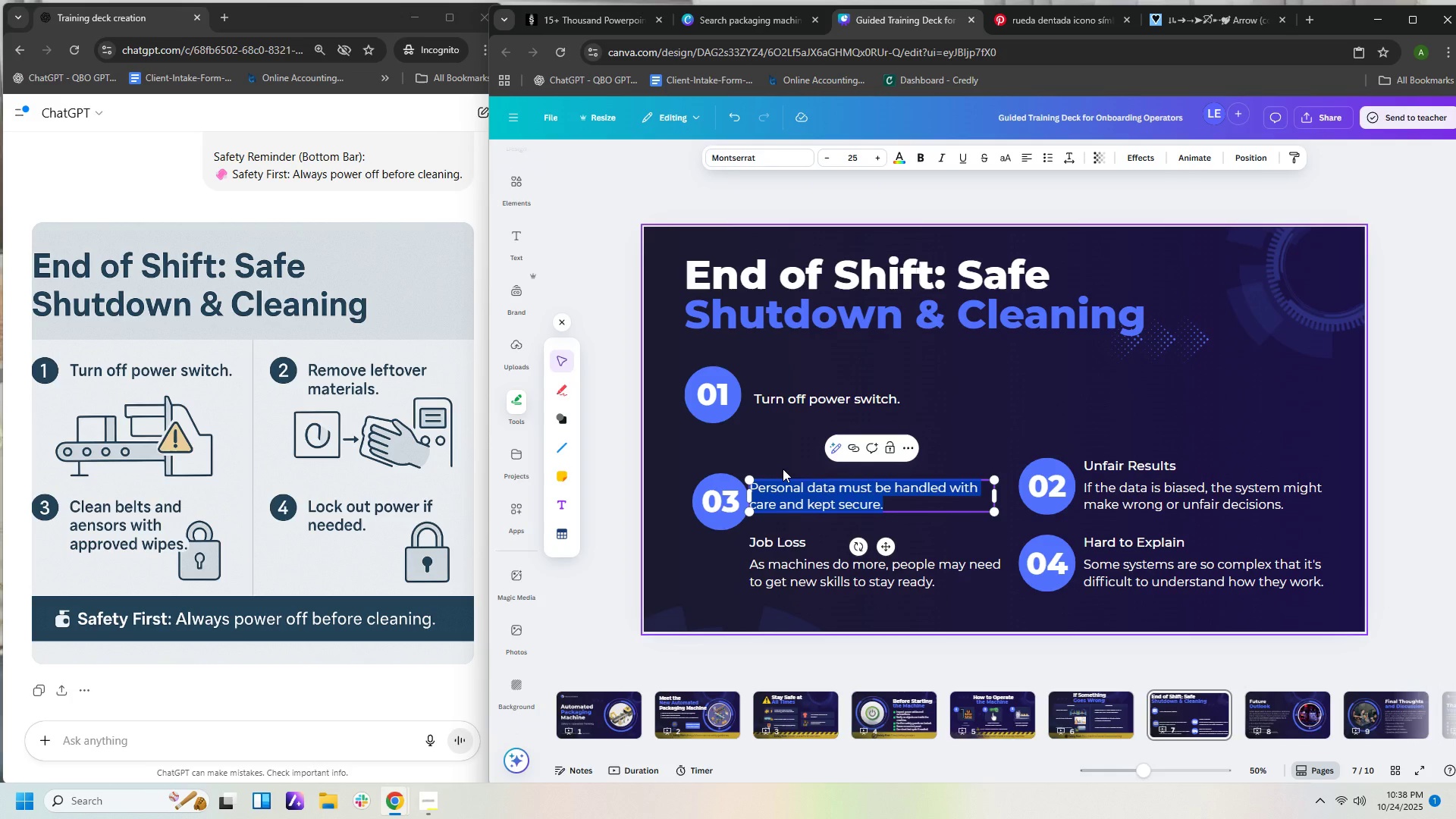 
type(Clean belts and sensors with approved  wipes)
 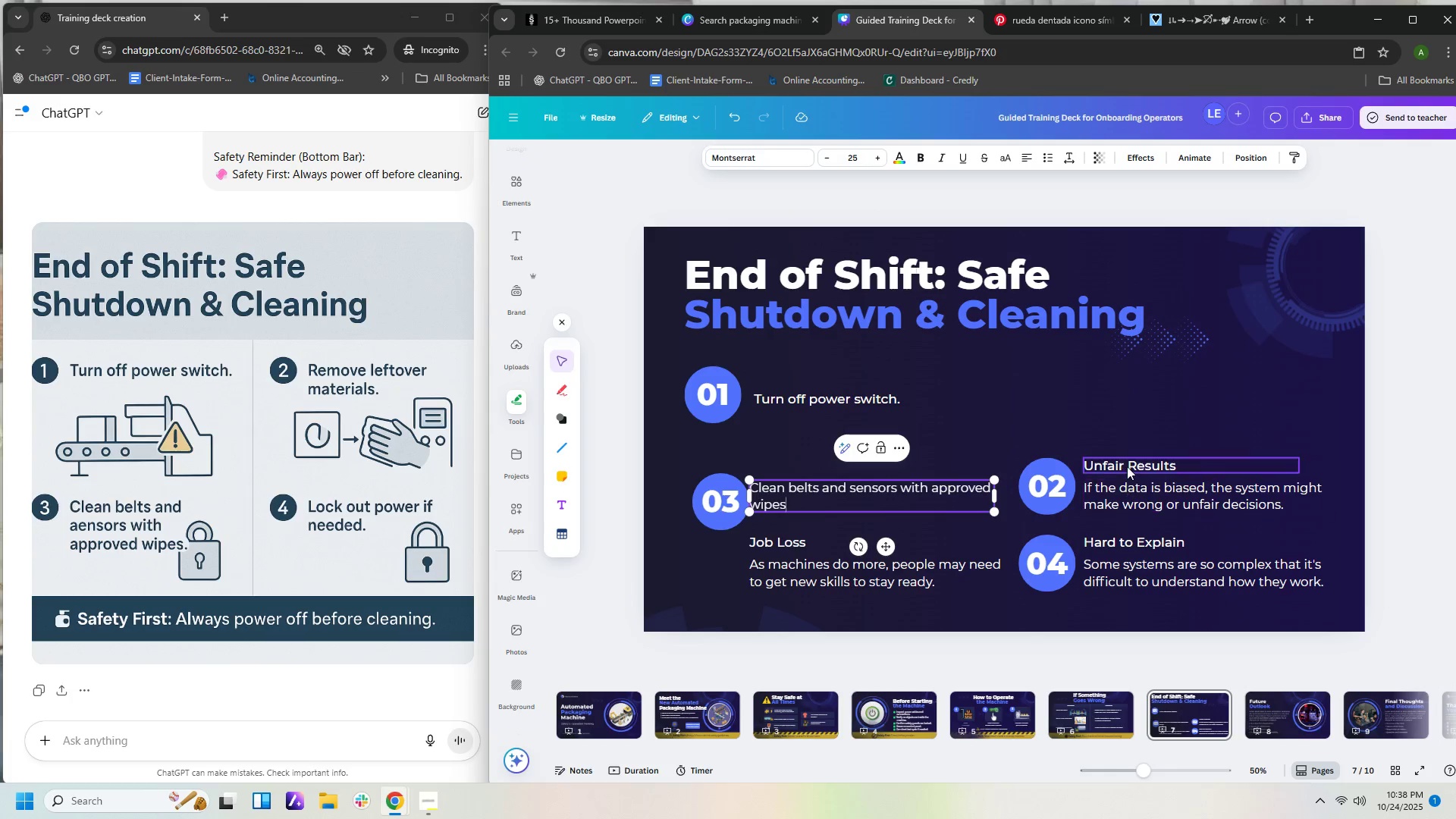 
double_click([1127, 464])
 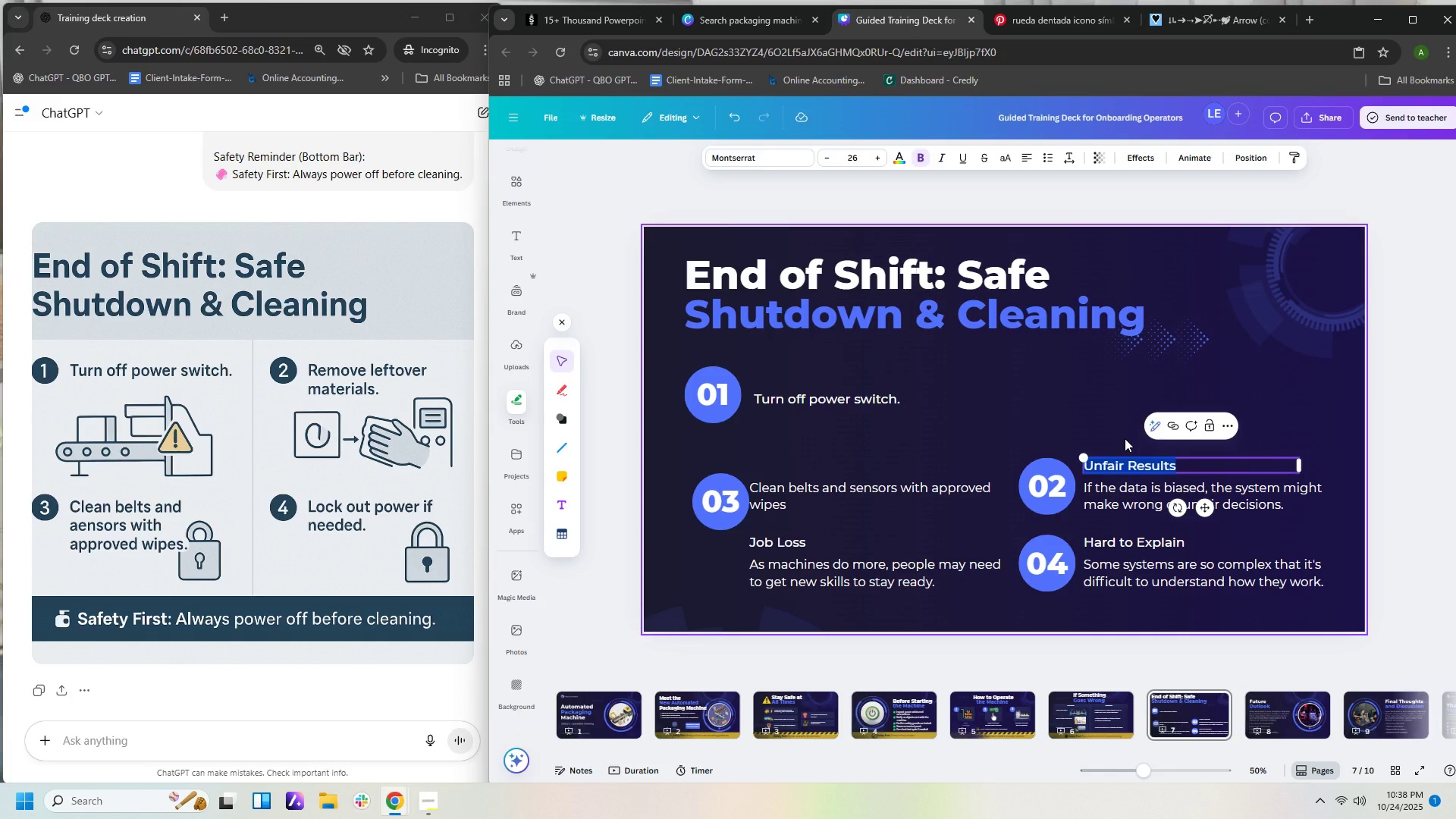 
type(Remove leftover materials)
 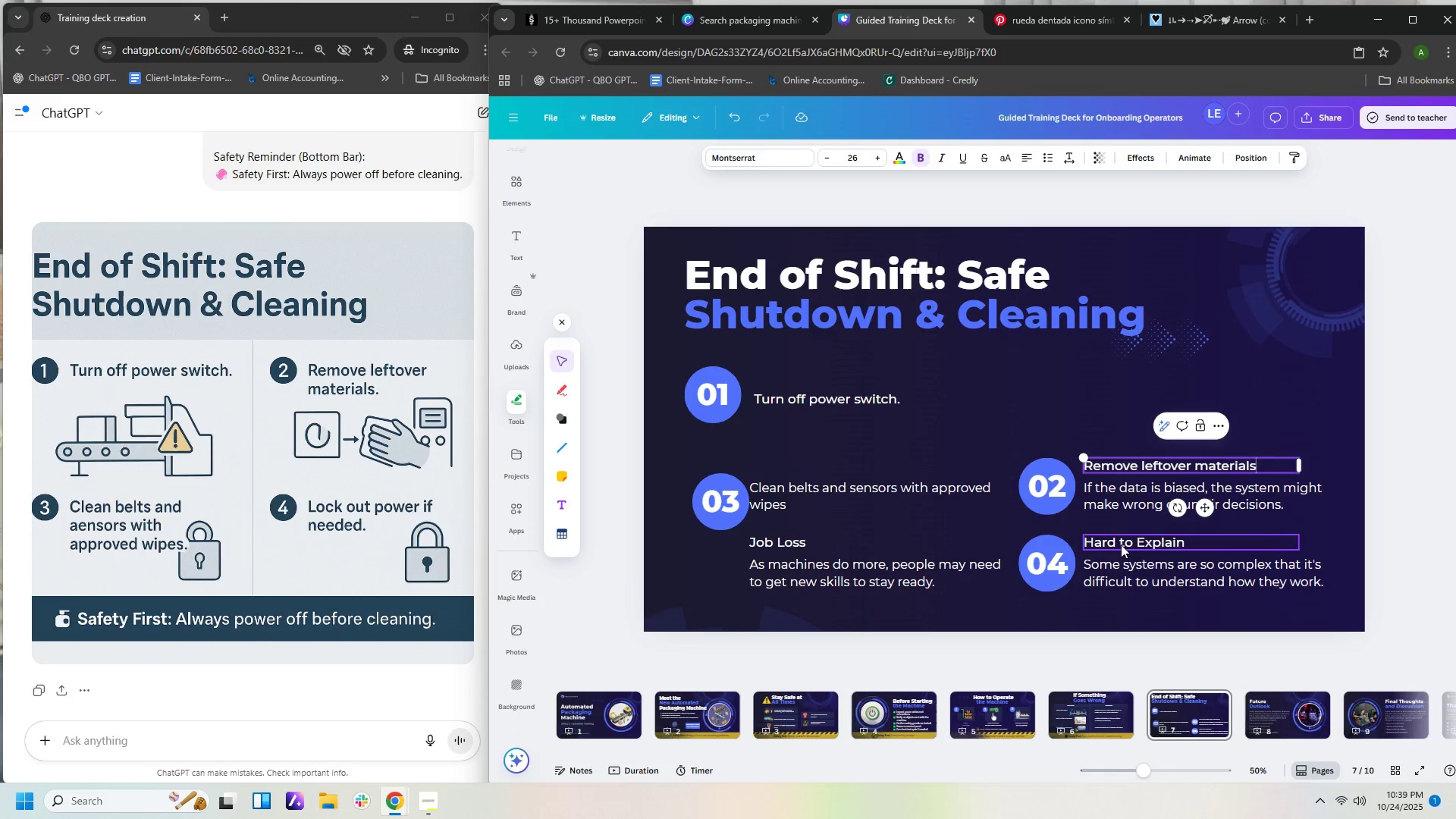 
double_click([1121, 543])
 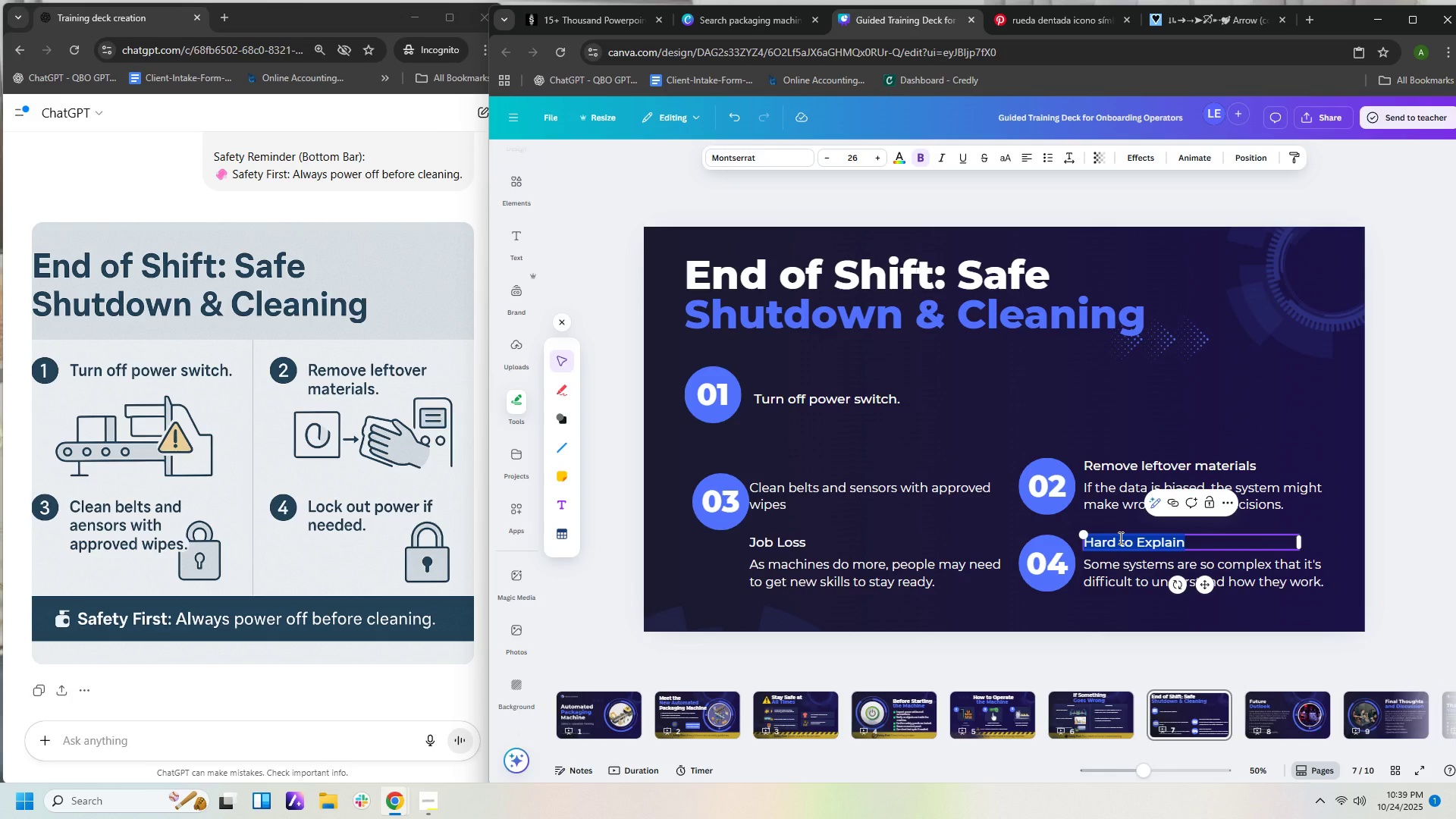 
type(Lock out power if needed.)
 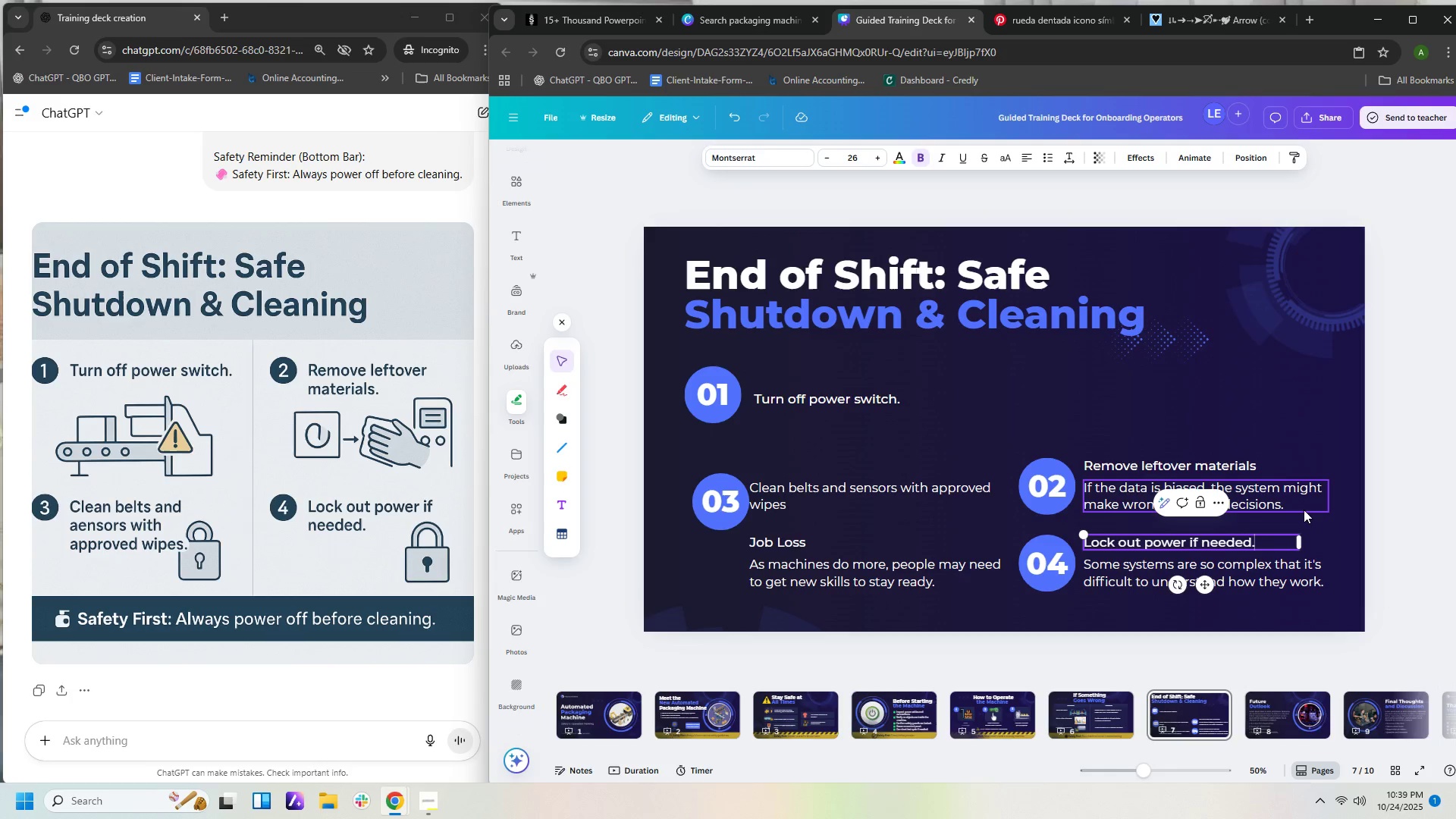 
left_click([1299, 505])
 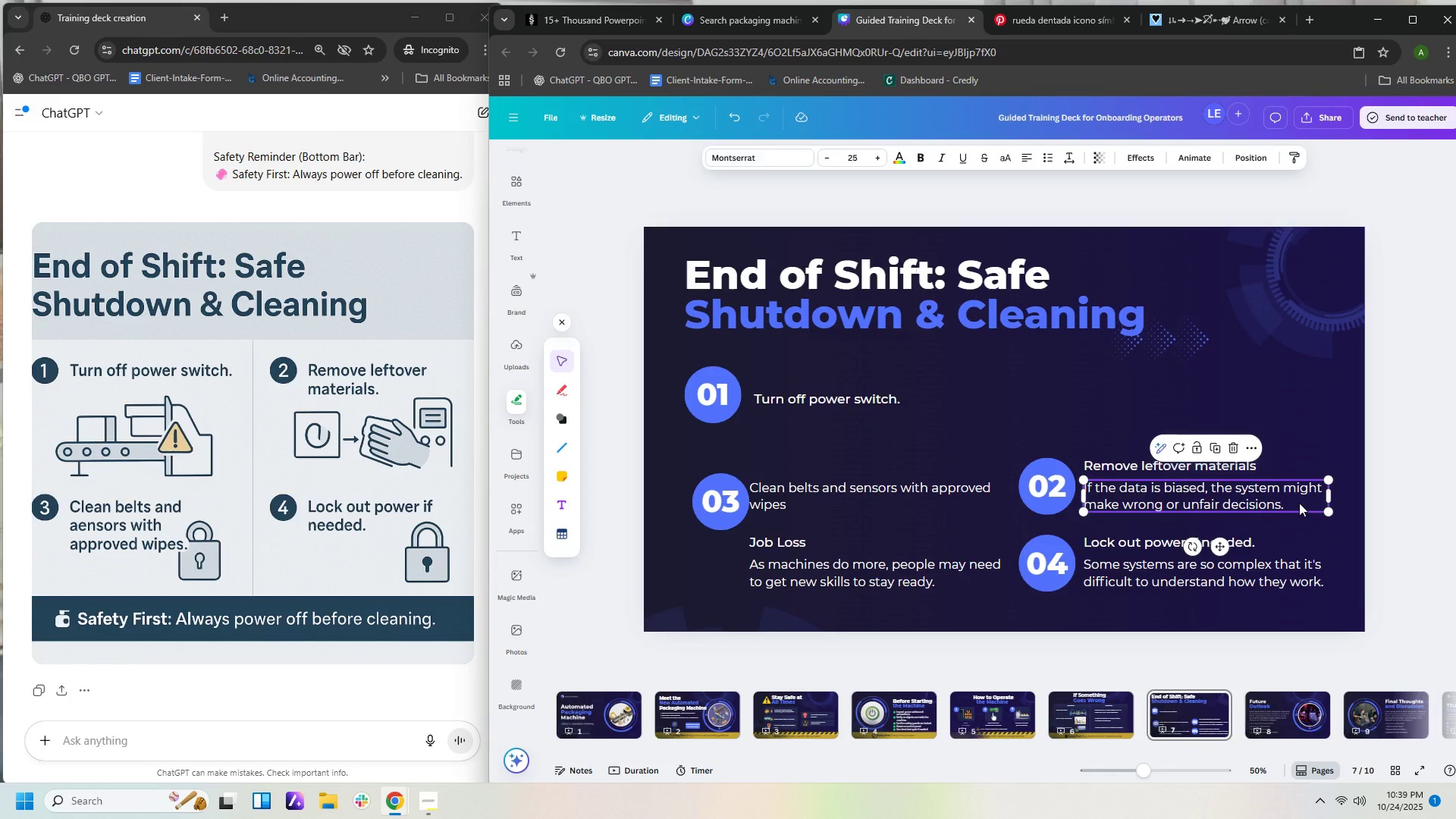 
key(Delete)
 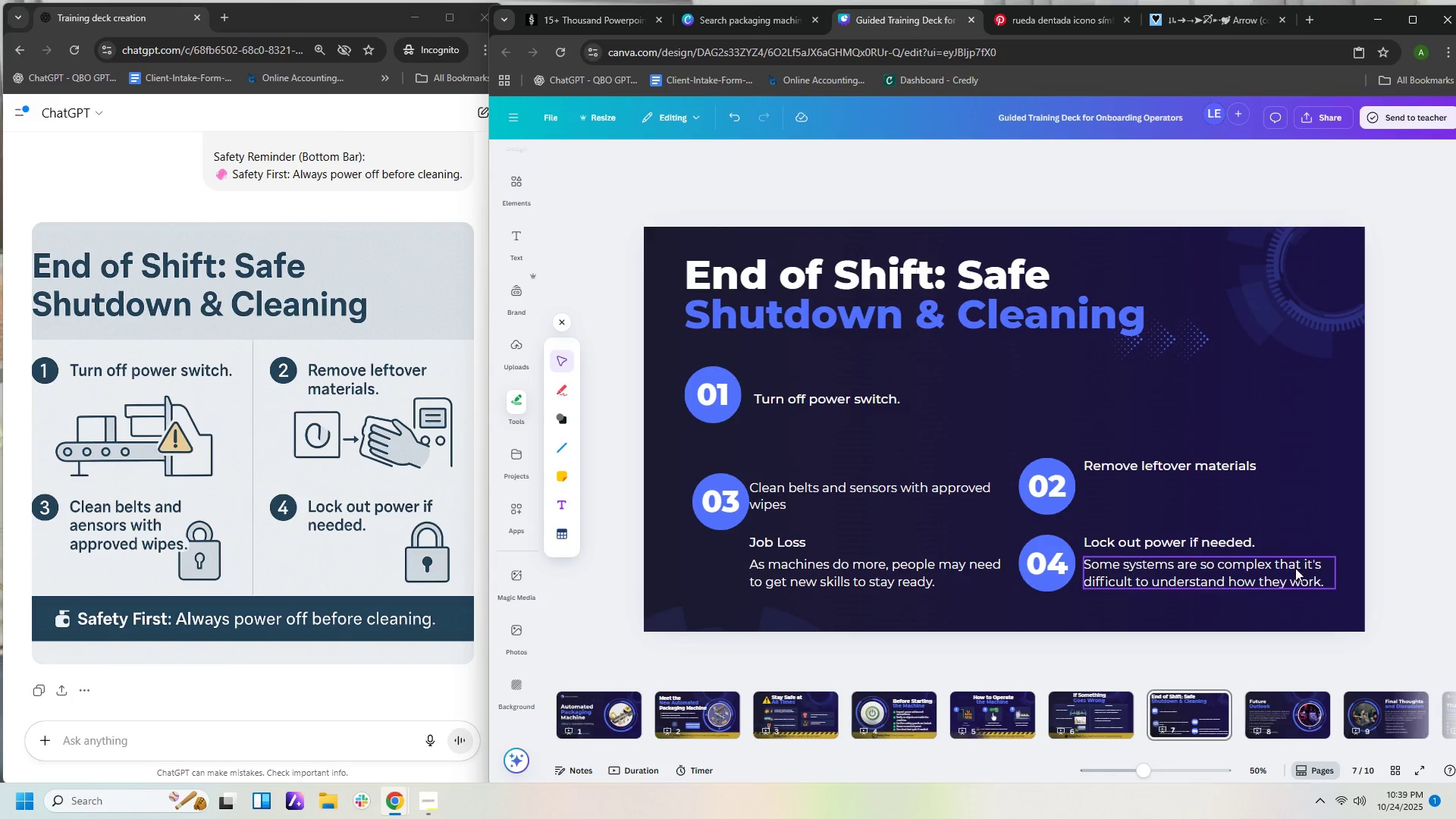 
left_click([1295, 568])
 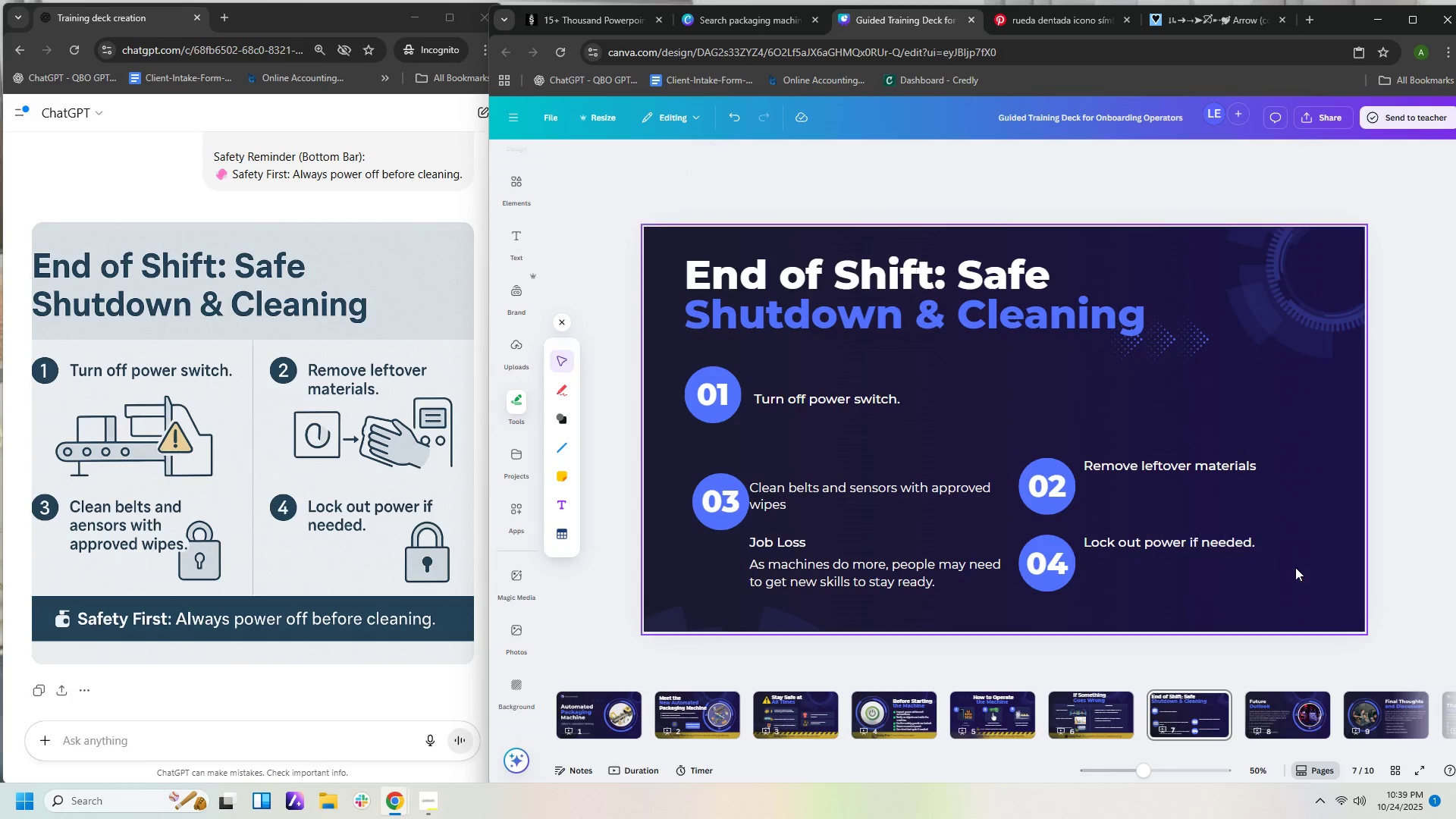 
key(Delete)
 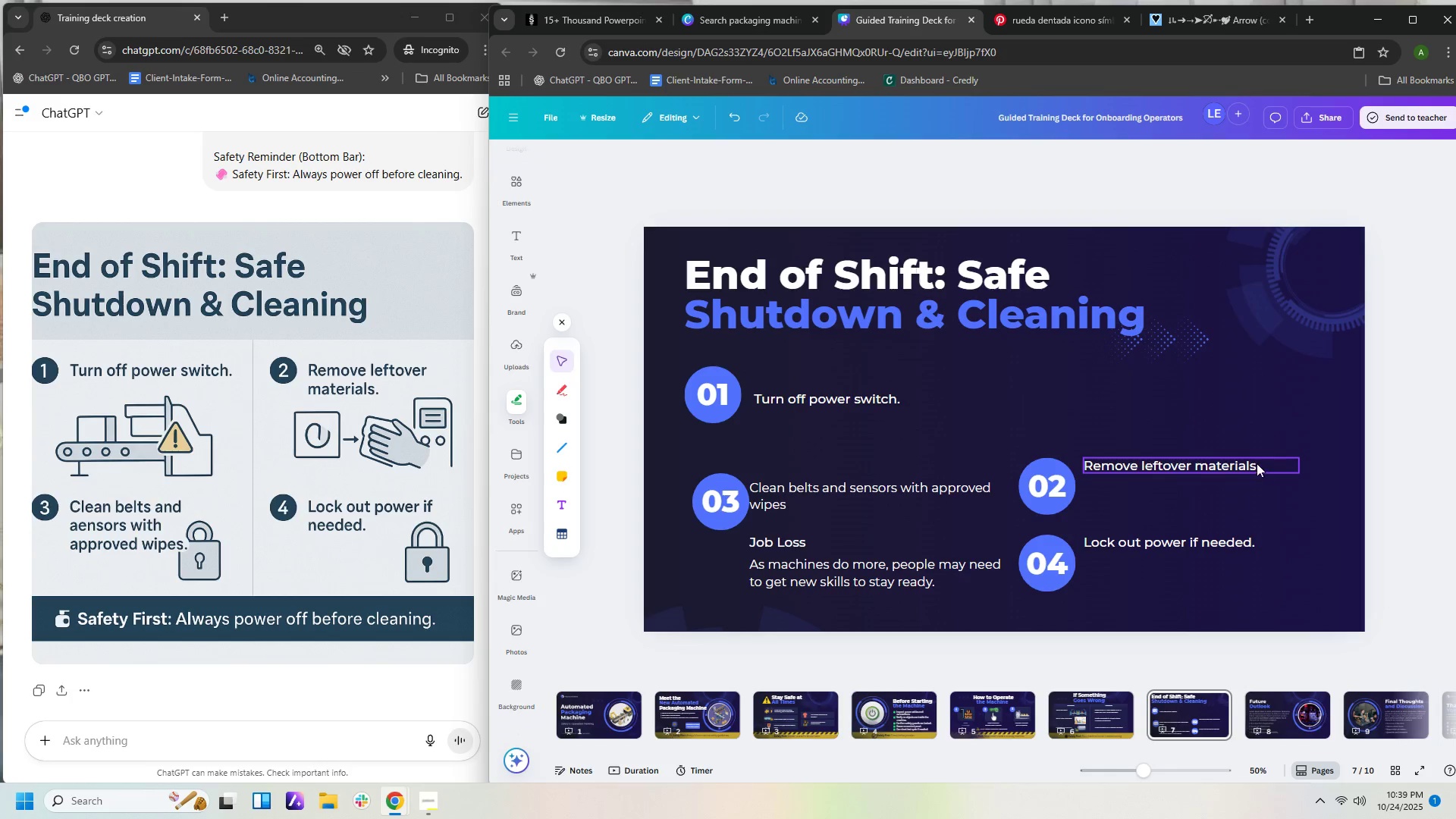 
double_click([1257, 463])
 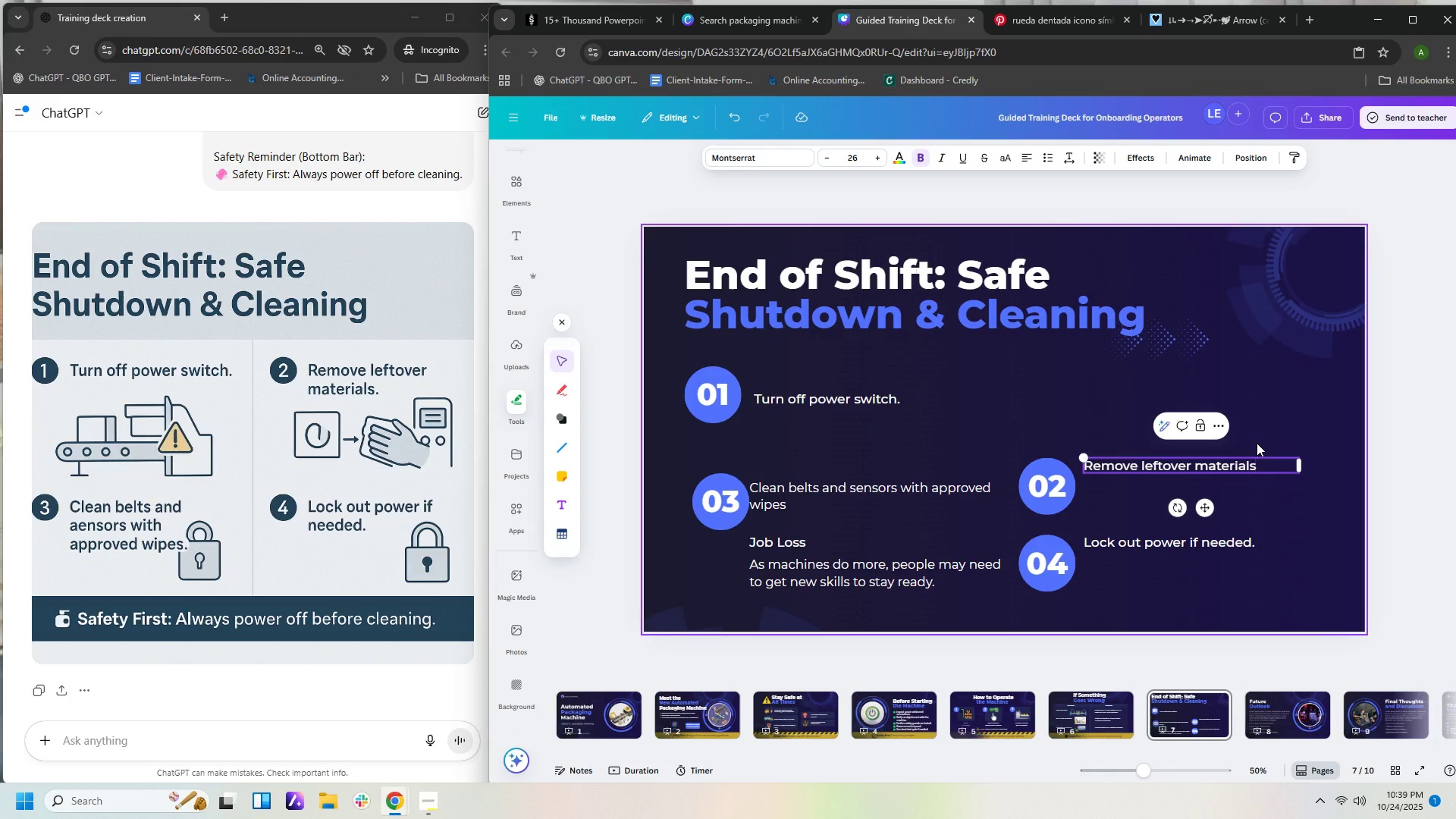 
key(Period)
 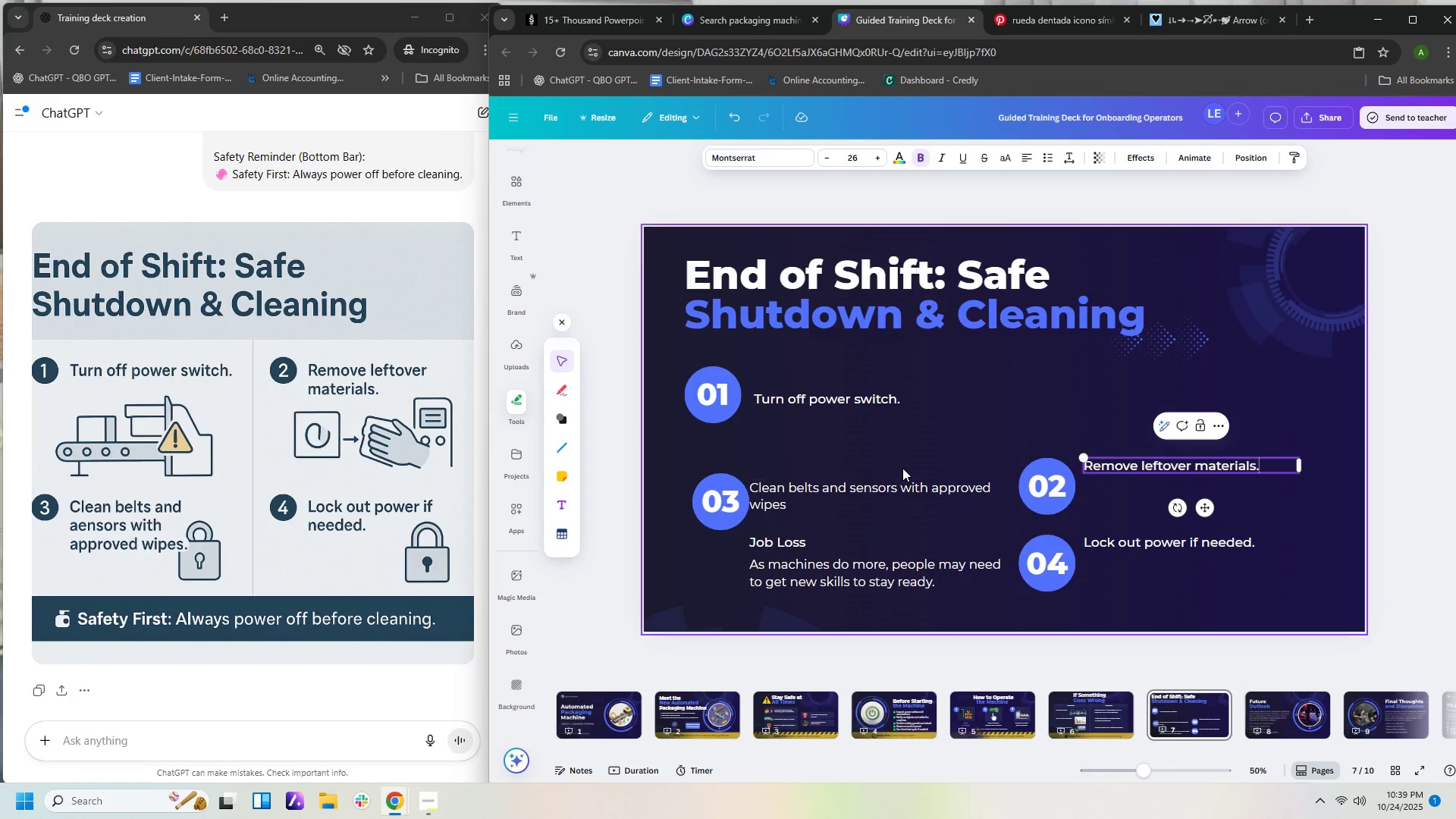 
double_click([905, 488])
 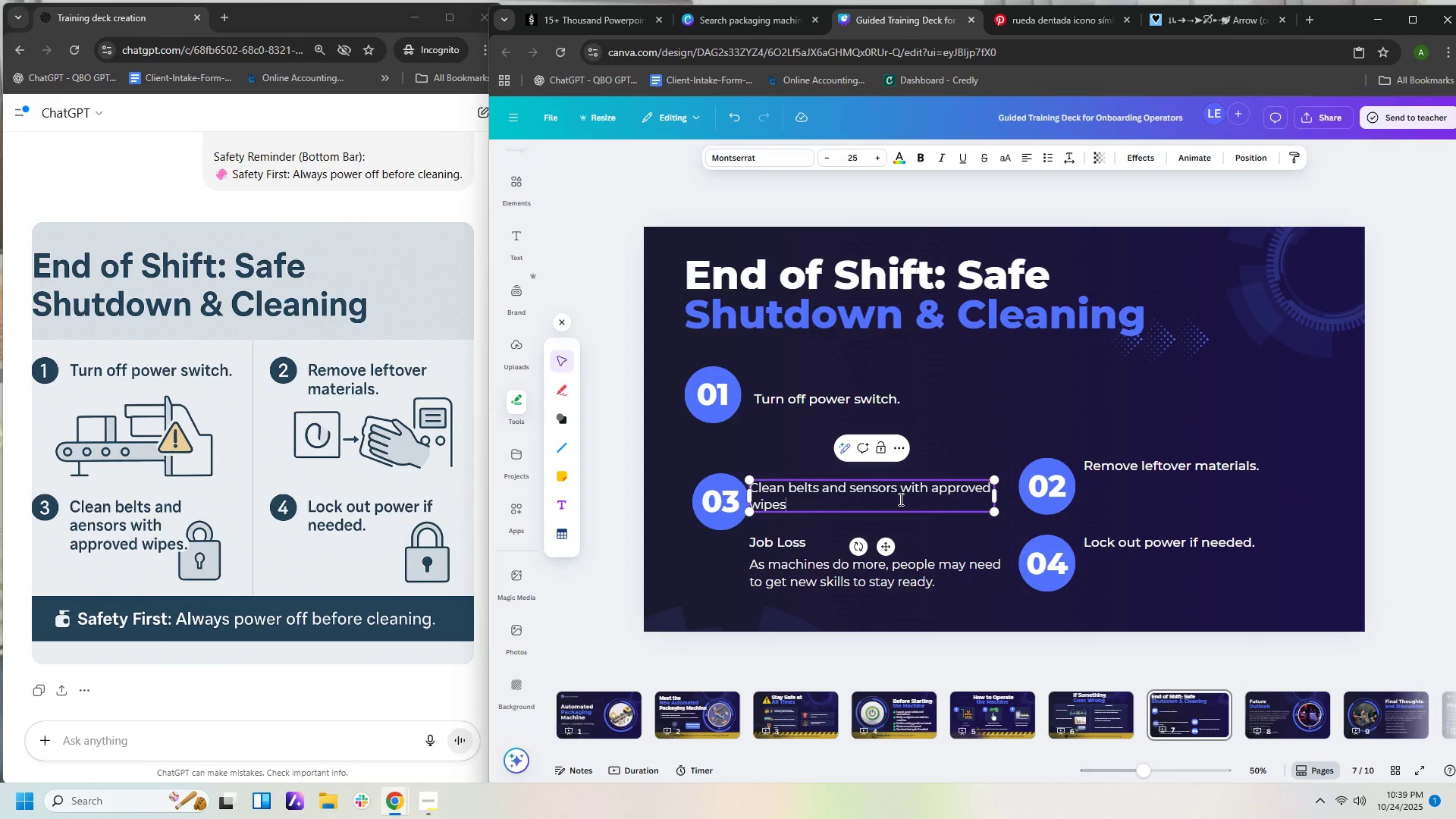 
left_click([899, 499])
 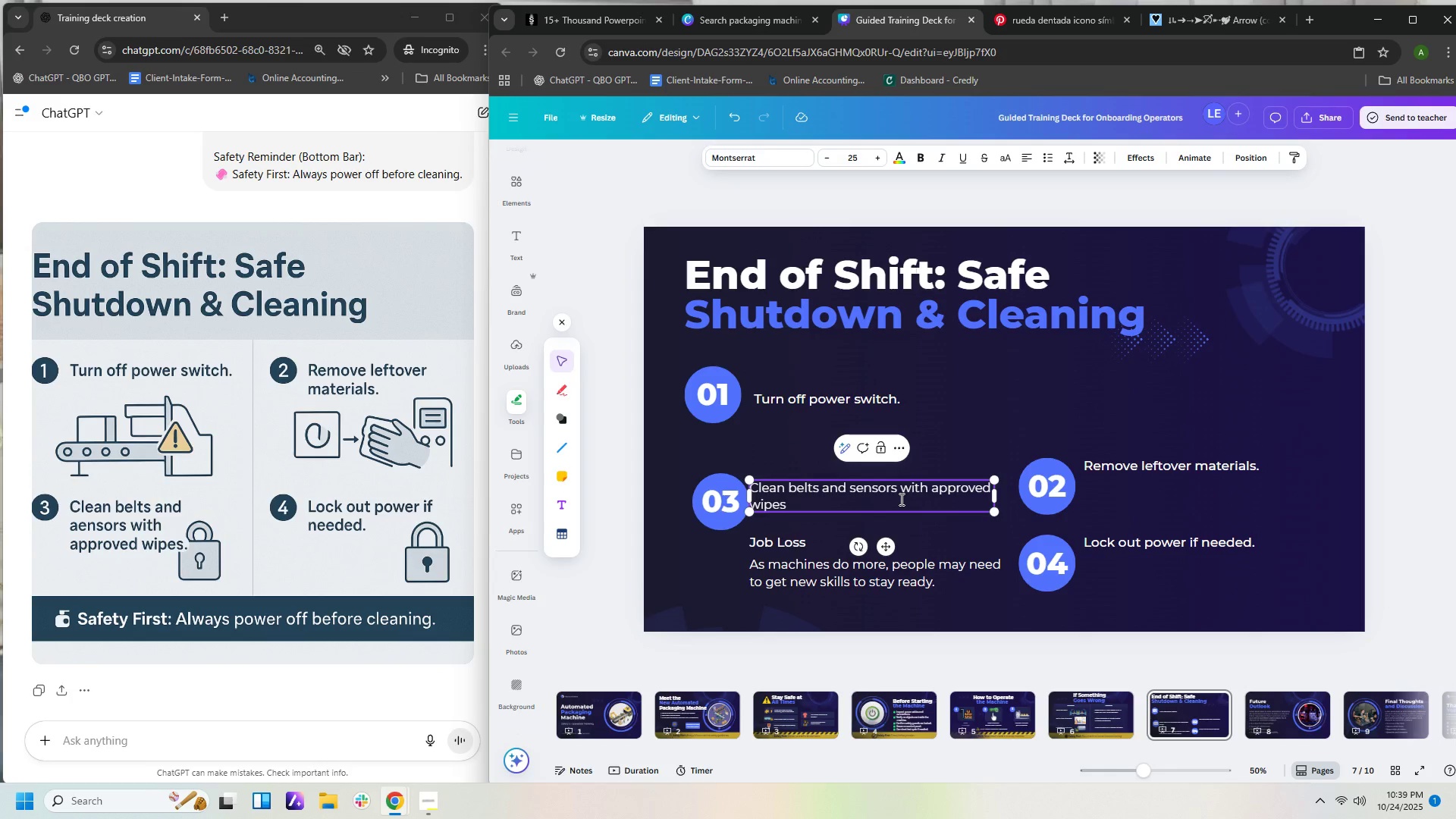 
key(Period)
 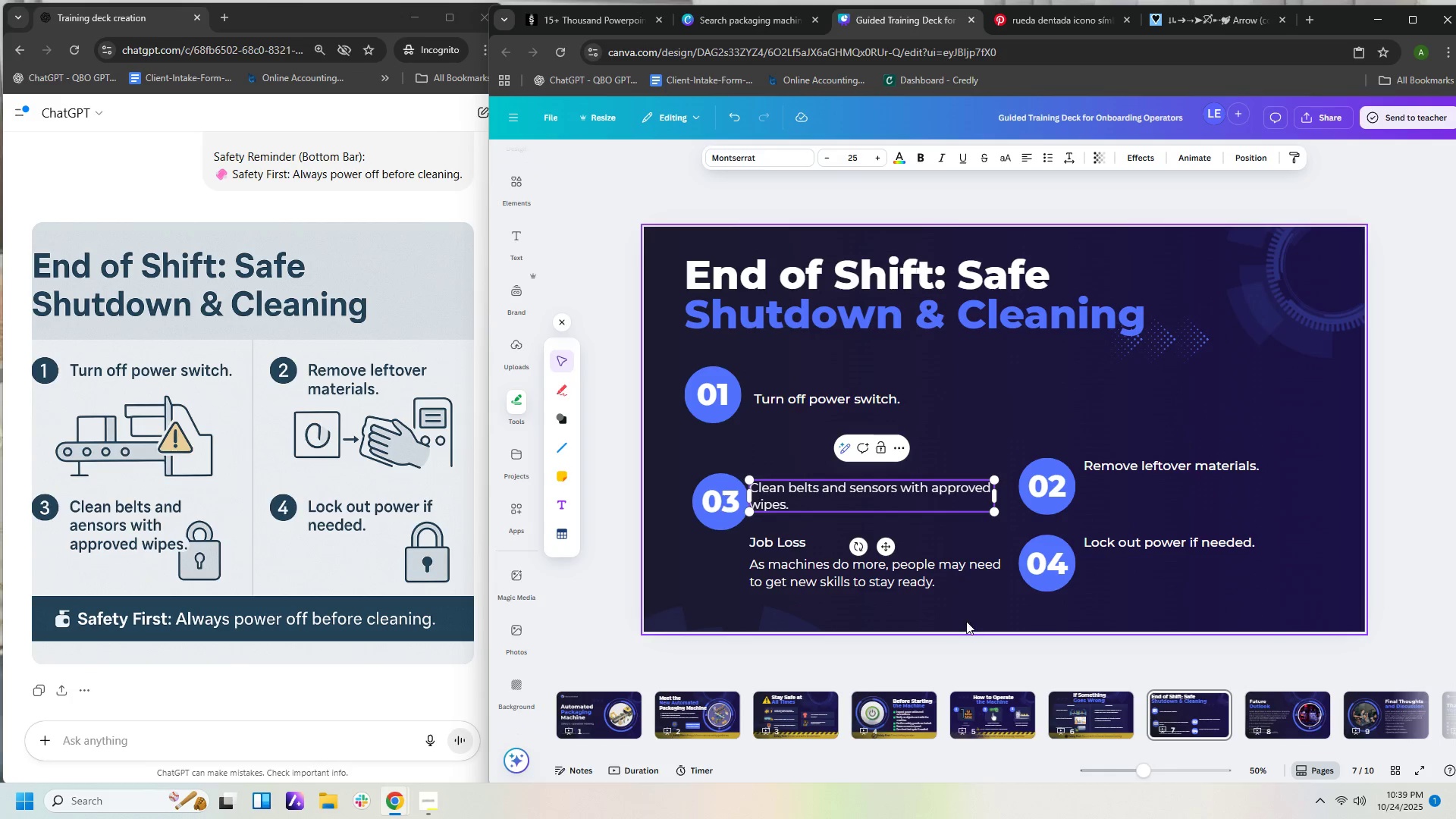 
left_click([944, 587])
 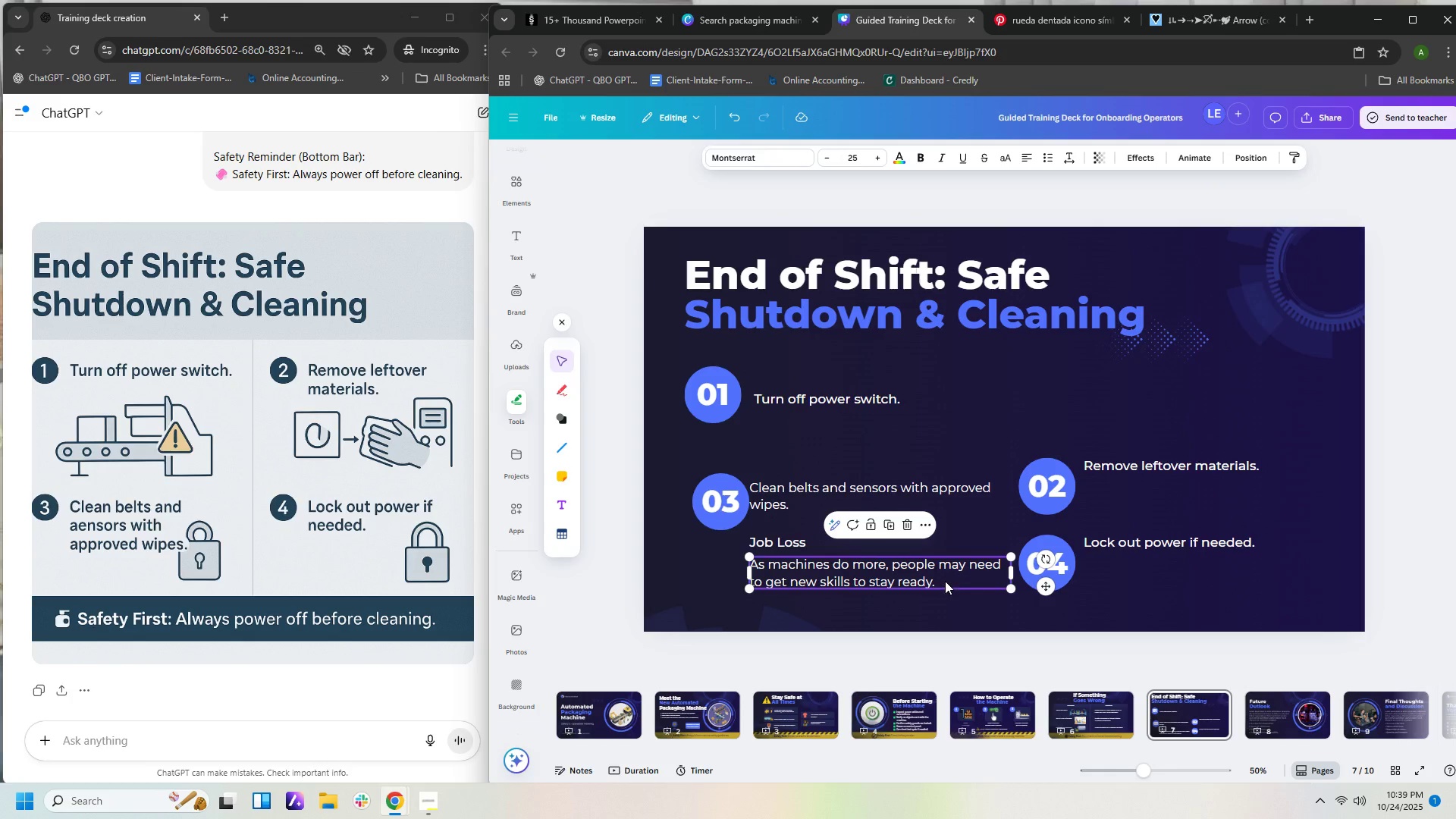 
key(Delete)
 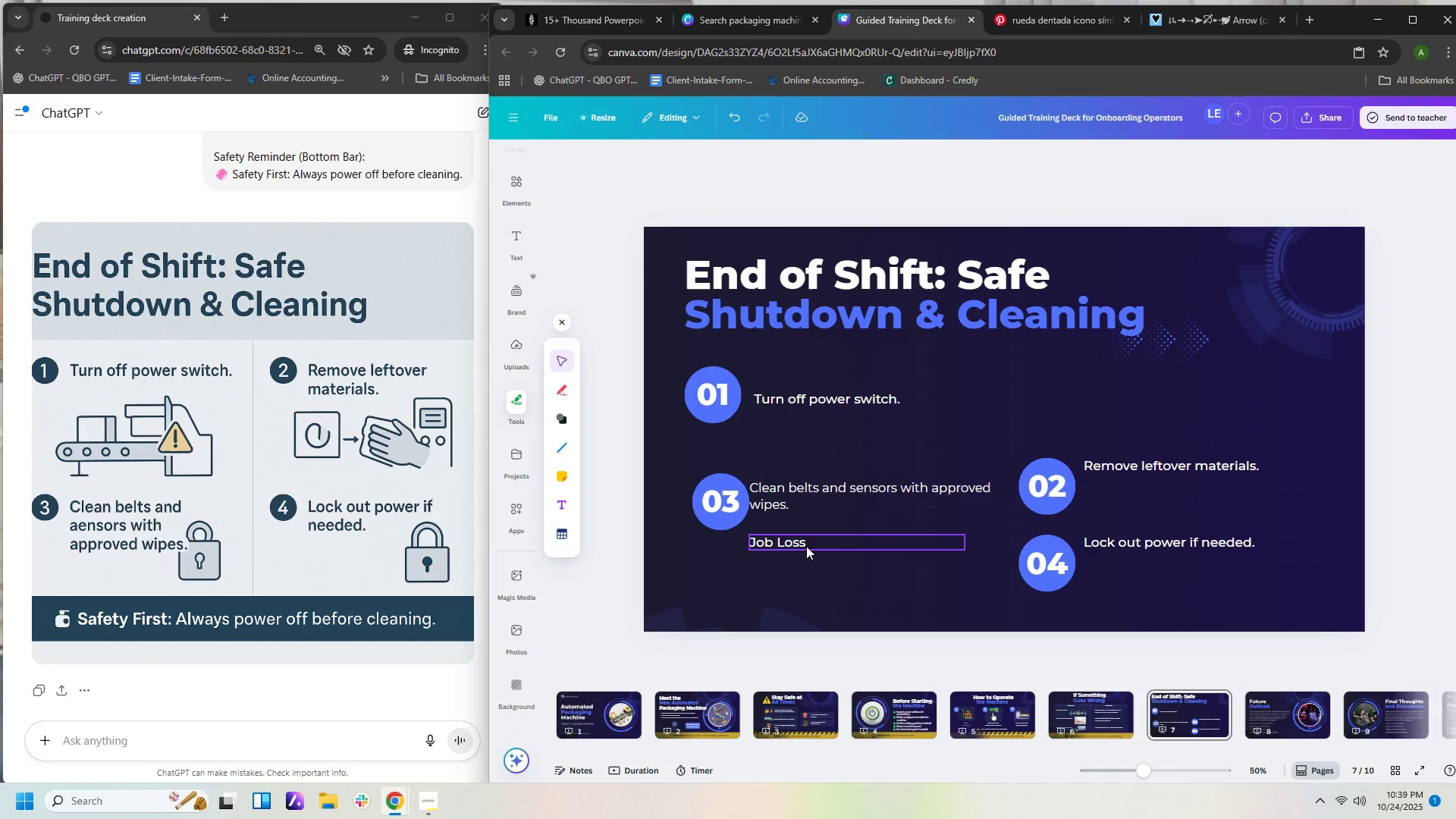 
left_click([806, 546])
 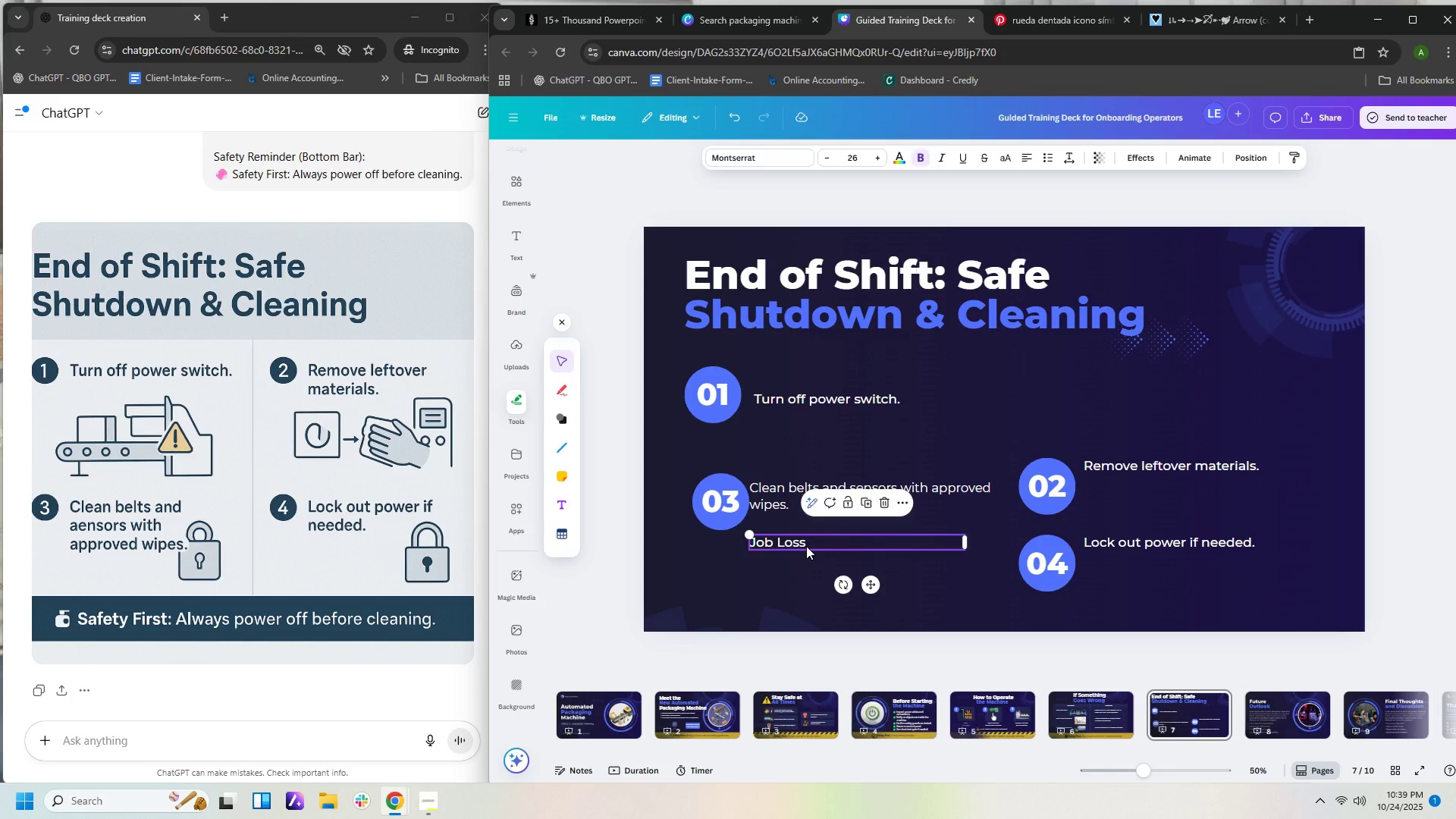 
key(Delete)
 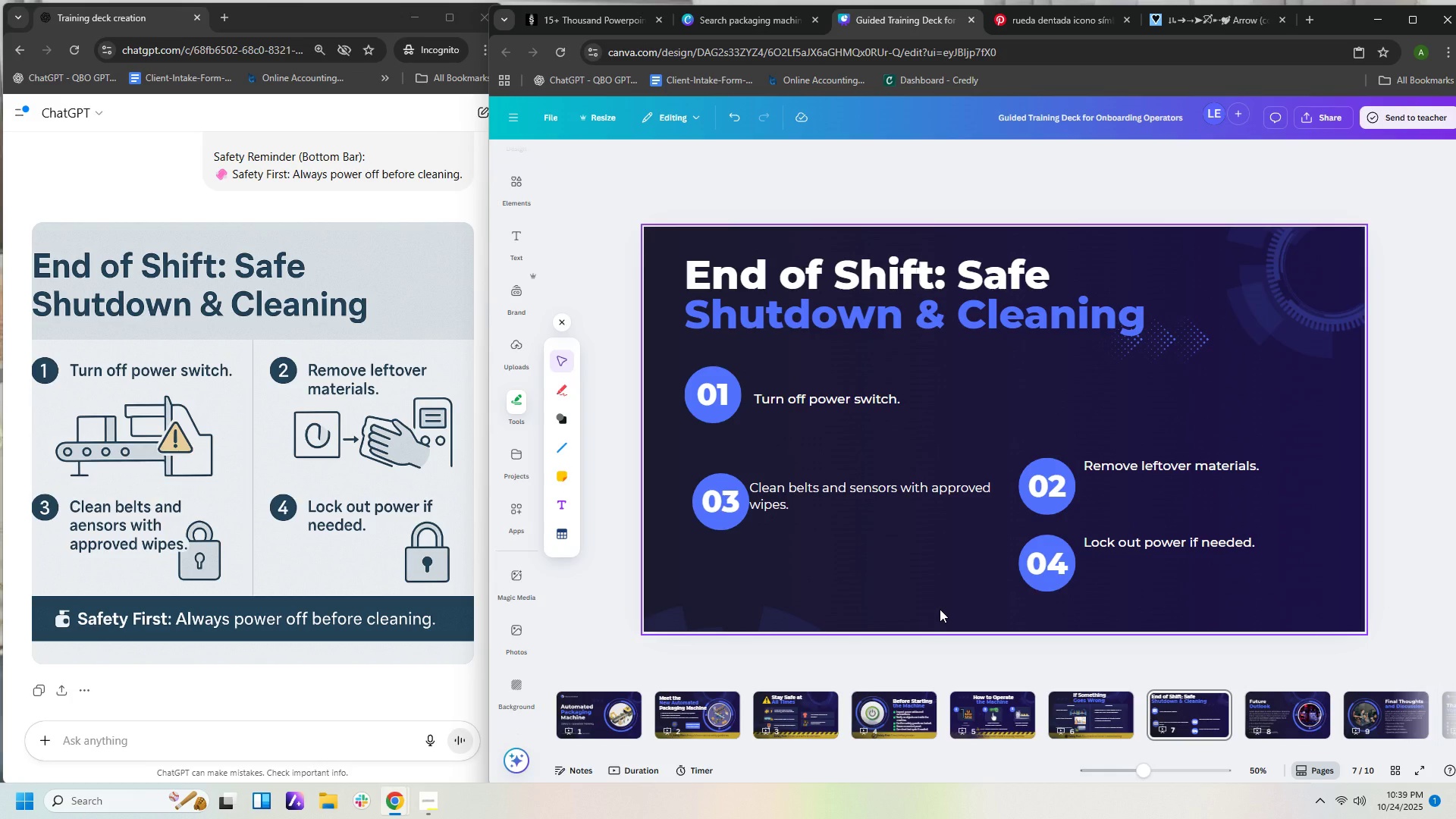 
left_click([940, 609])
 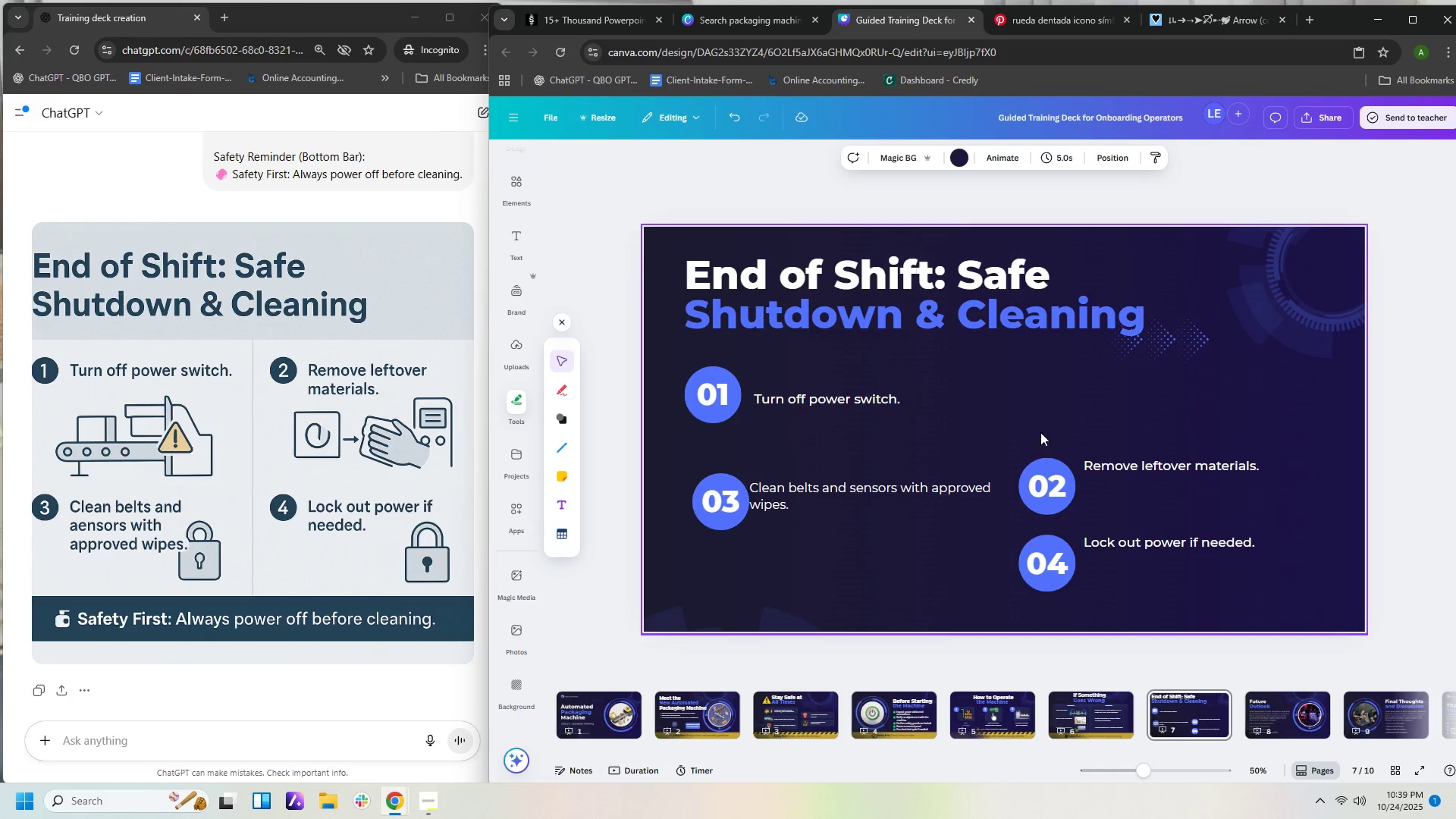 
left_click_drag(start_coordinate=[1040, 431], to_coordinate=[1044, 482])
 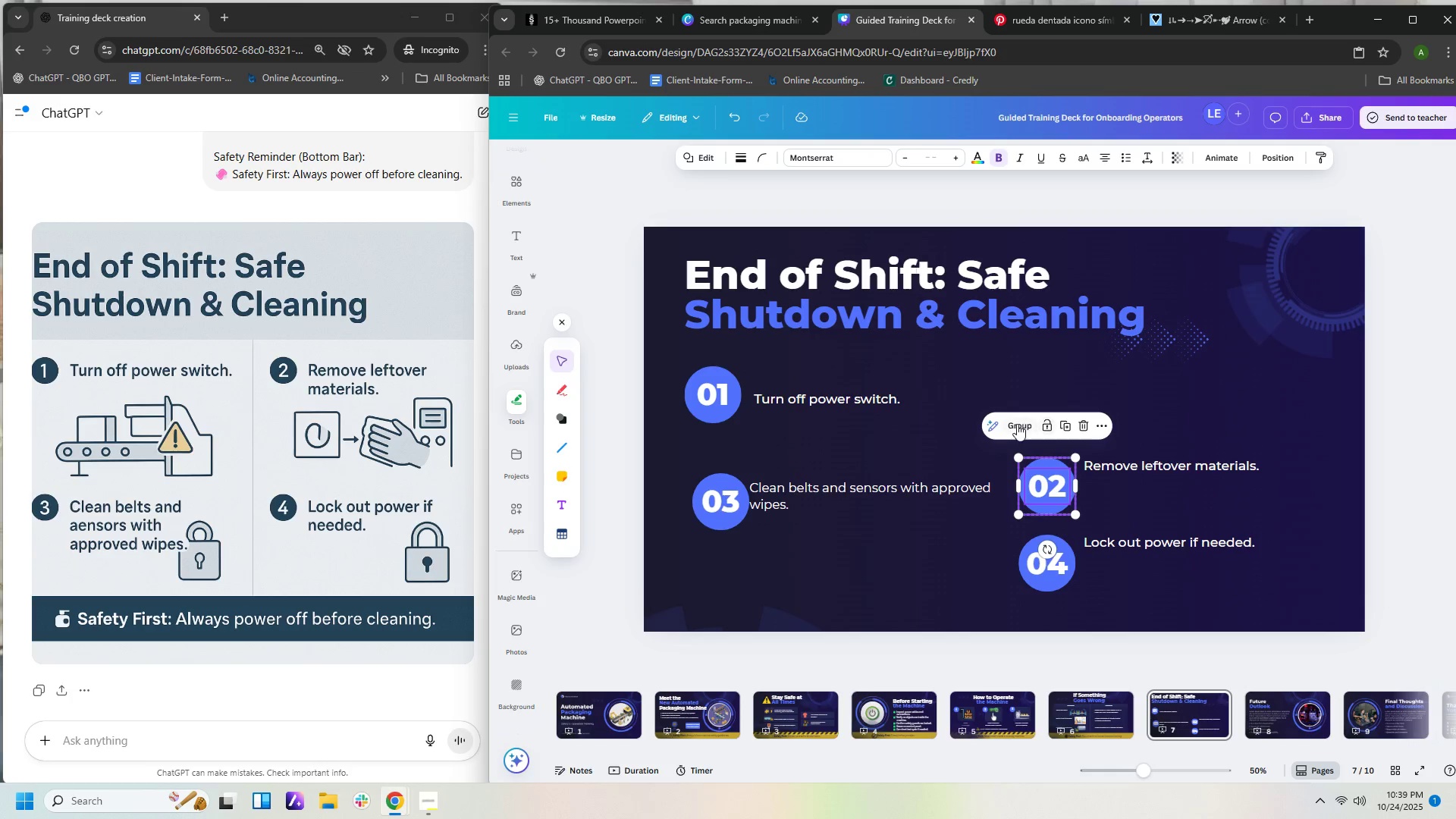 
left_click([1016, 423])
 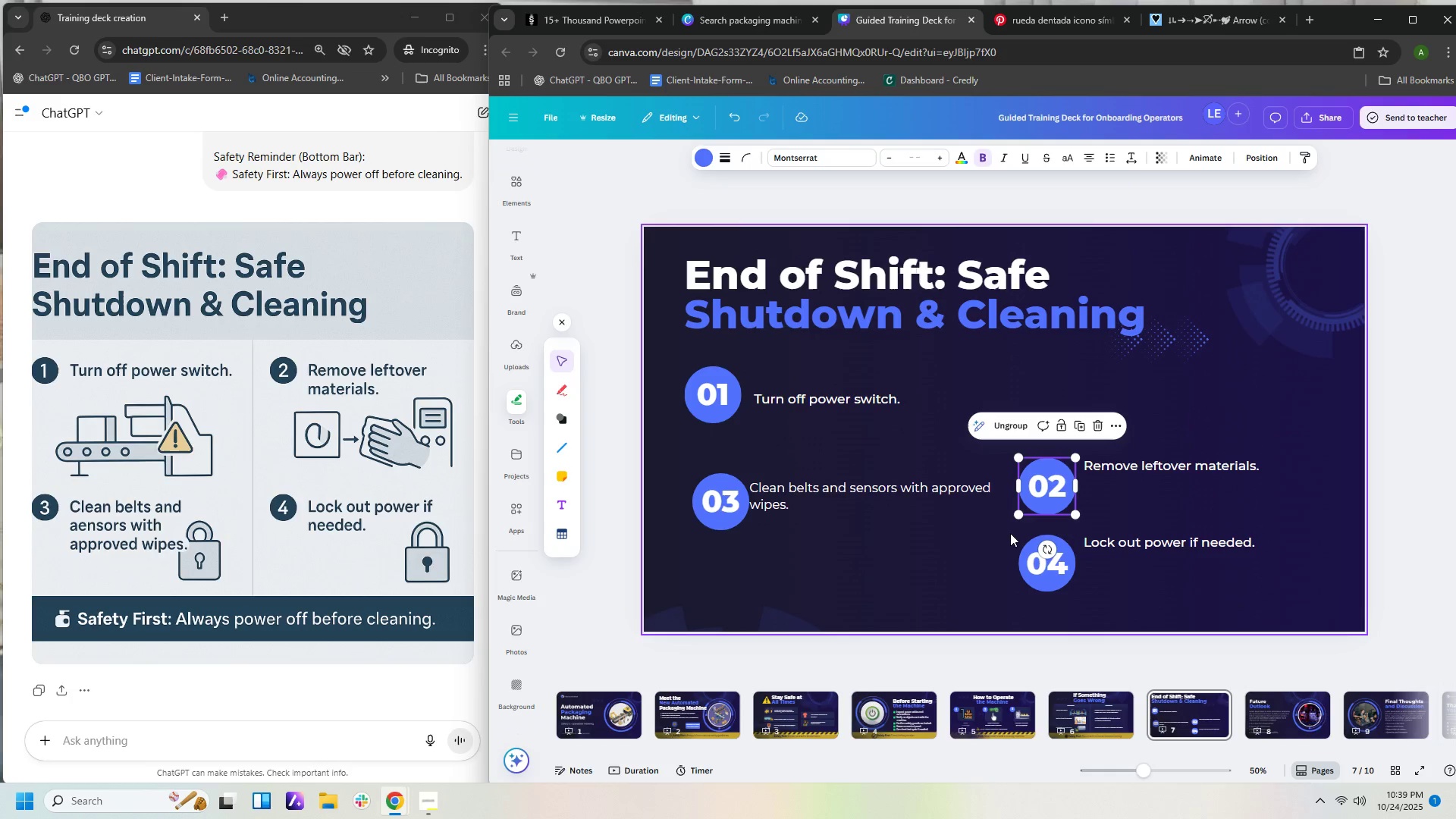 
left_click_drag(start_coordinate=[1005, 533], to_coordinate=[1047, 558])
 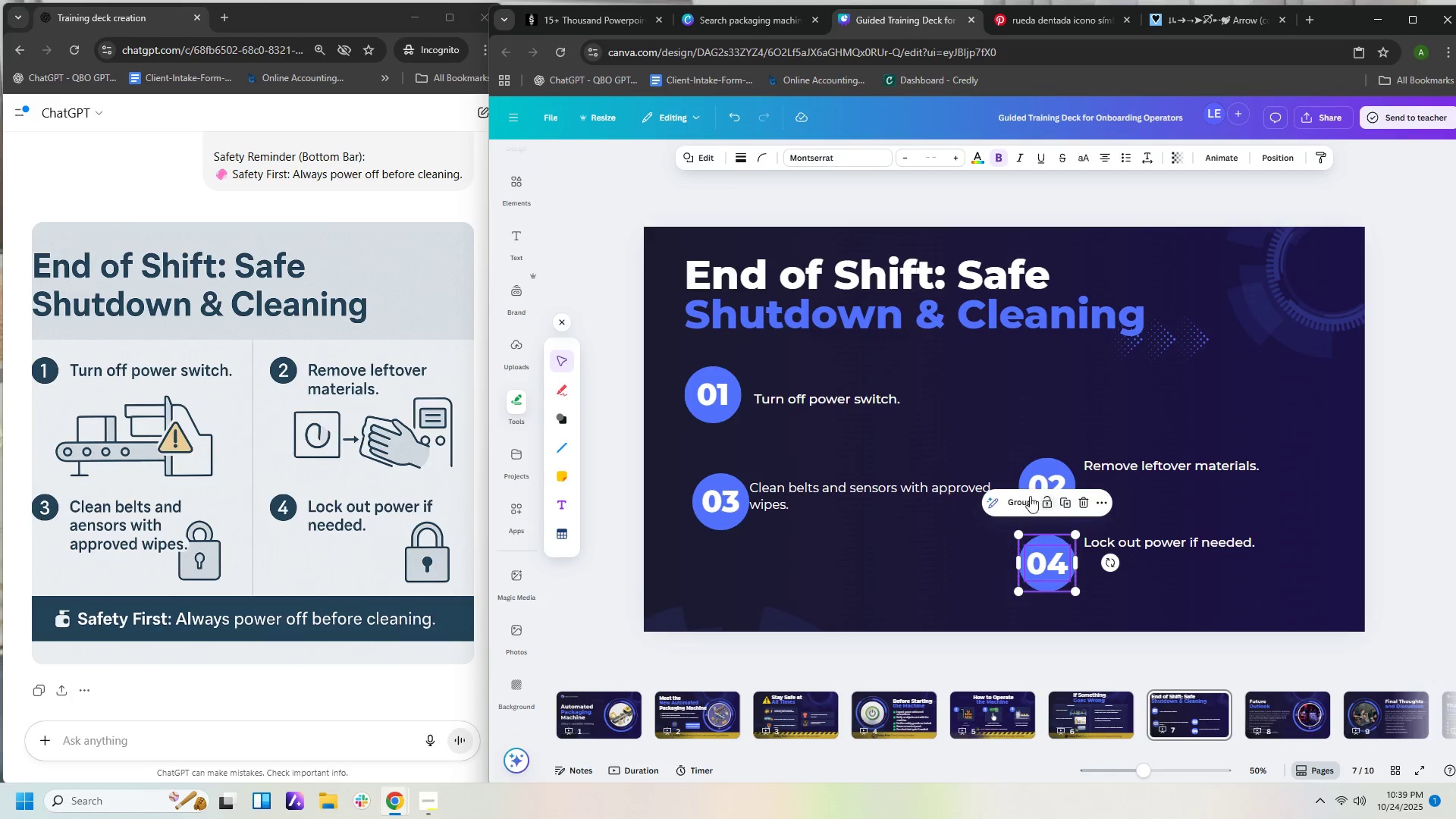 
left_click([1023, 499])
 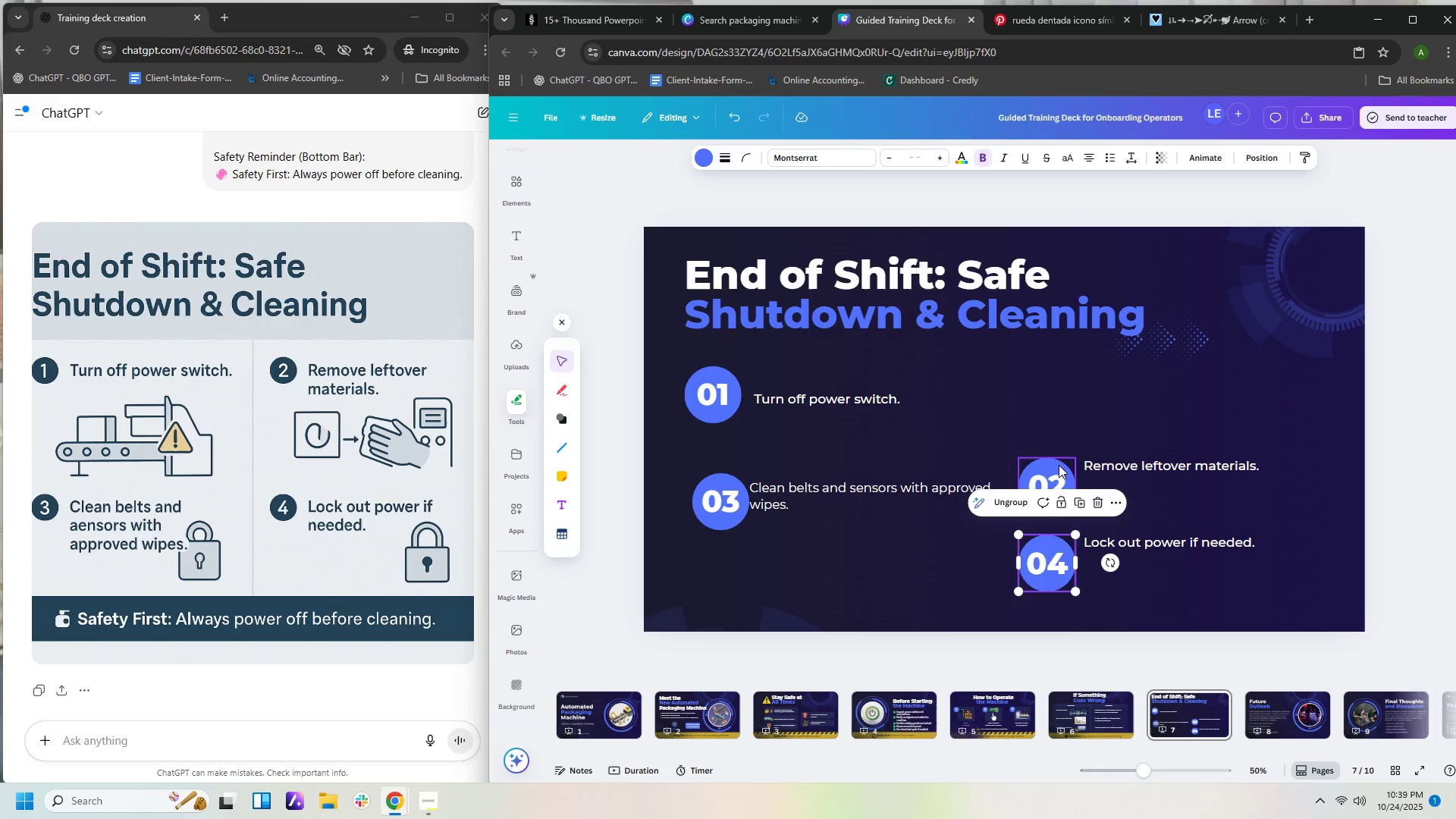 
left_click_drag(start_coordinate=[1059, 470], to_coordinate=[1050, 377])
 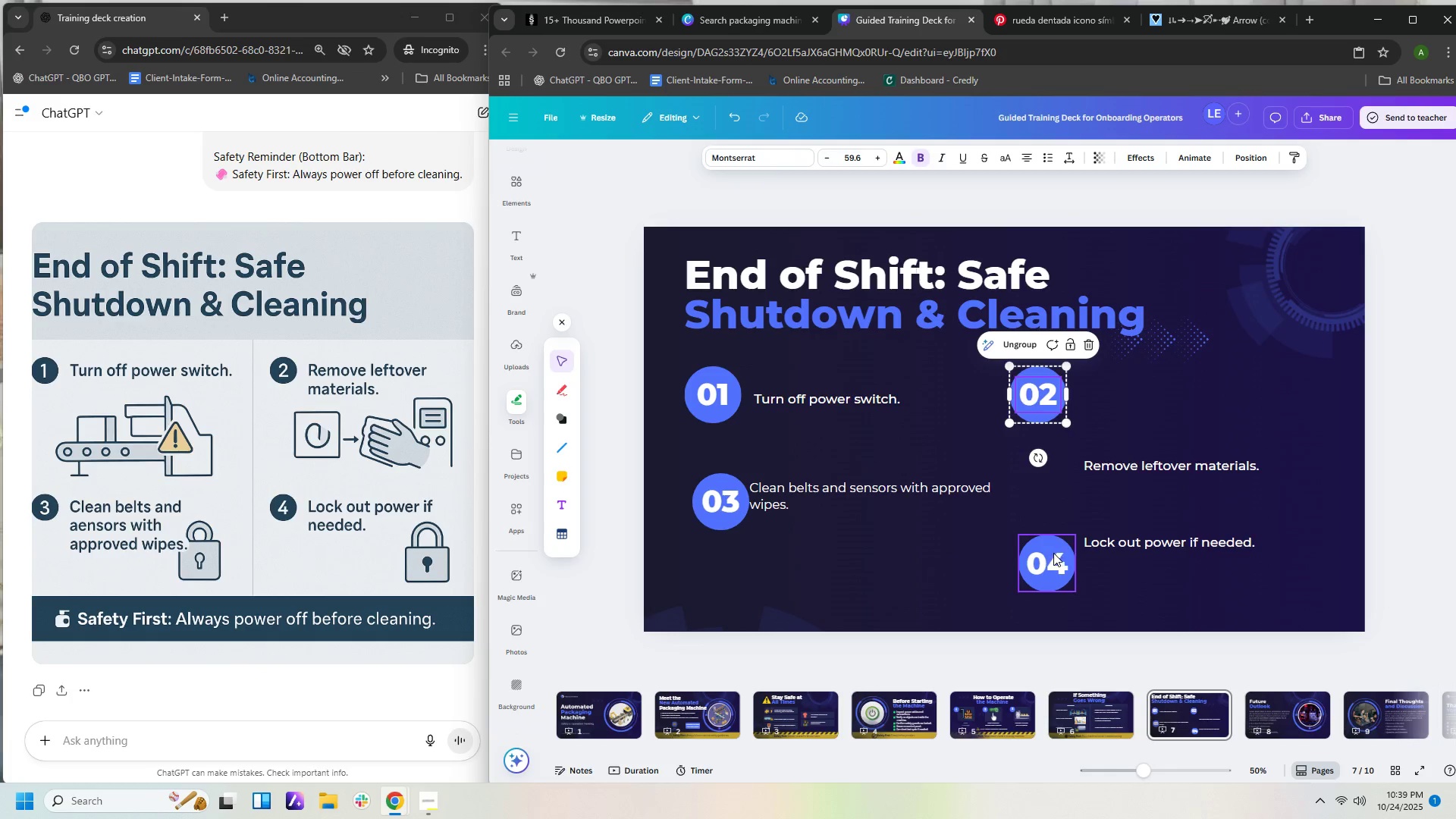 
left_click_drag(start_coordinate=[1053, 553], to_coordinate=[1049, 483])
 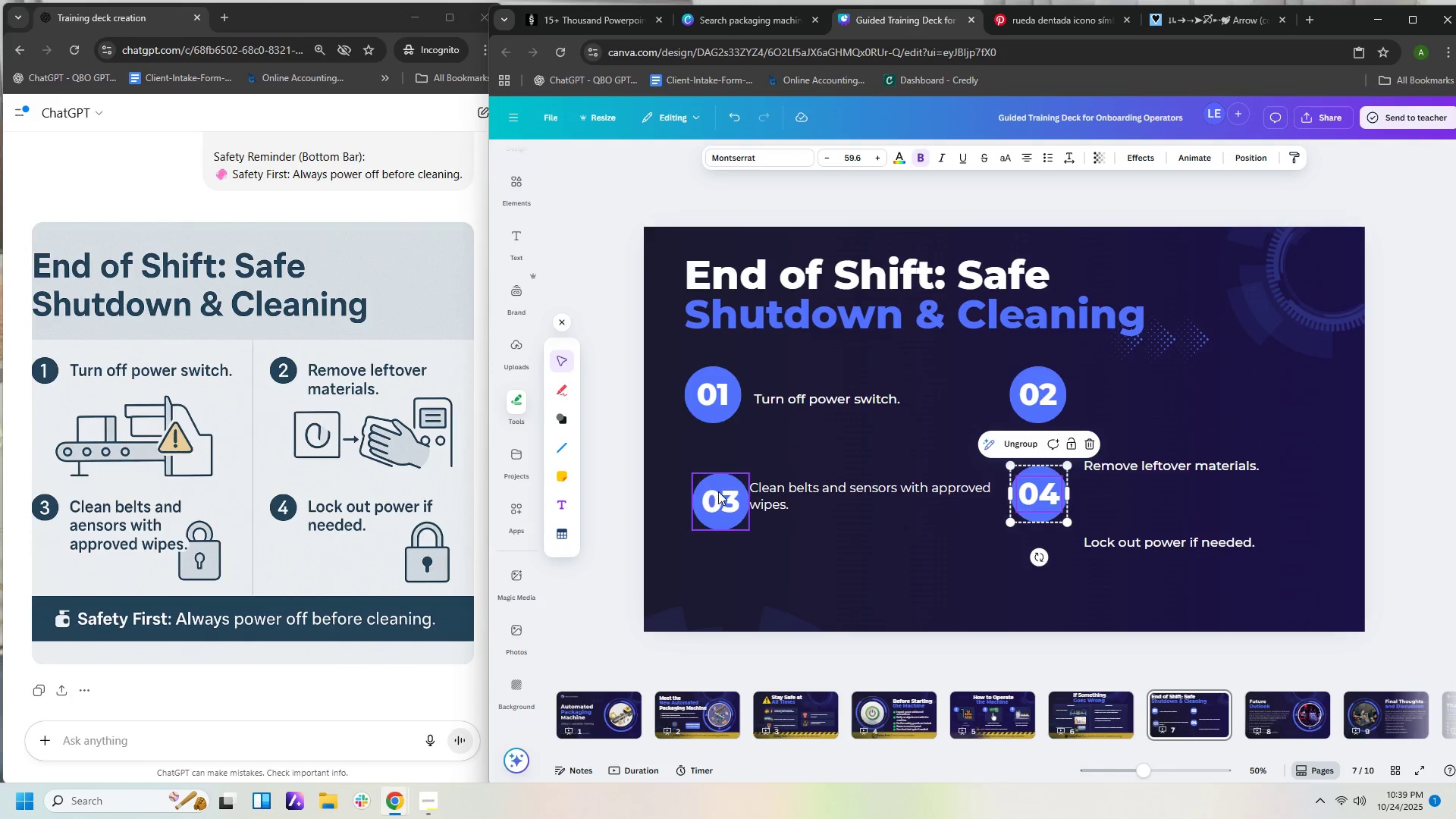 
left_click_drag(start_coordinate=[718, 491], to_coordinate=[714, 481])
 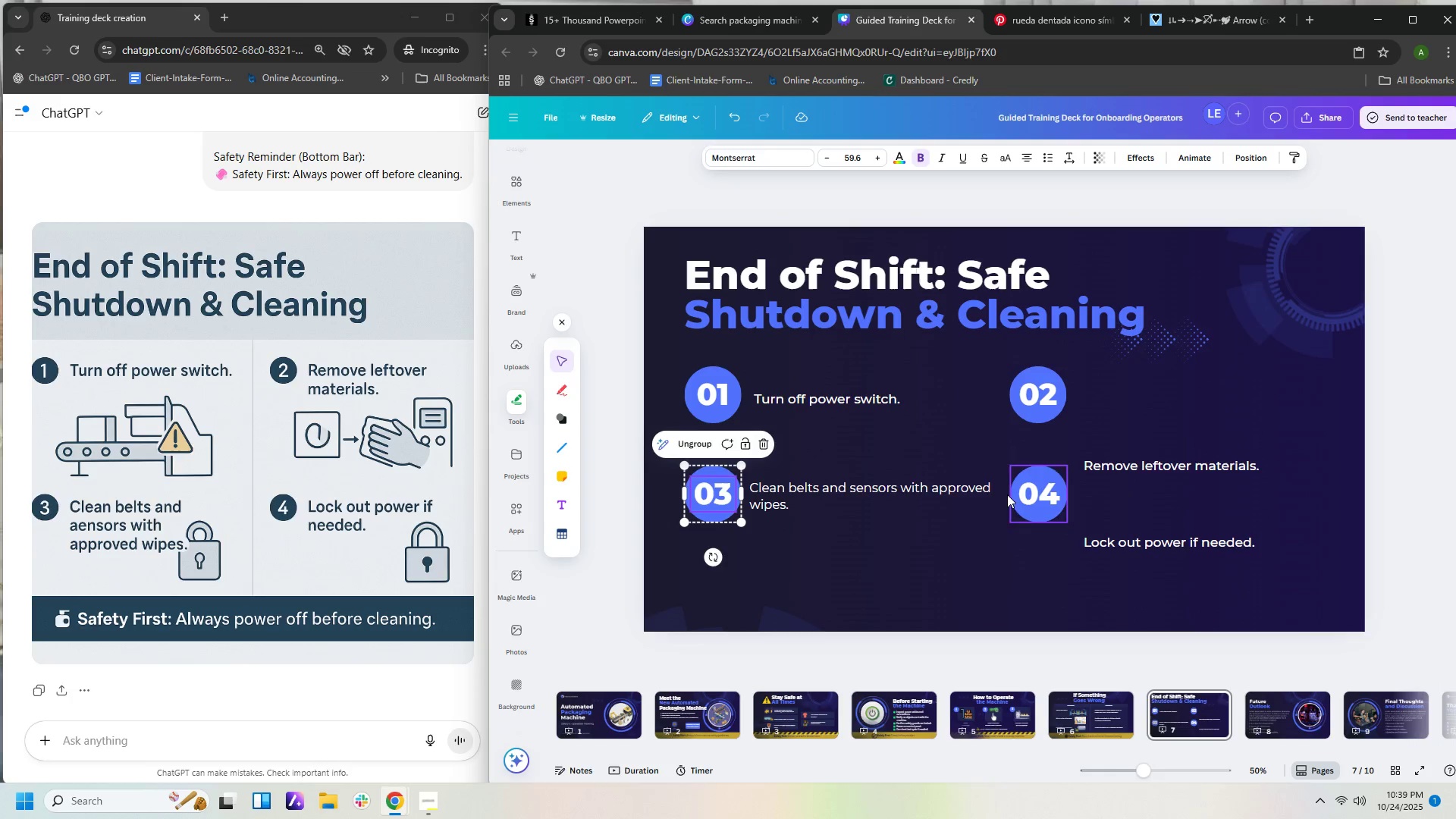 
left_click([973, 485])
 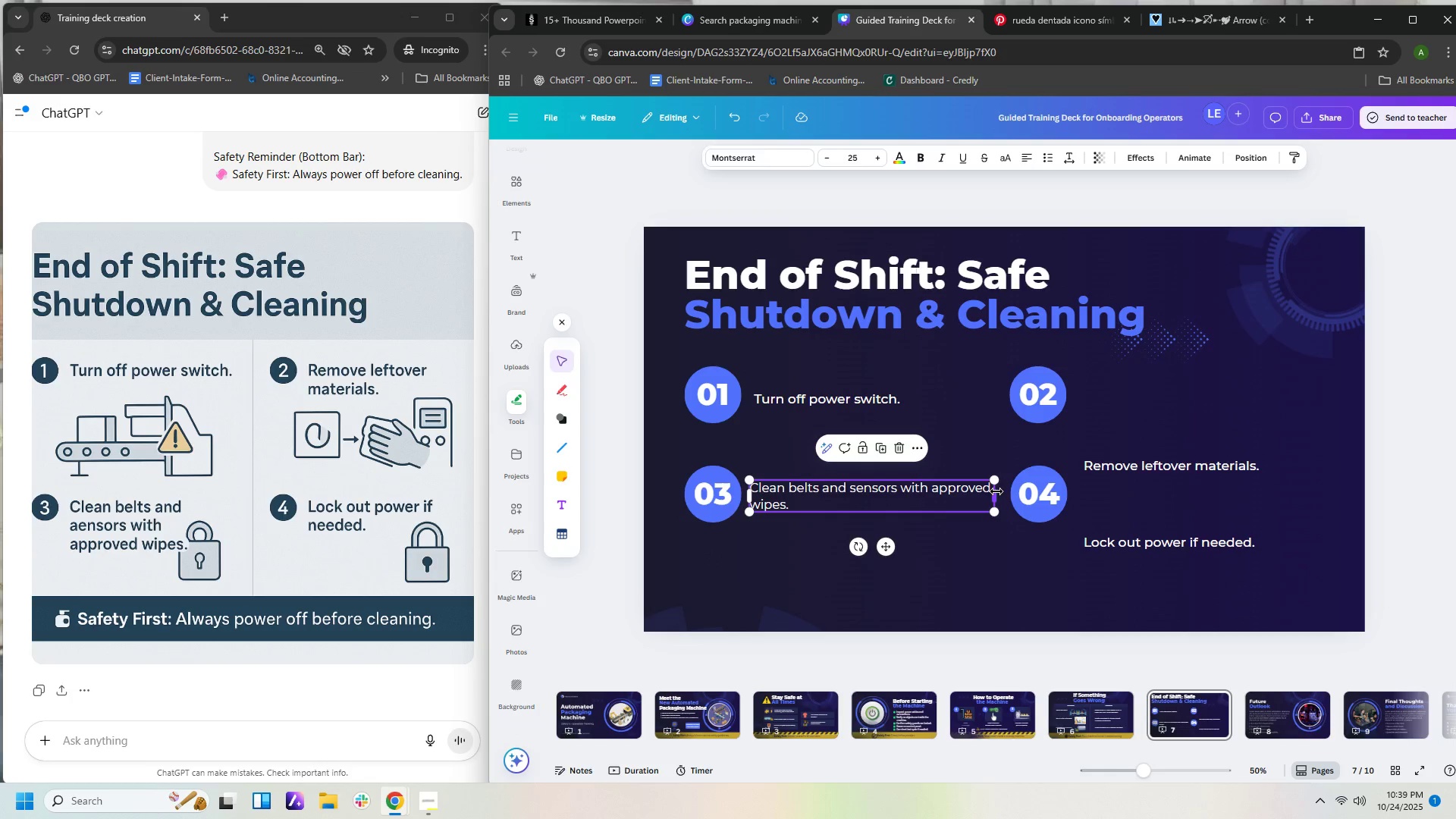 
left_click_drag(start_coordinate=[996, 491], to_coordinate=[977, 491])
 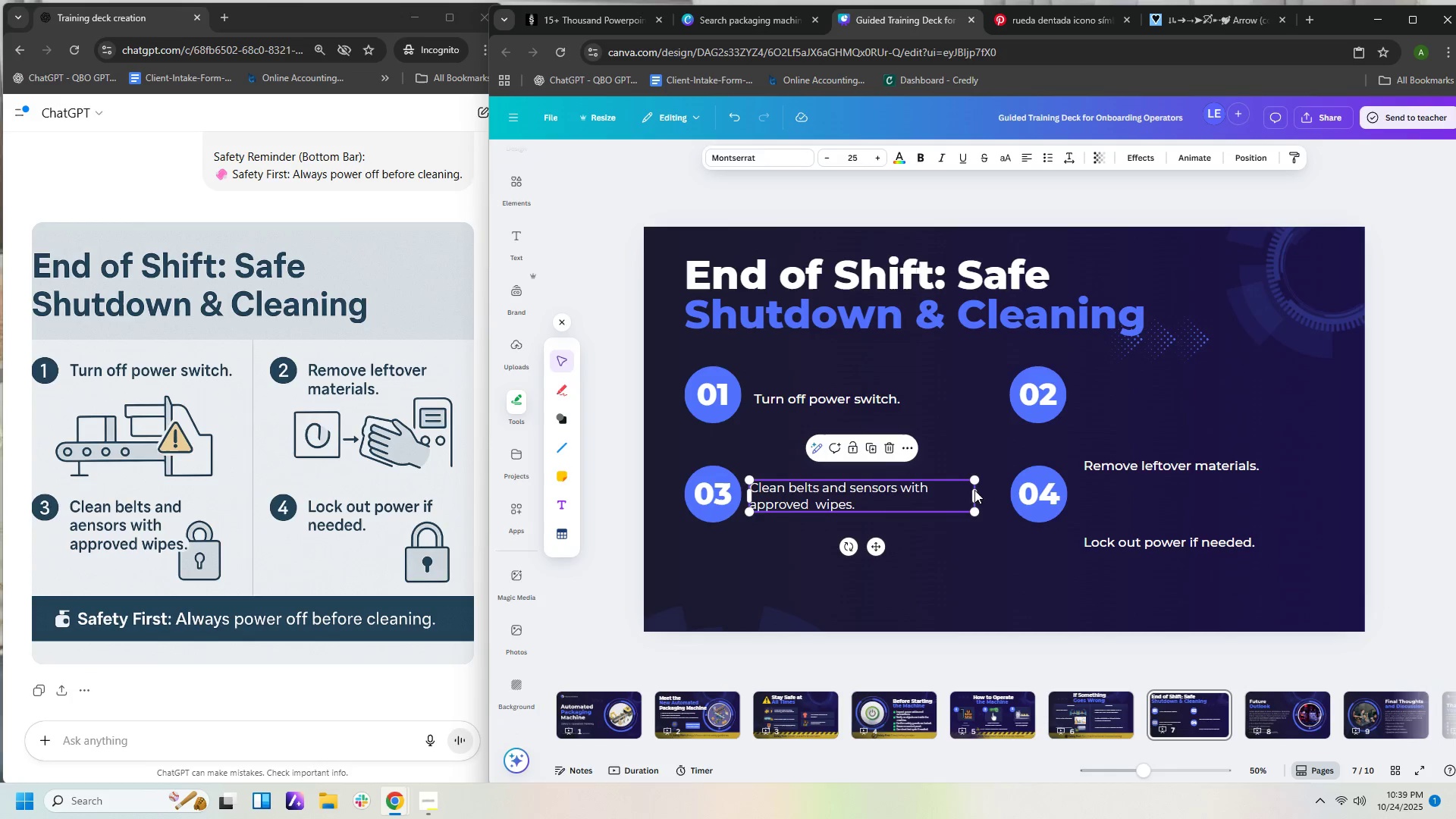 
left_click_drag(start_coordinate=[977, 498], to_coordinate=[945, 495])
 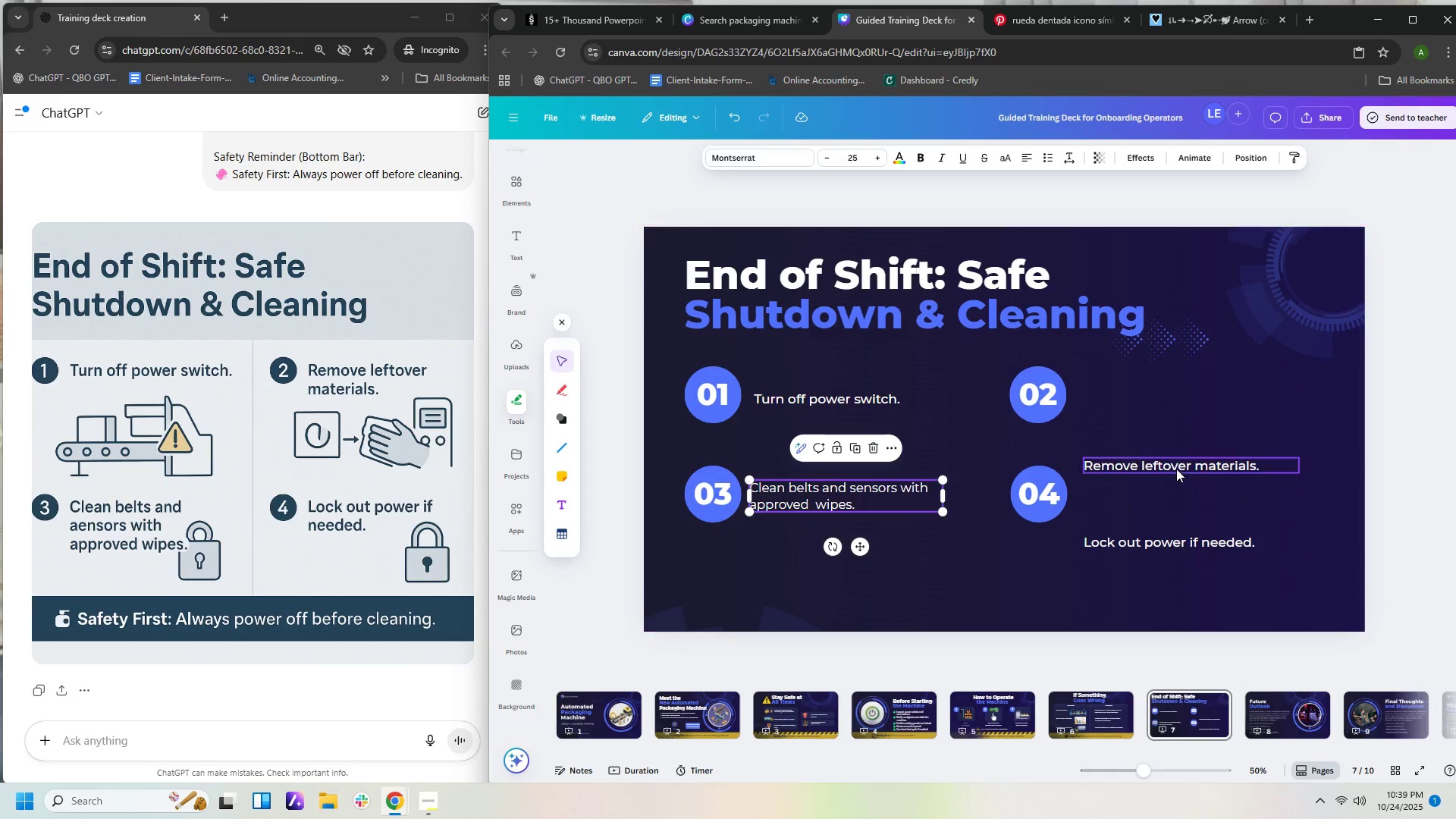 
left_click_drag(start_coordinate=[1177, 466], to_coordinate=[1175, 392])
 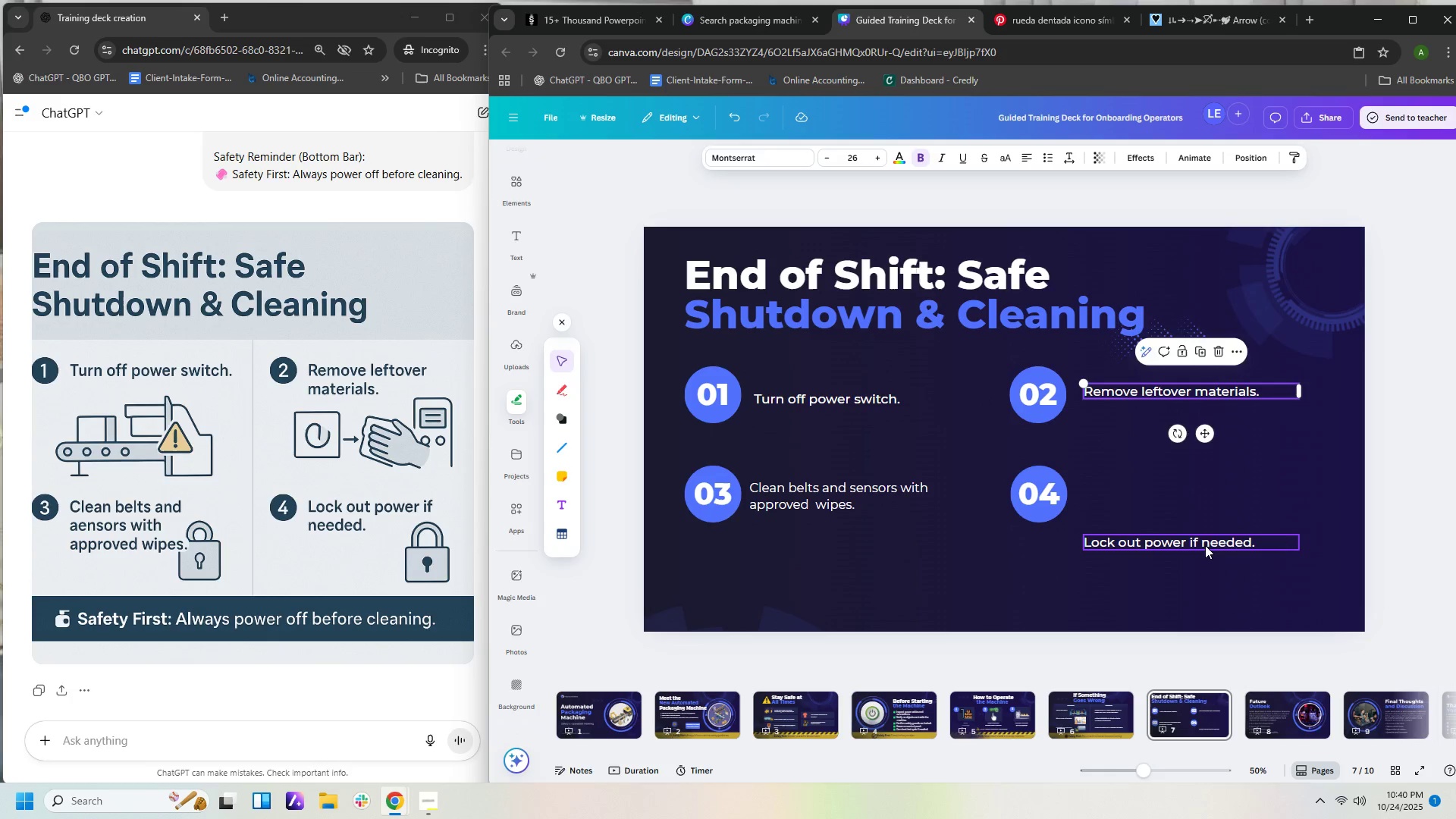 
left_click_drag(start_coordinate=[1204, 544], to_coordinate=[1206, 485])
 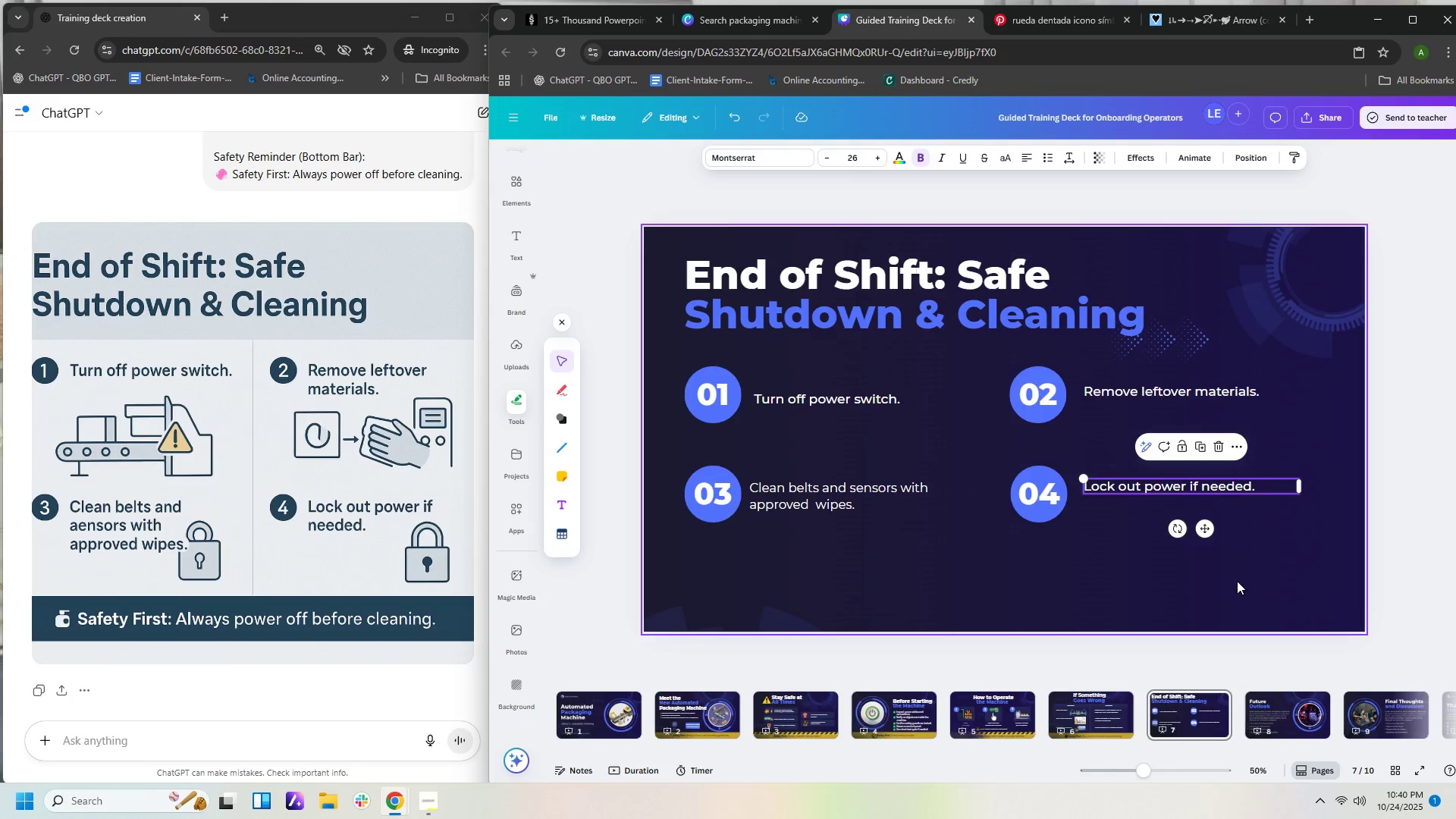 
left_click([1237, 581])
 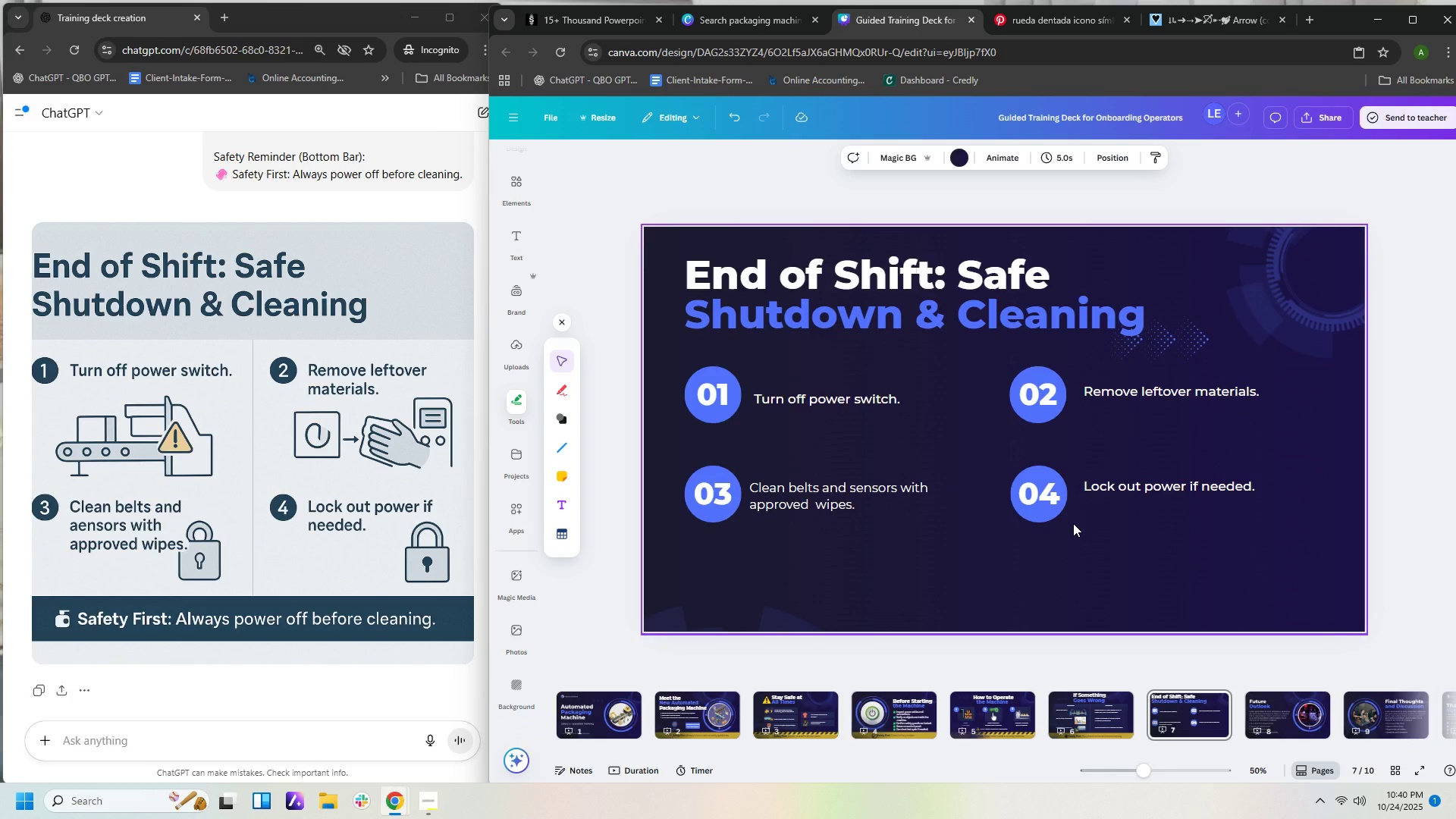 
wait(11.8)
 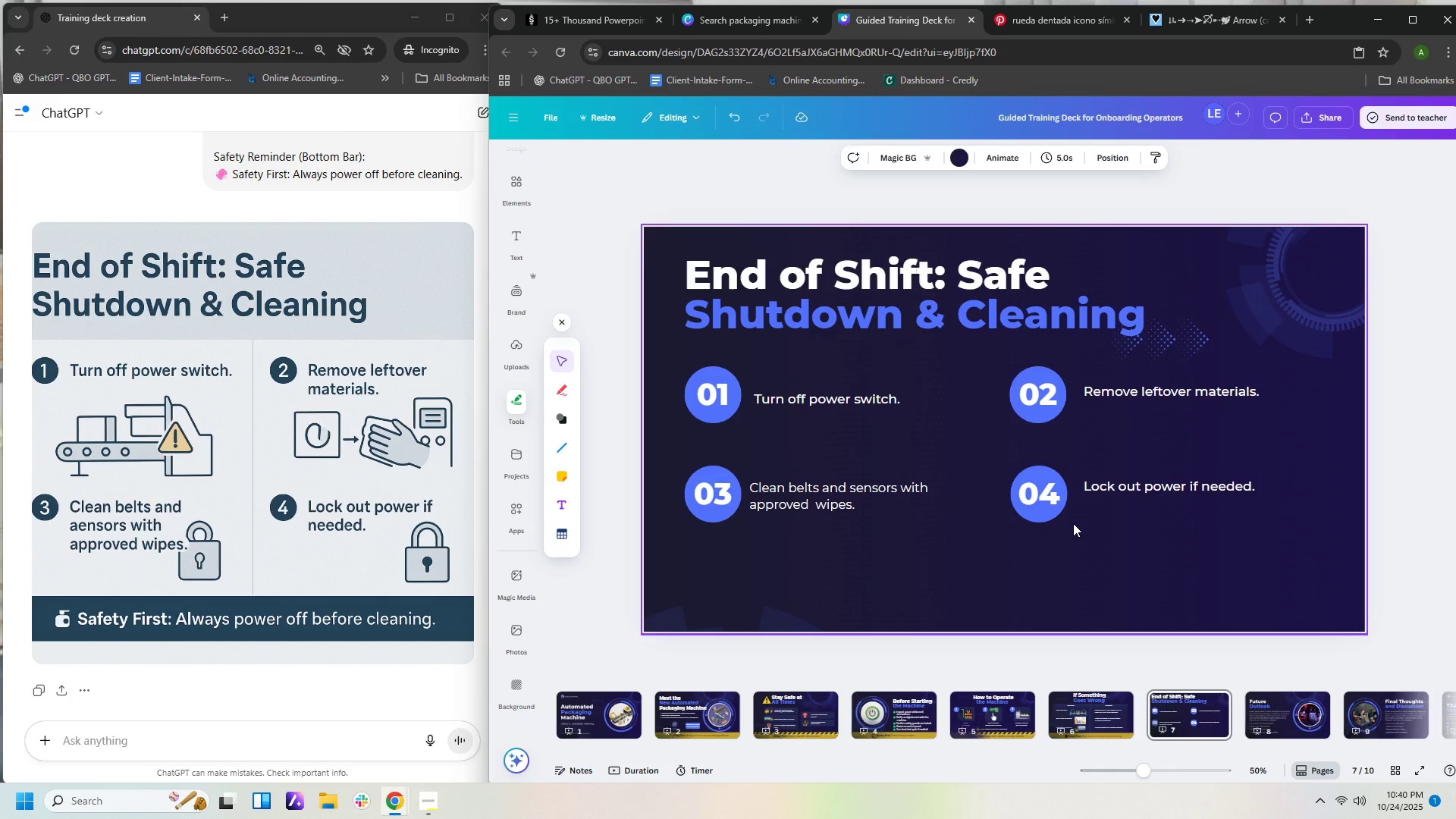 
left_click([1139, 720])
 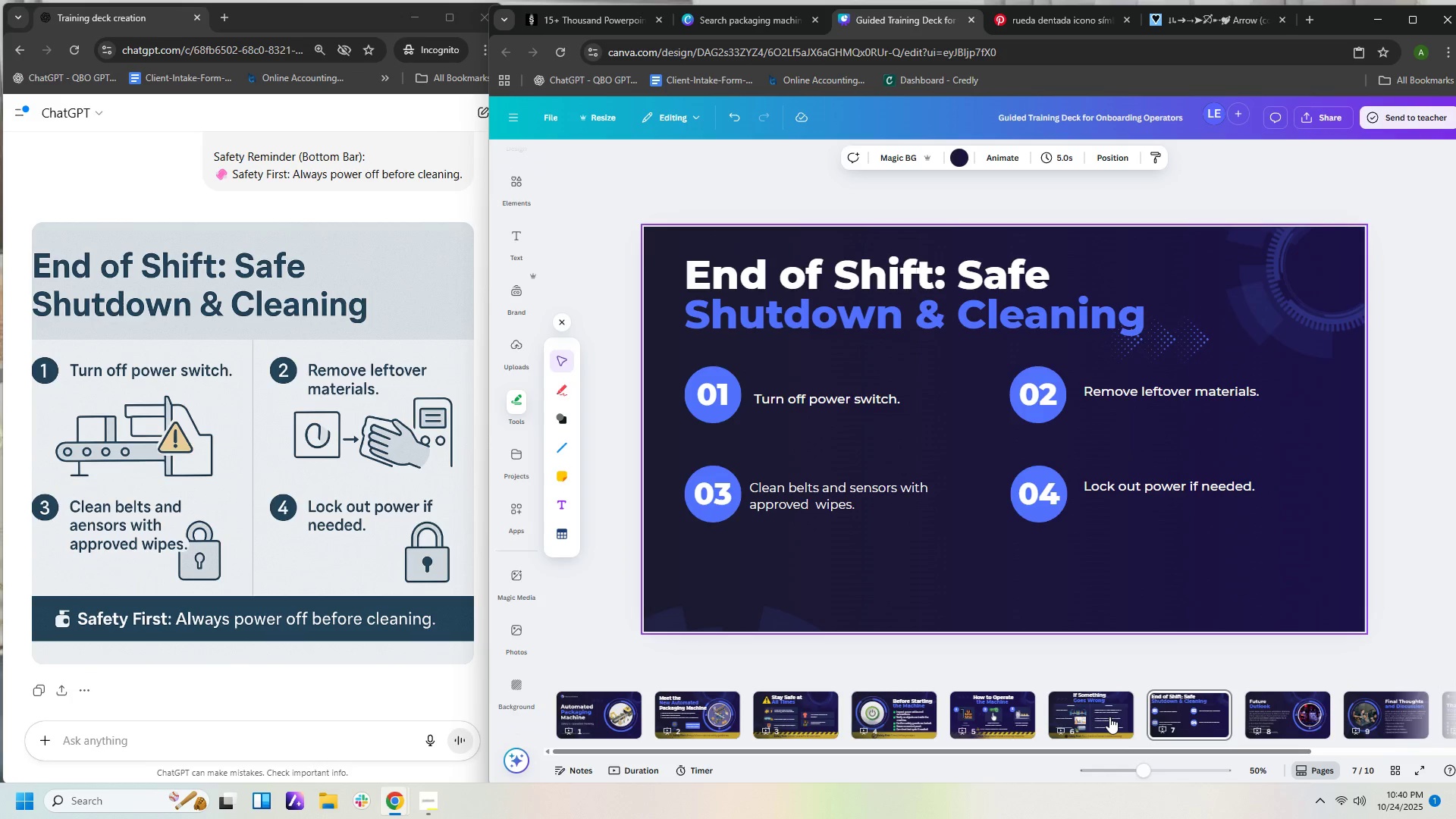 
left_click([1109, 717])
 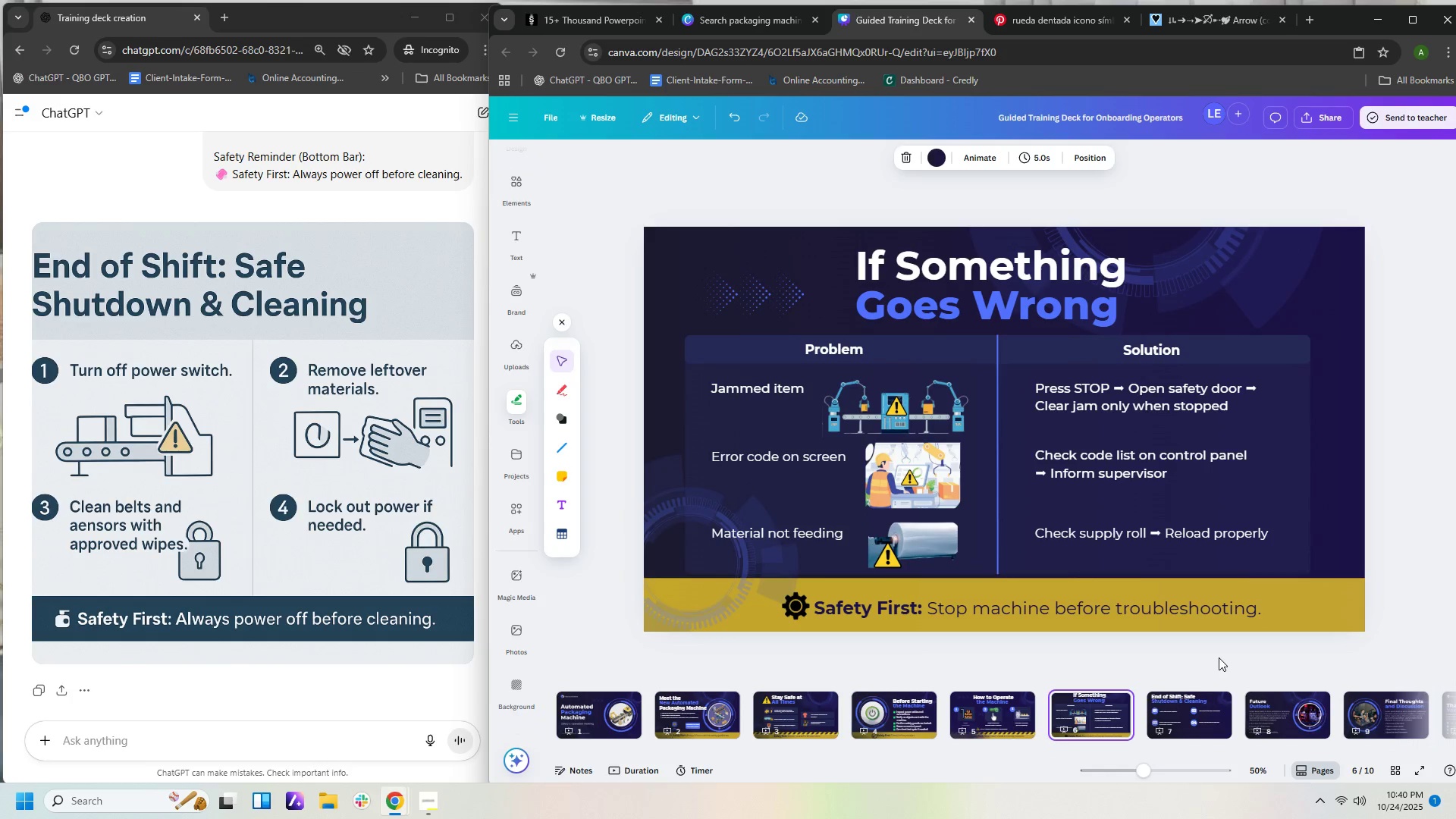 
left_click_drag(start_coordinate=[1219, 657], to_coordinate=[1158, 601])
 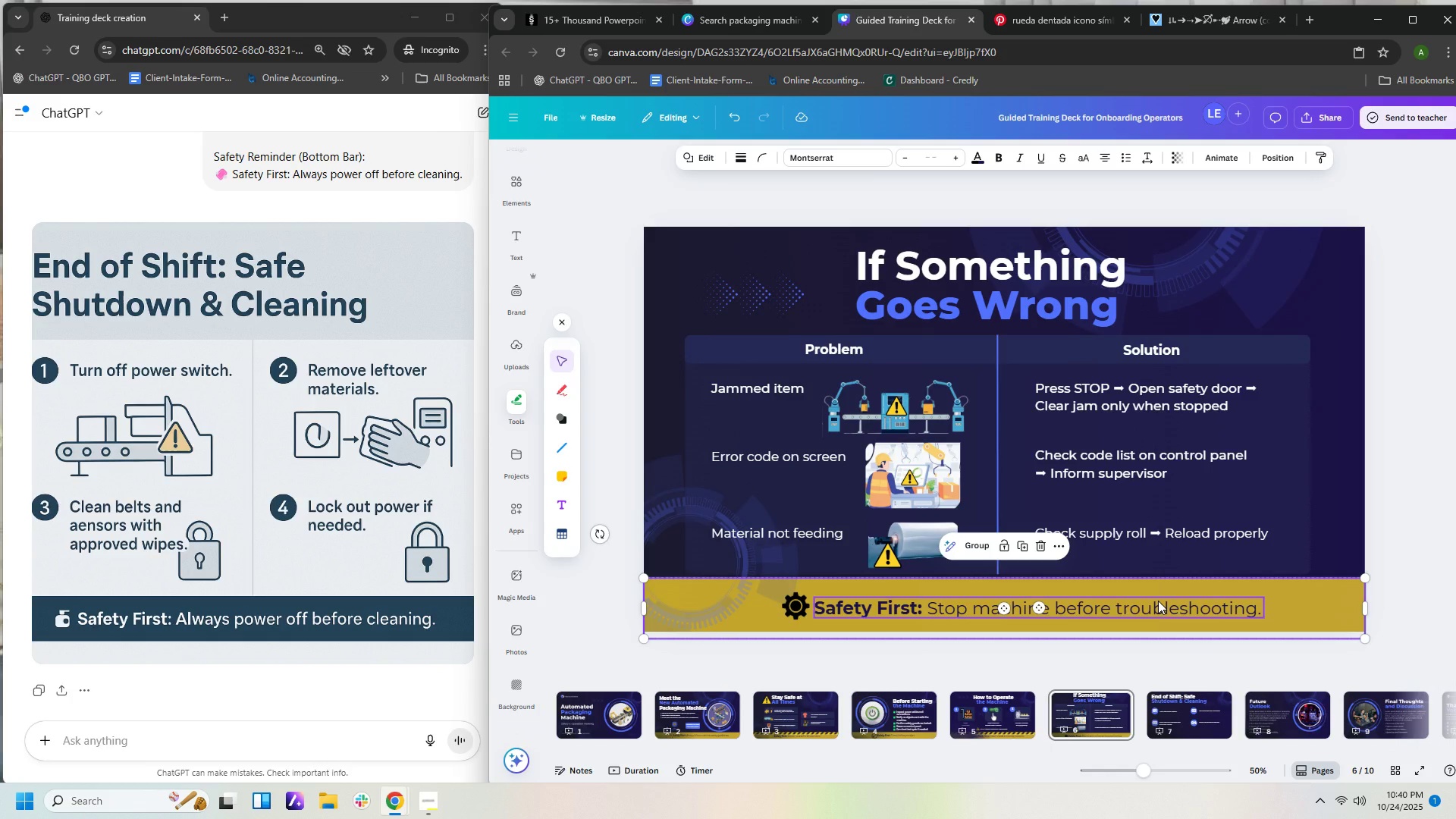 
key(Control+C)
 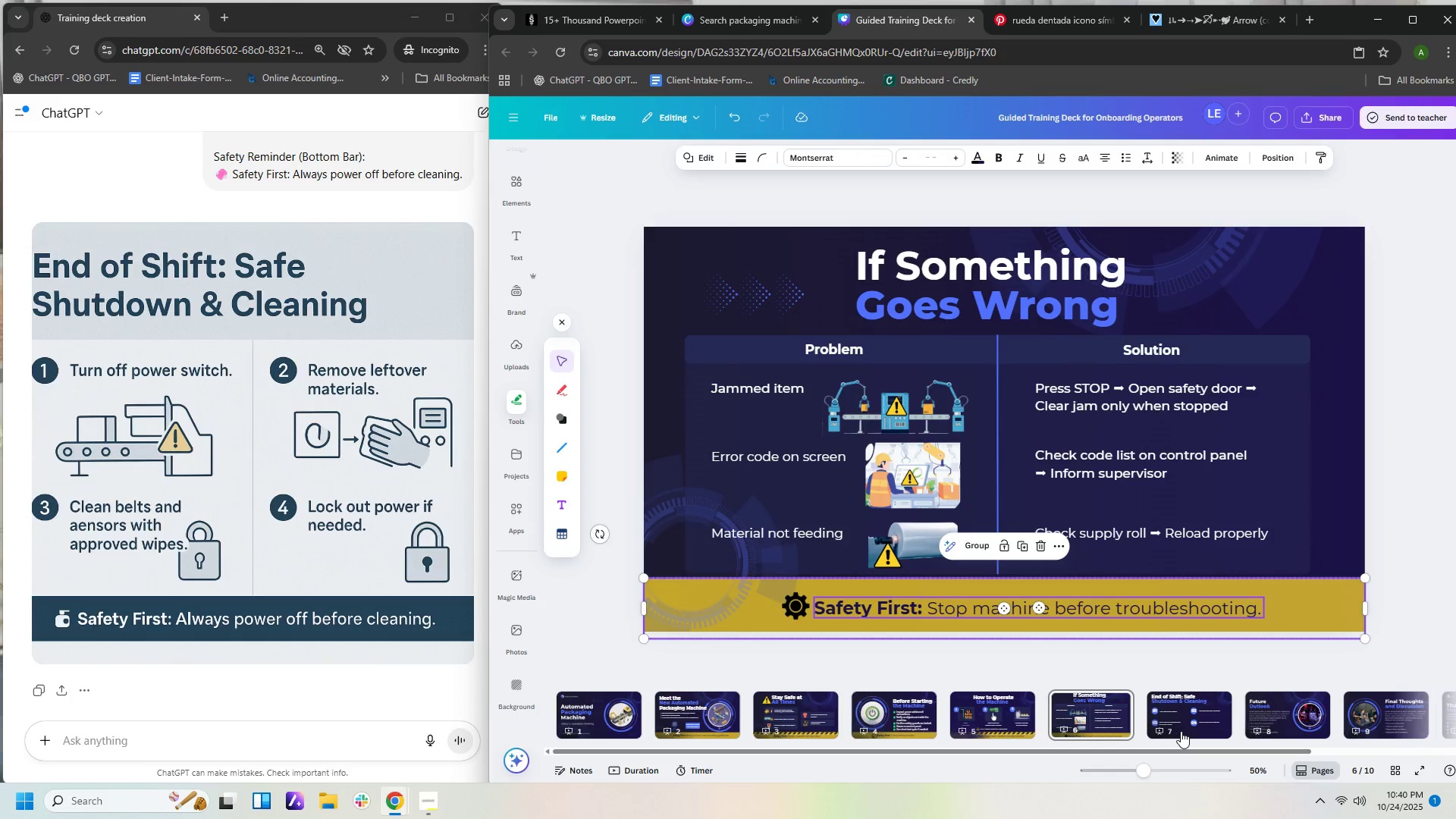 
left_click([1181, 731])
 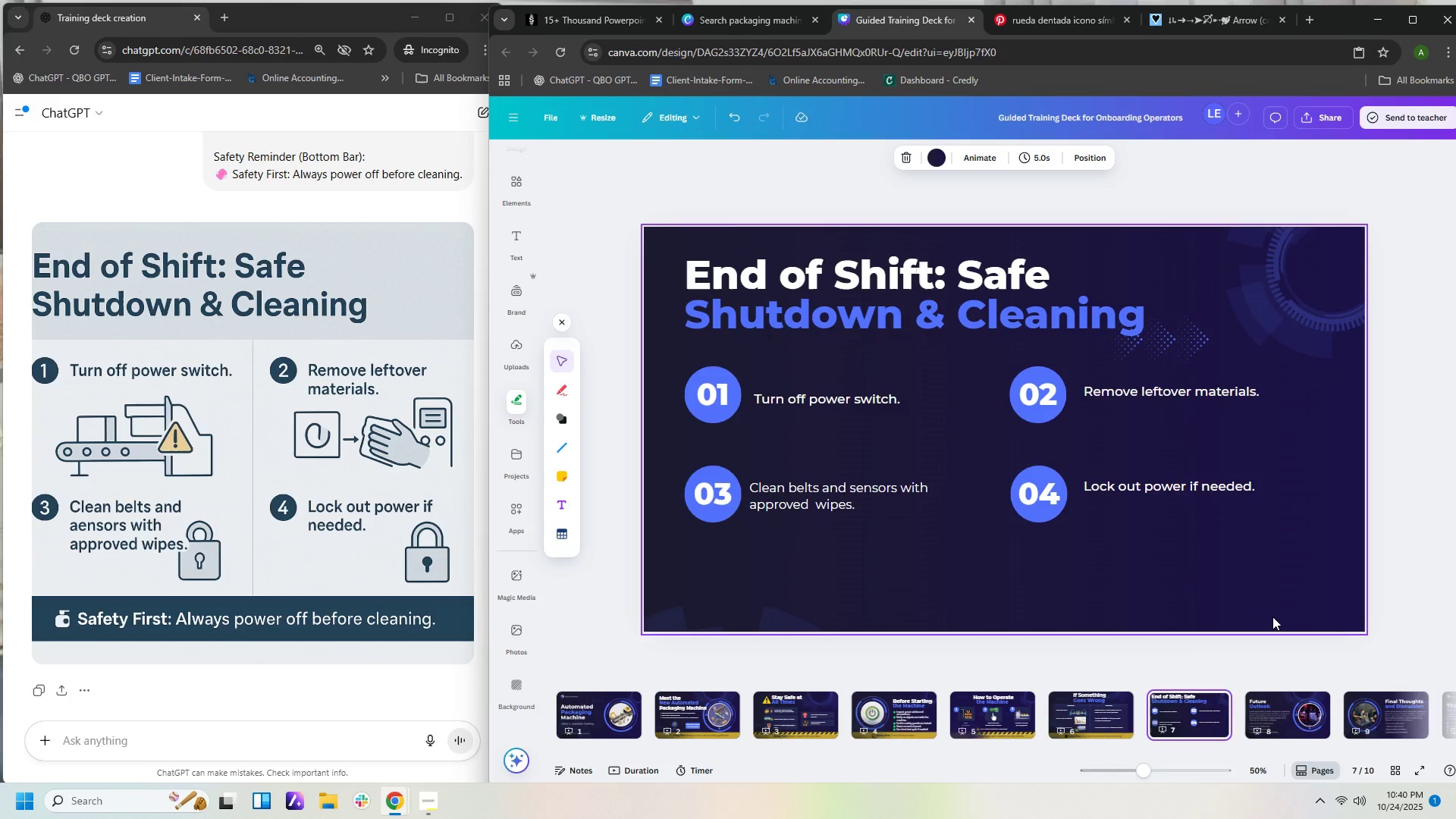 
left_click([1272, 617])
 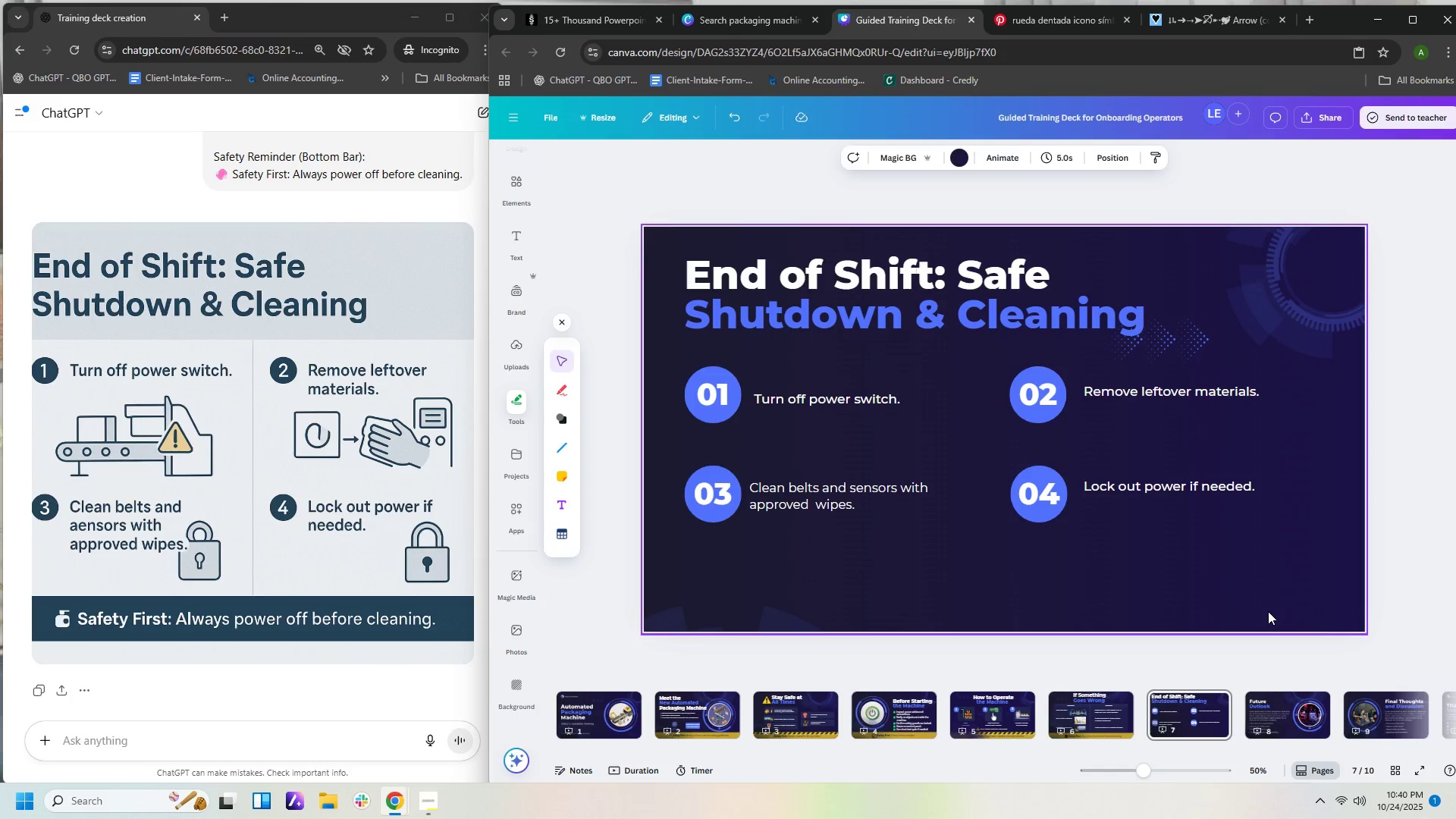 
key(Control+V)
 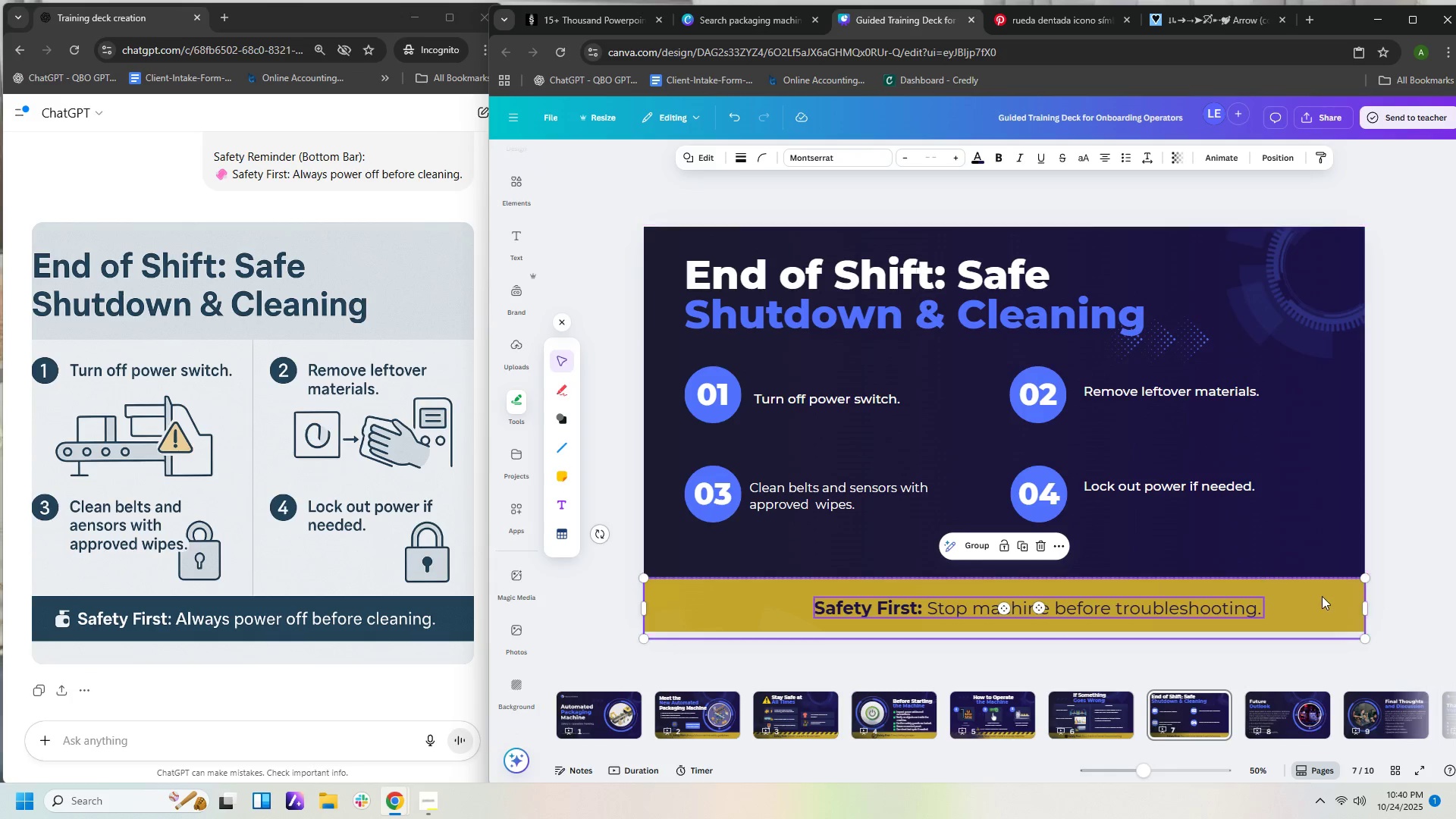 
double_click([1342, 598])
 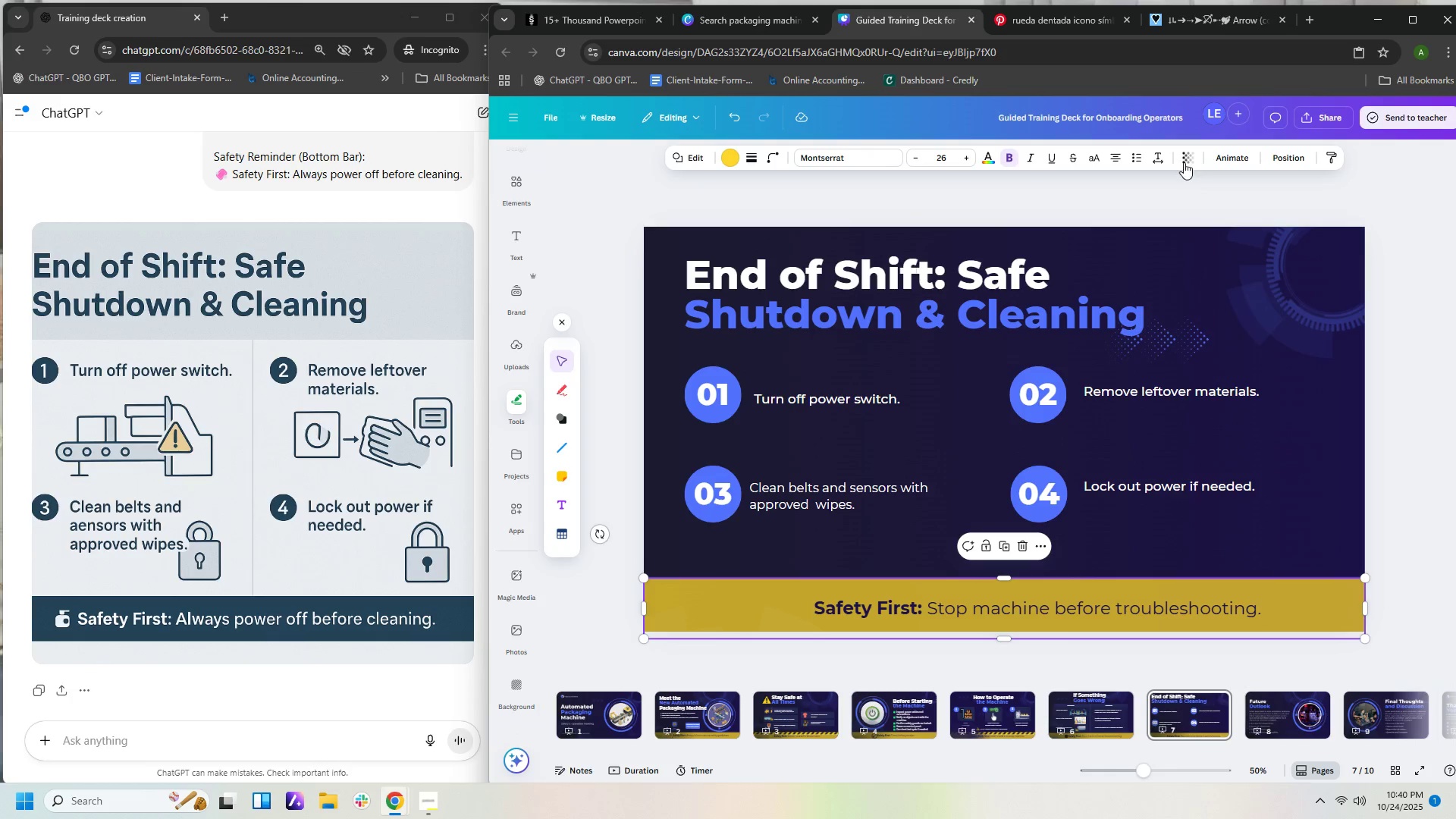 
double_click([1184, 161])
 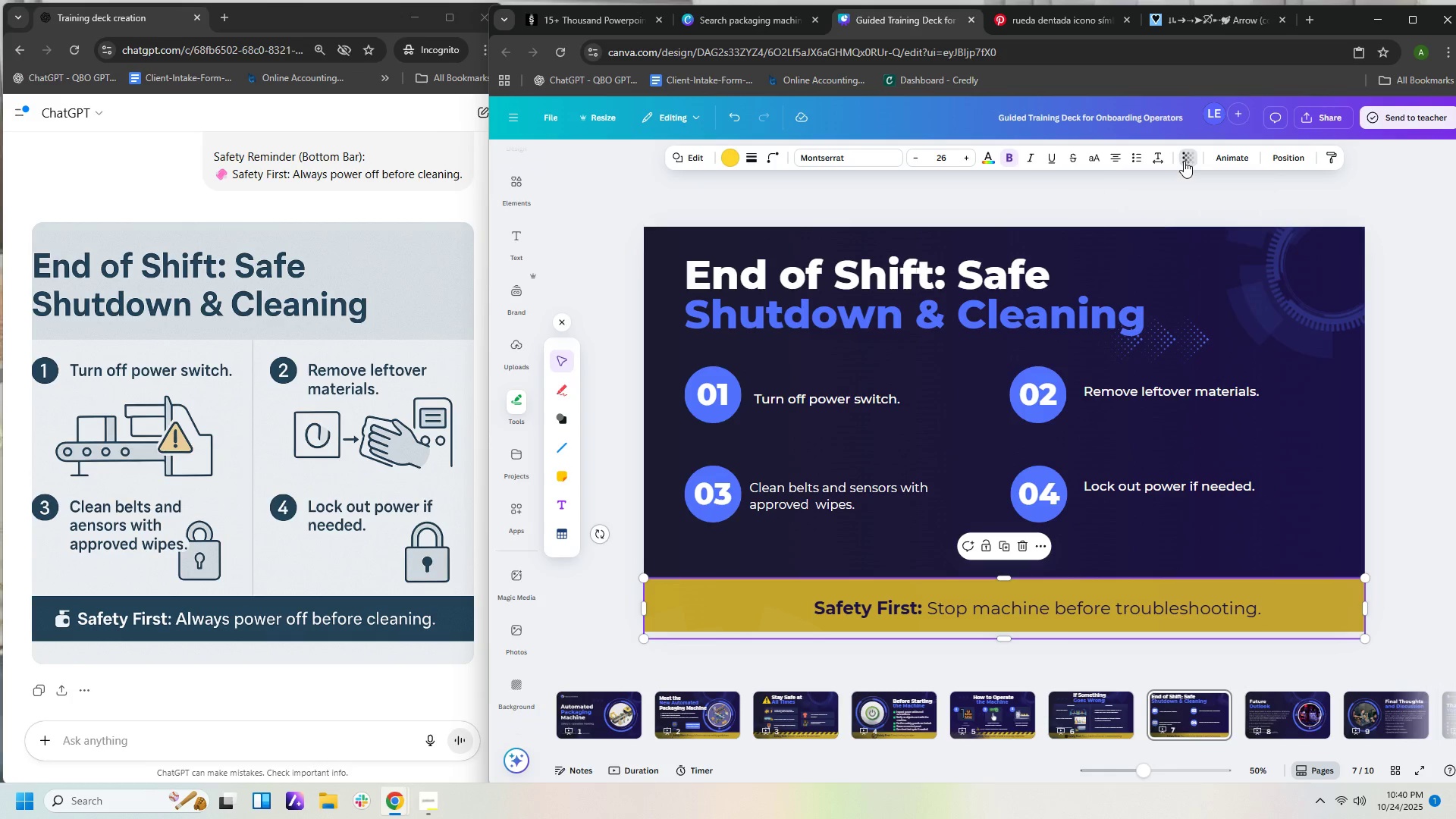 
left_click([1184, 161])
 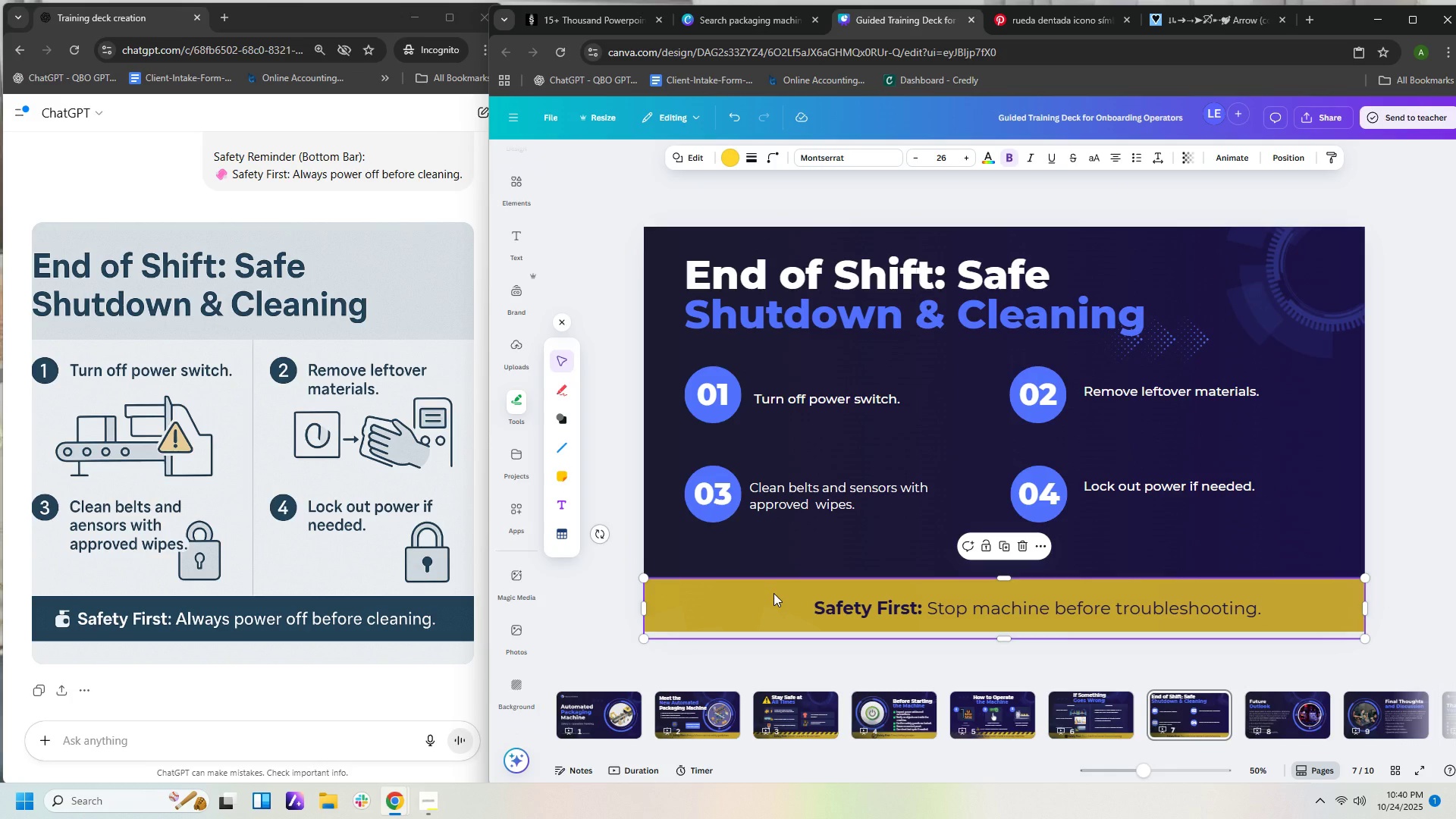 
left_click([774, 593])
 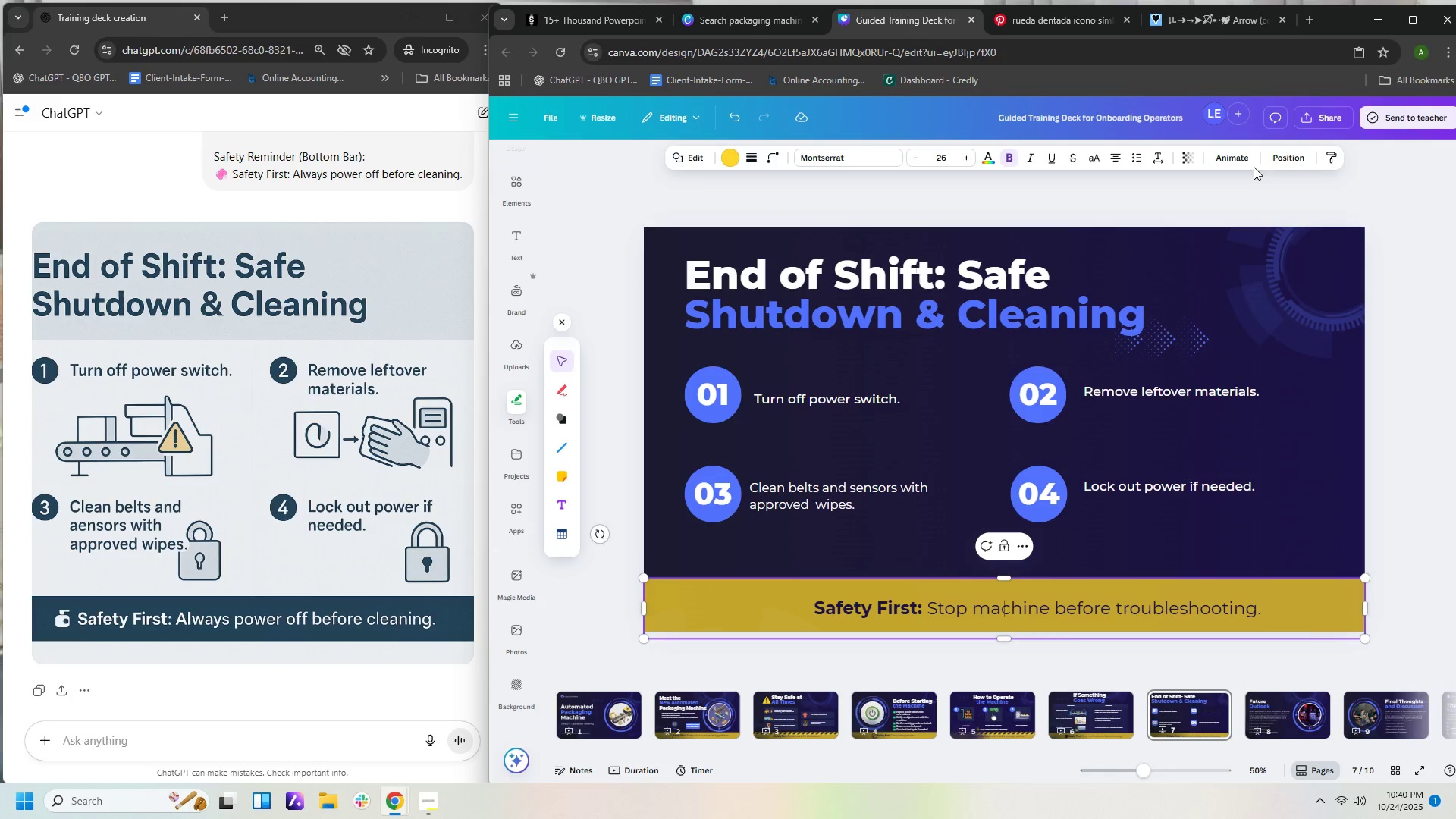 
left_click([1275, 154])
 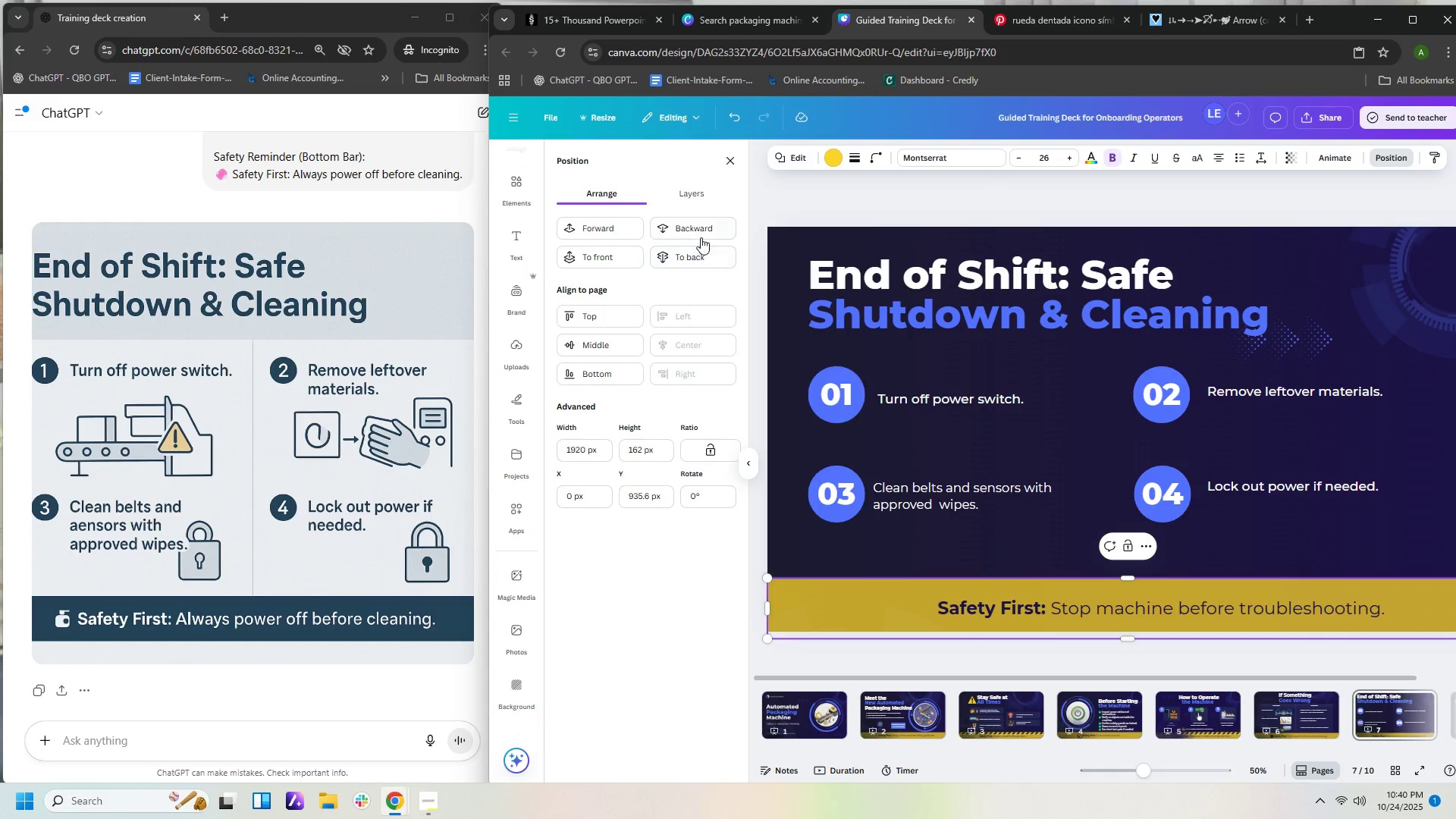 
left_click([701, 233])
 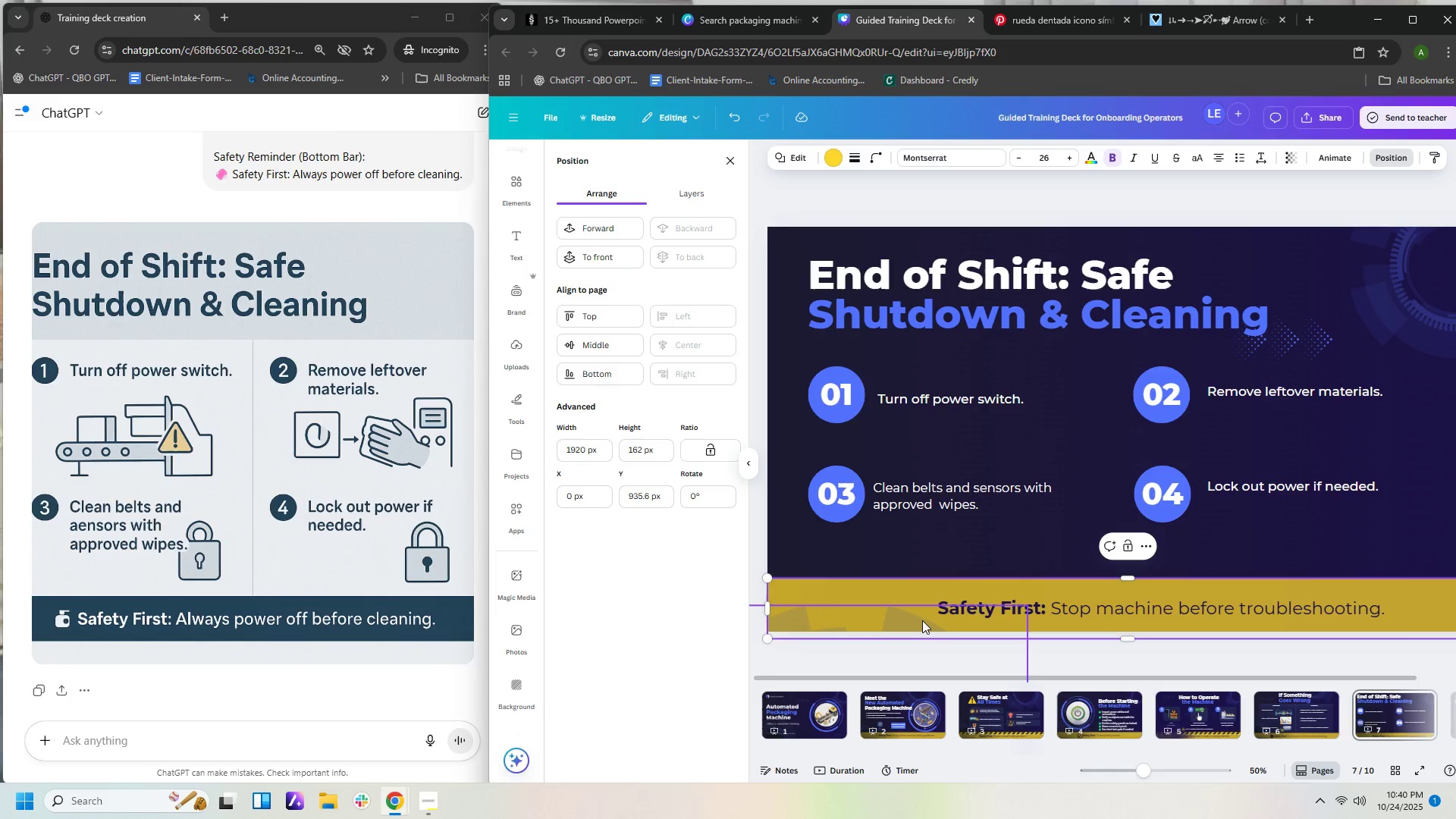 
left_click_drag(start_coordinate=[918, 621], to_coordinate=[916, 547])
 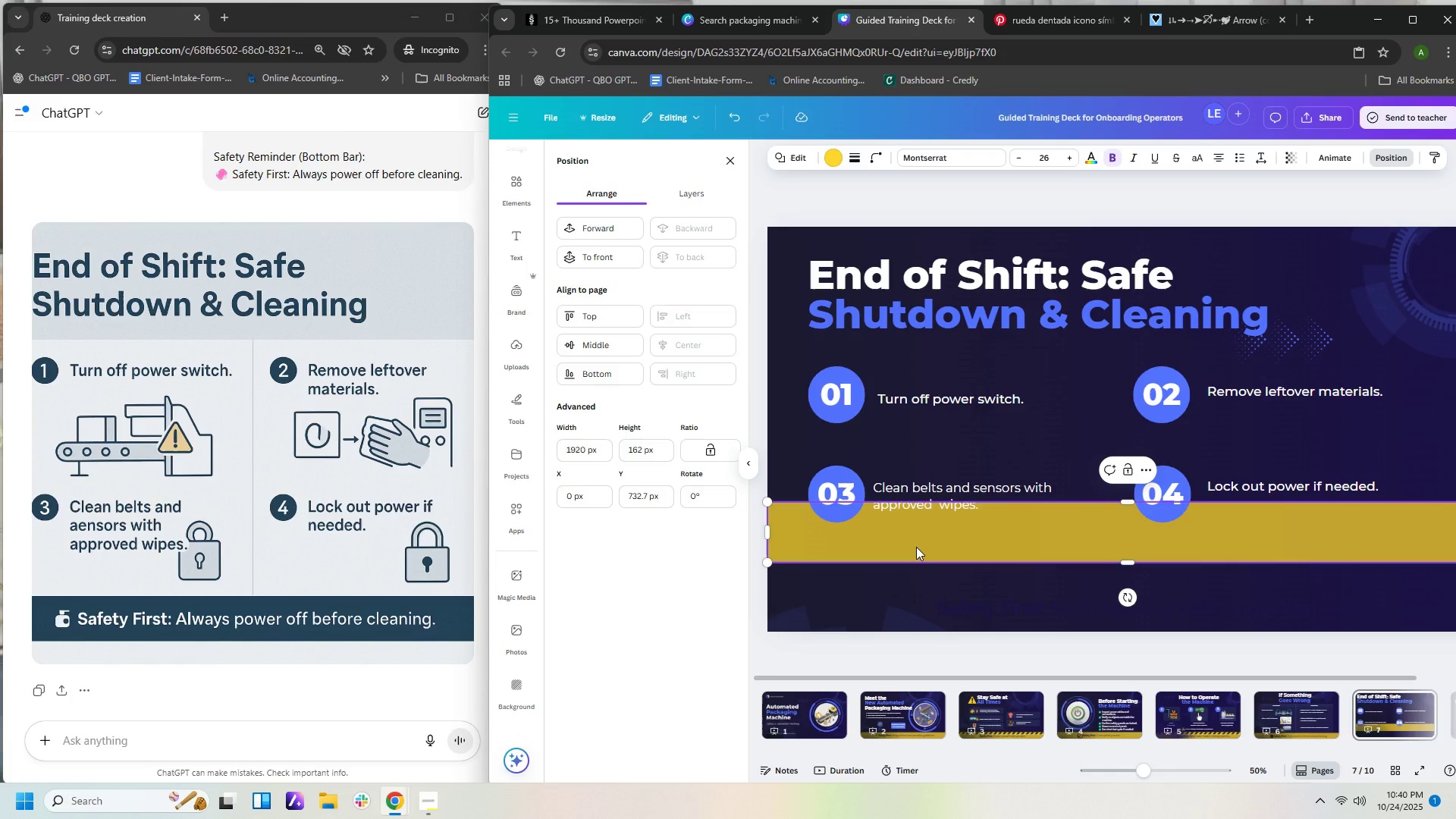 
key(Control+Z)
 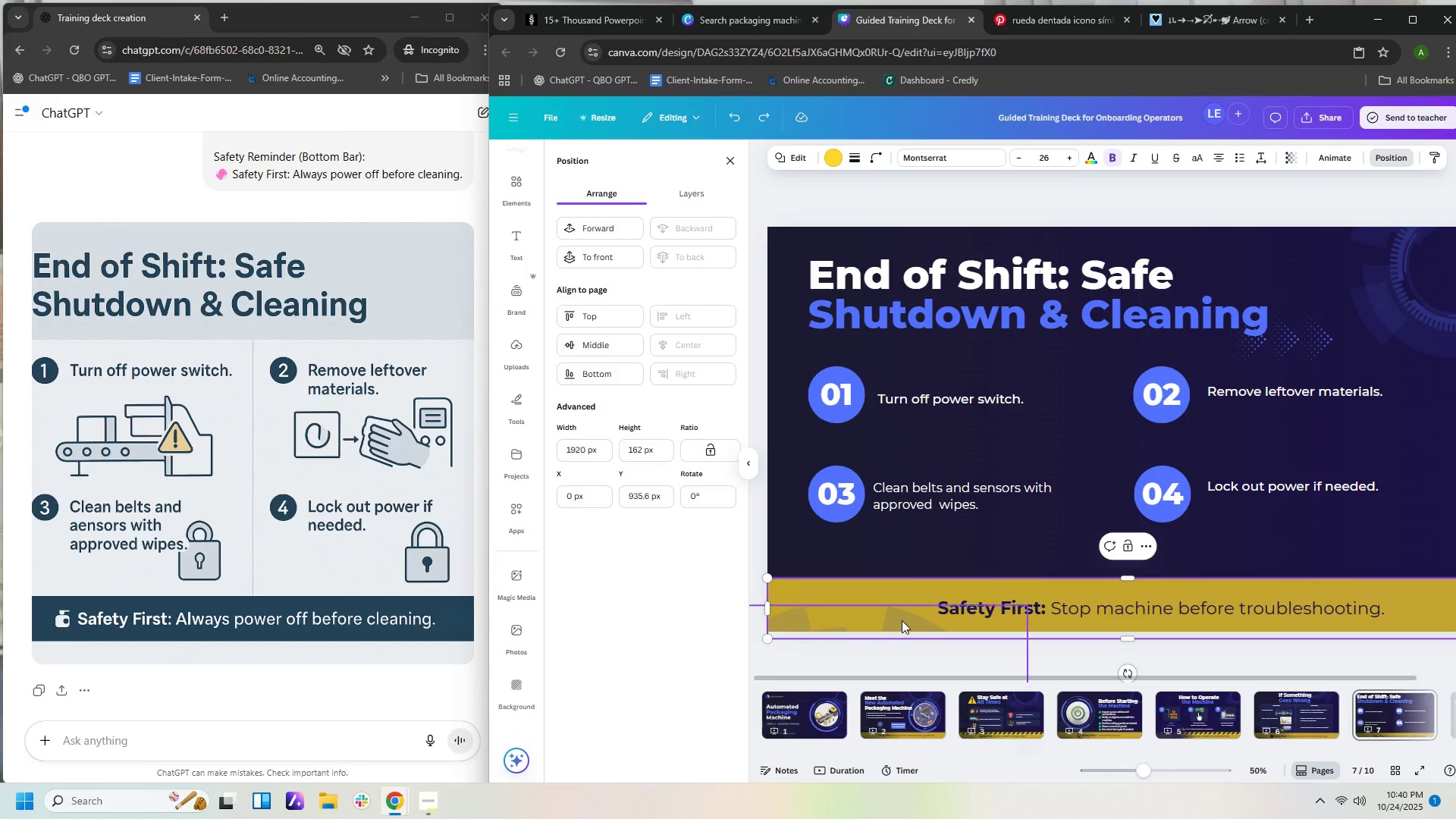 
left_click([902, 620])
 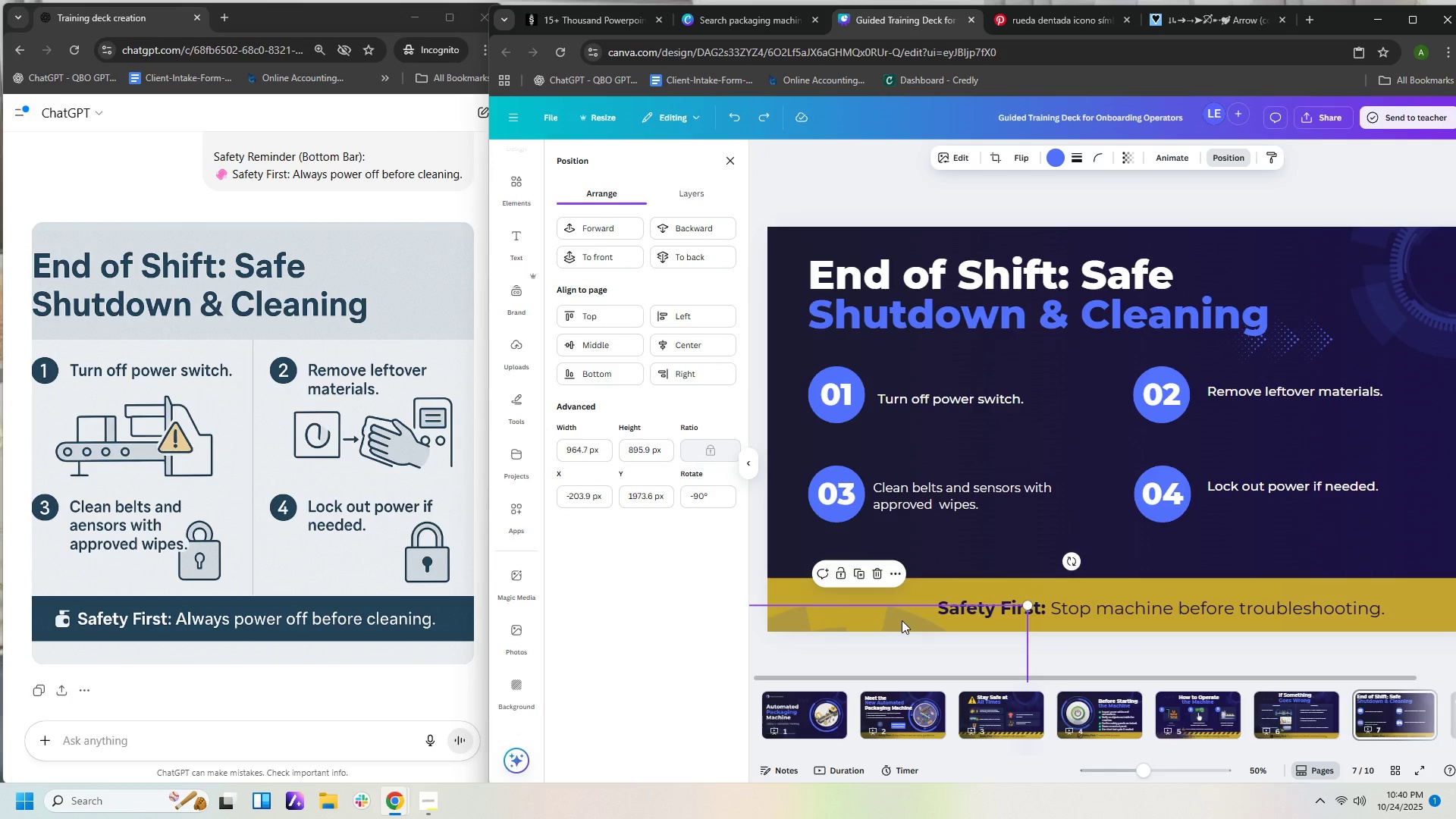 
left_click_drag(start_coordinate=[902, 620], to_coordinate=[899, 505])
 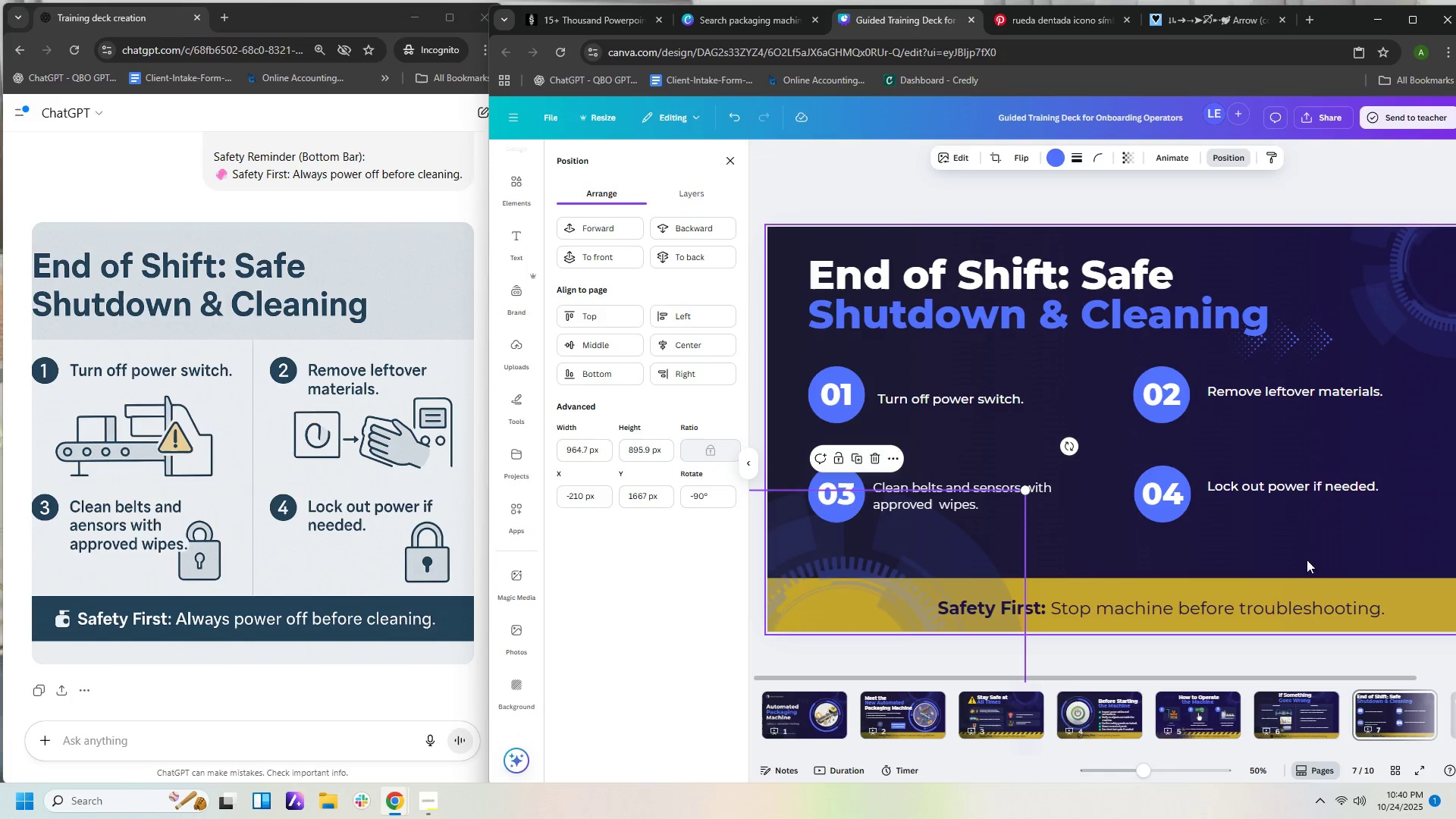 
left_click([1307, 553])
 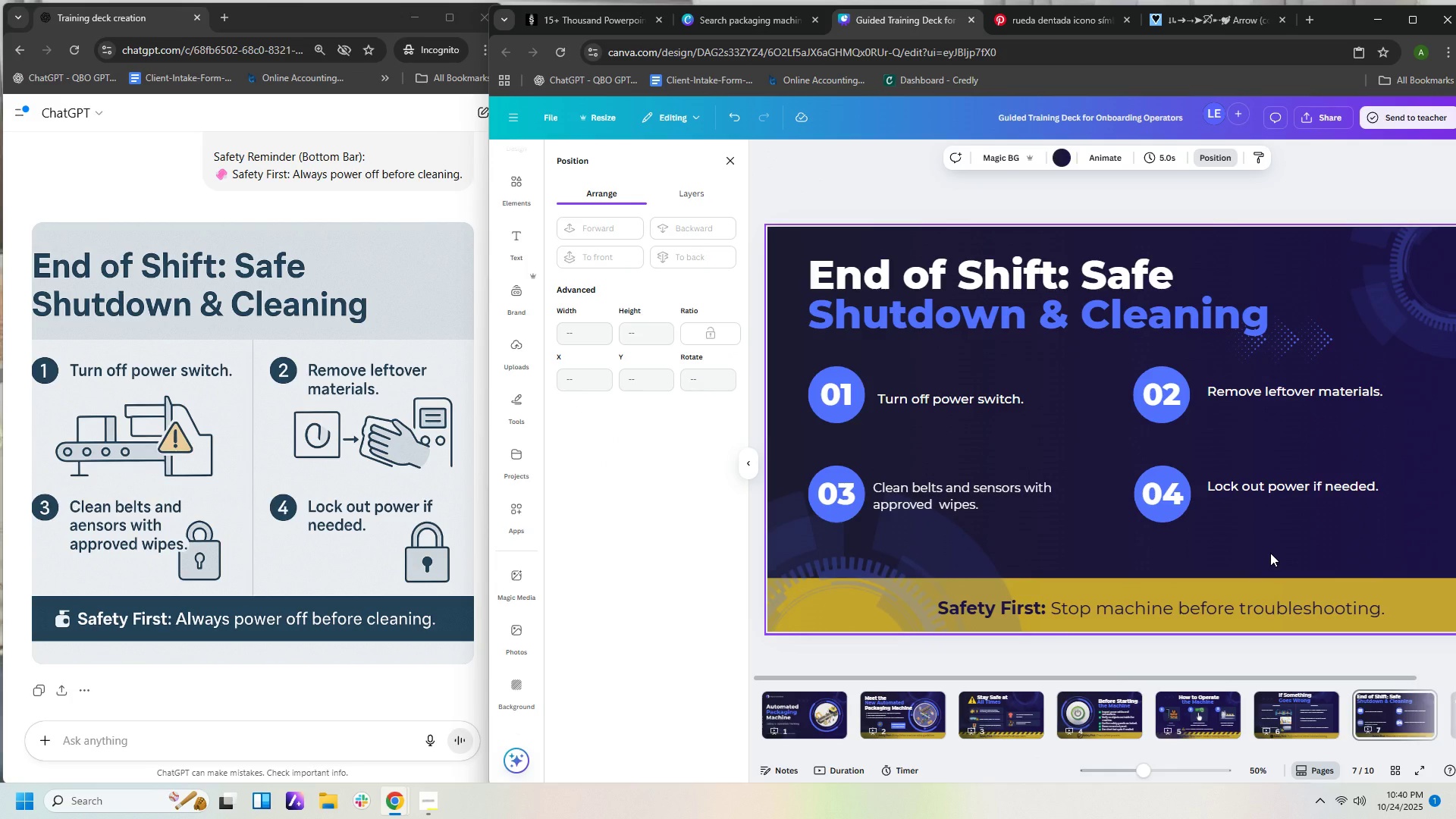 
wait(10.2)
 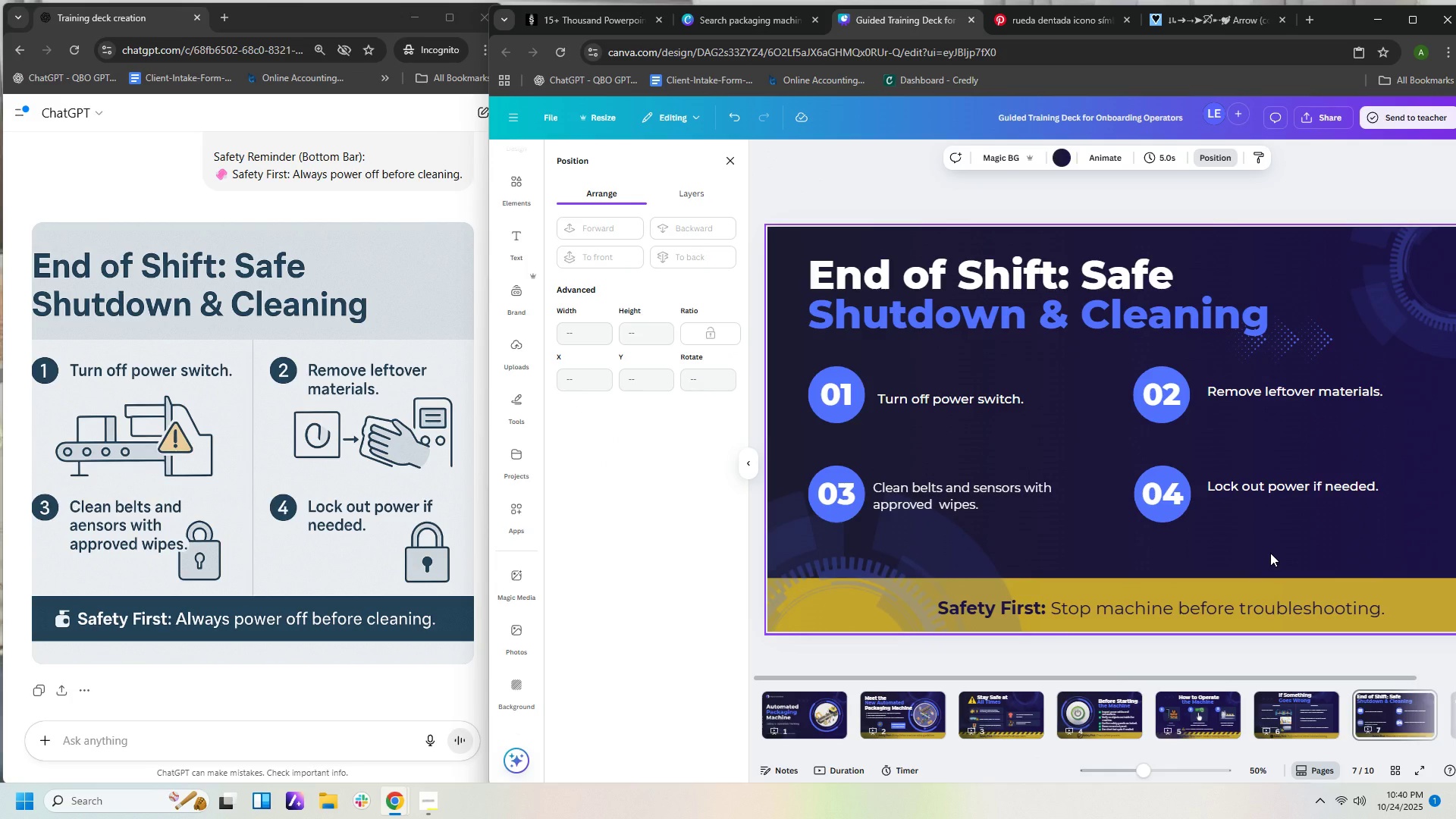 
left_click([1103, 22])
 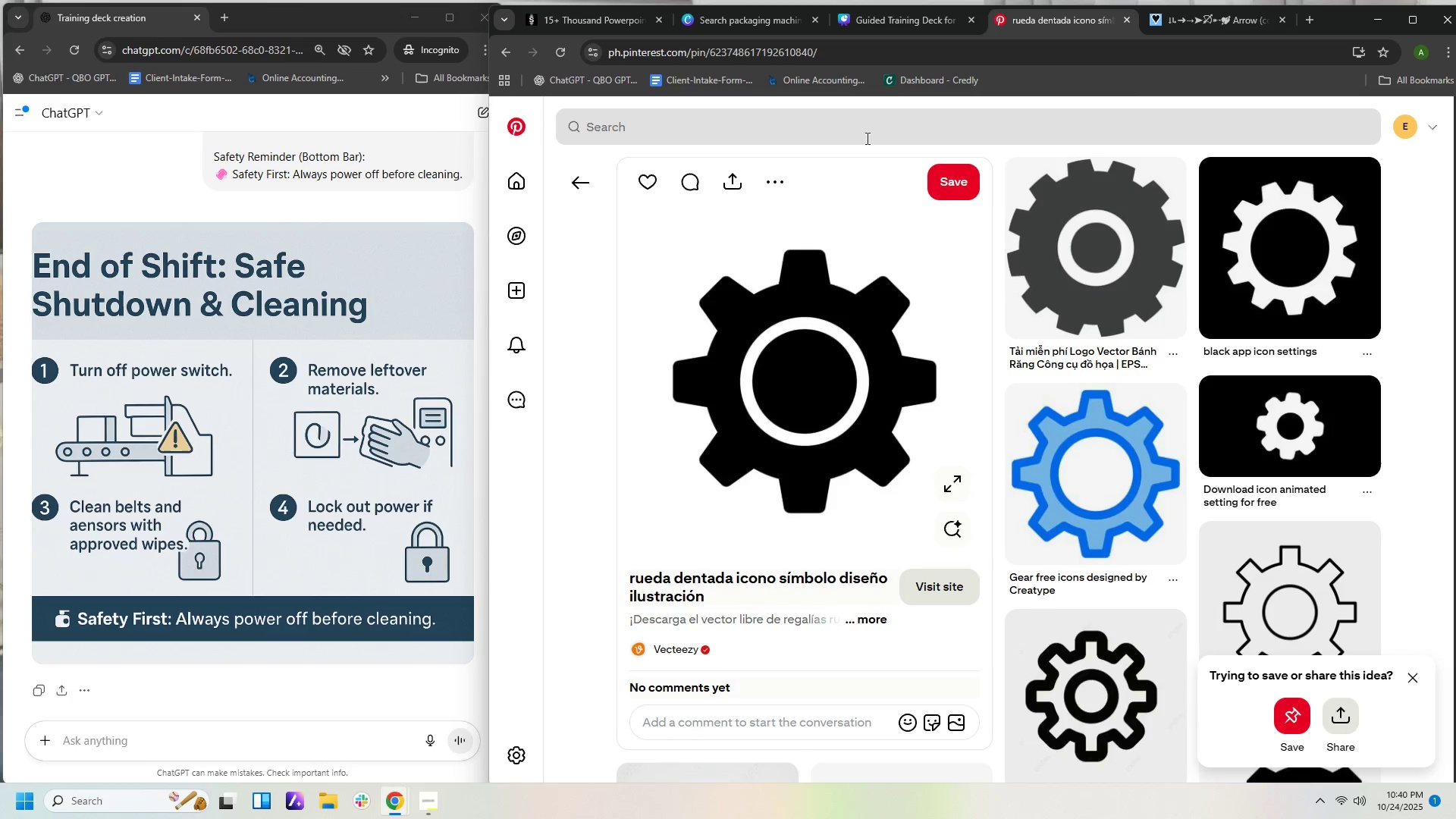 
left_click([865, 137])
 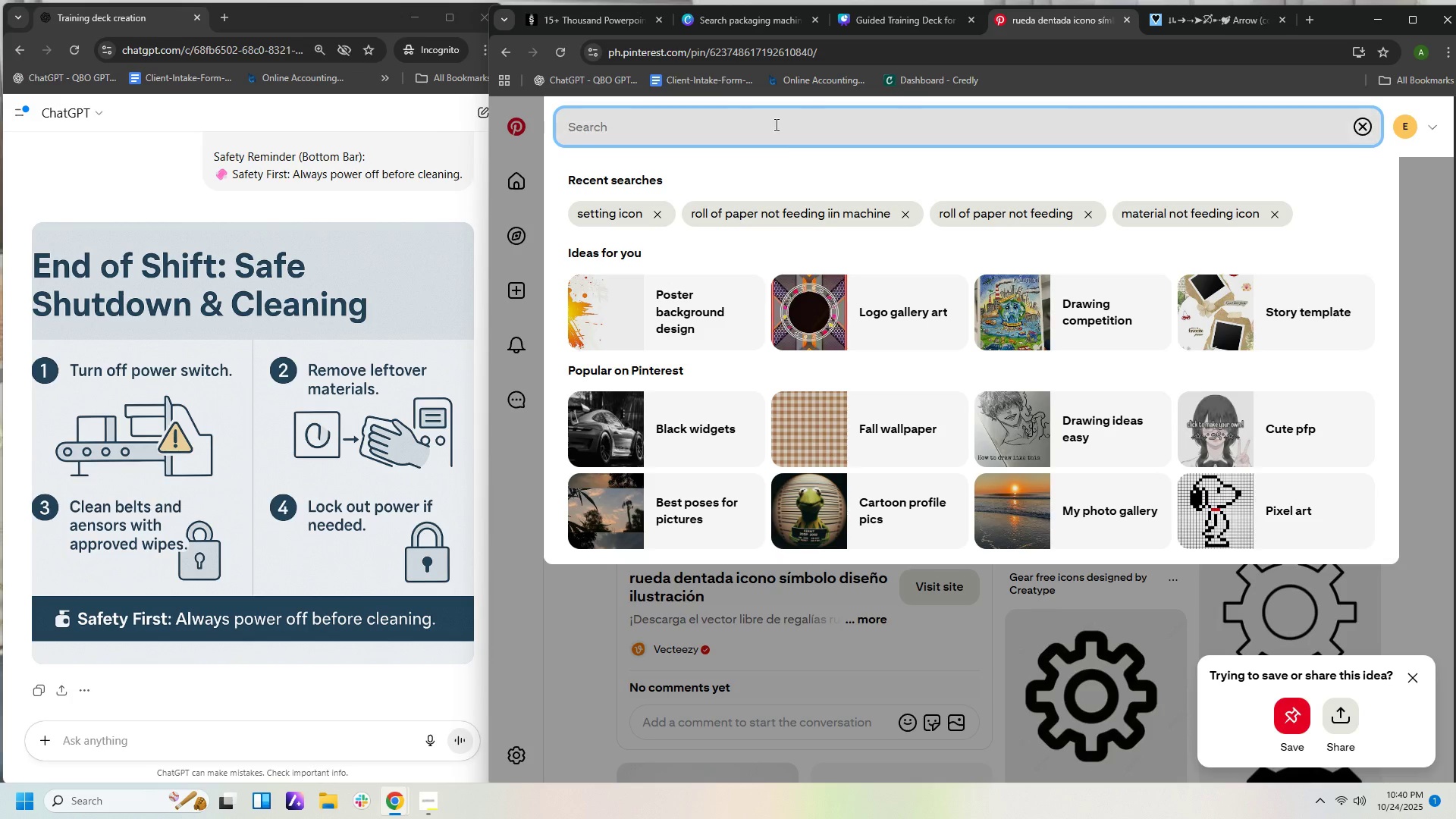 
left_click([775, 124])
 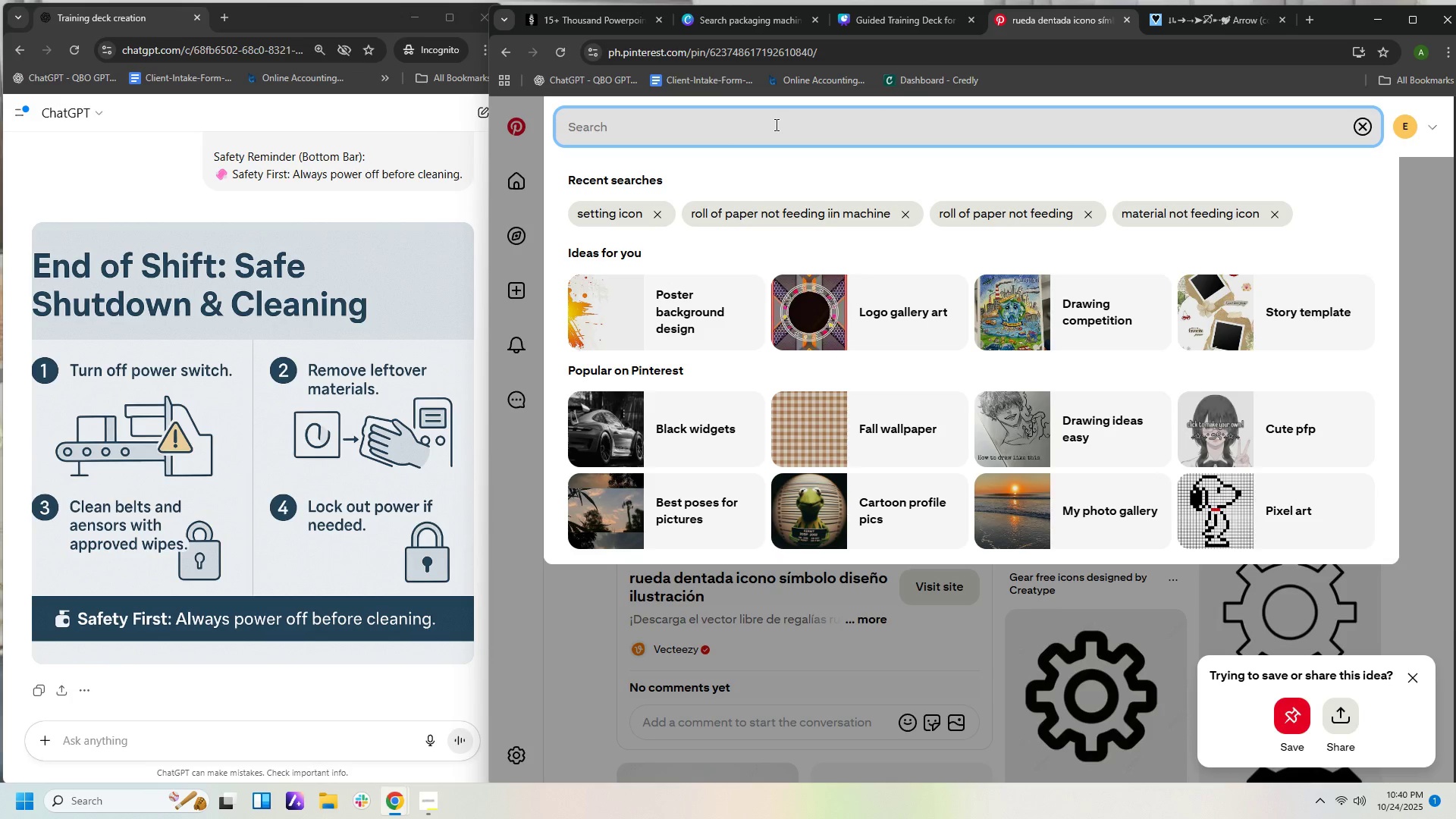 
type(pump icon)
 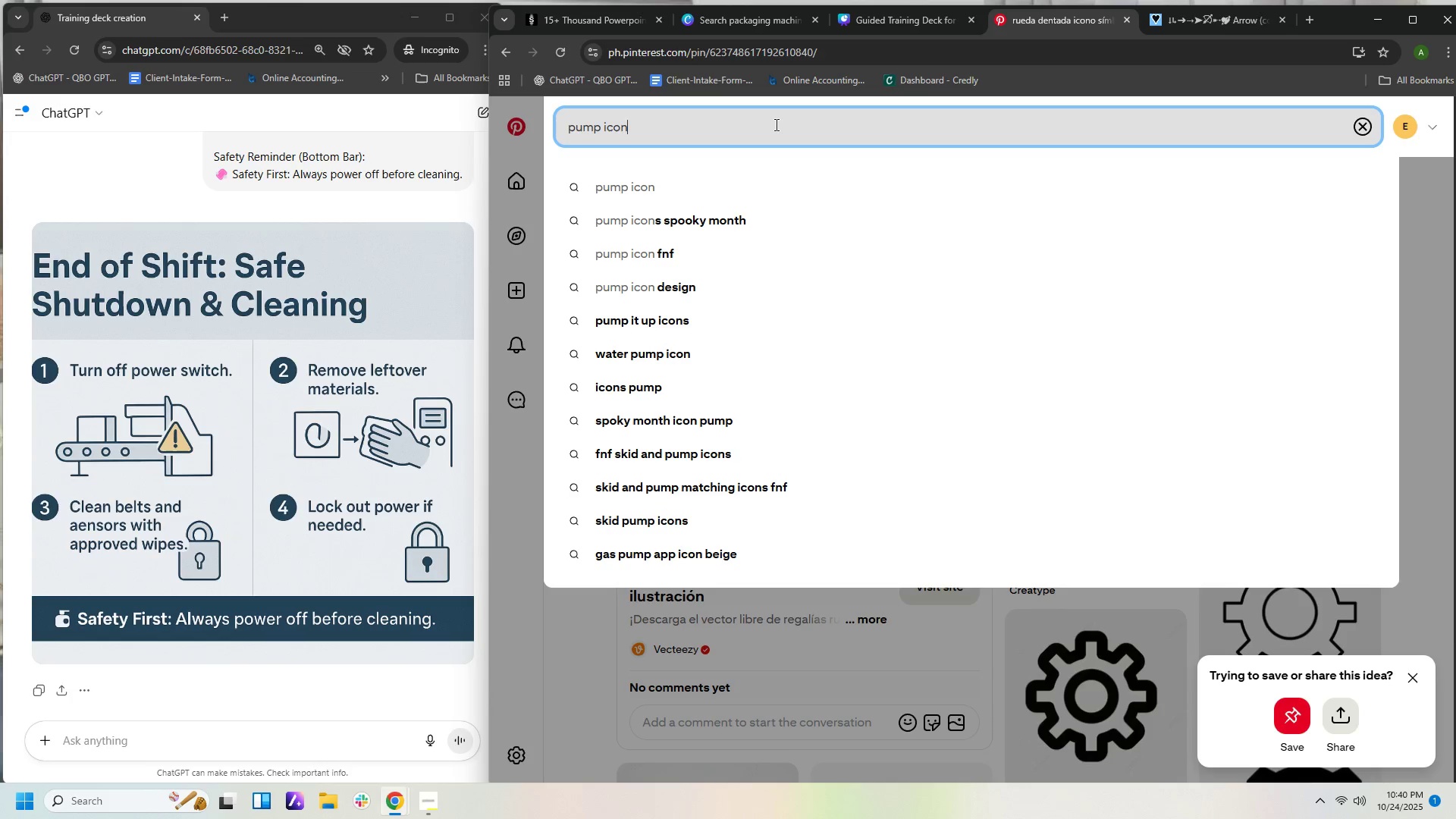 
key(Enter)
 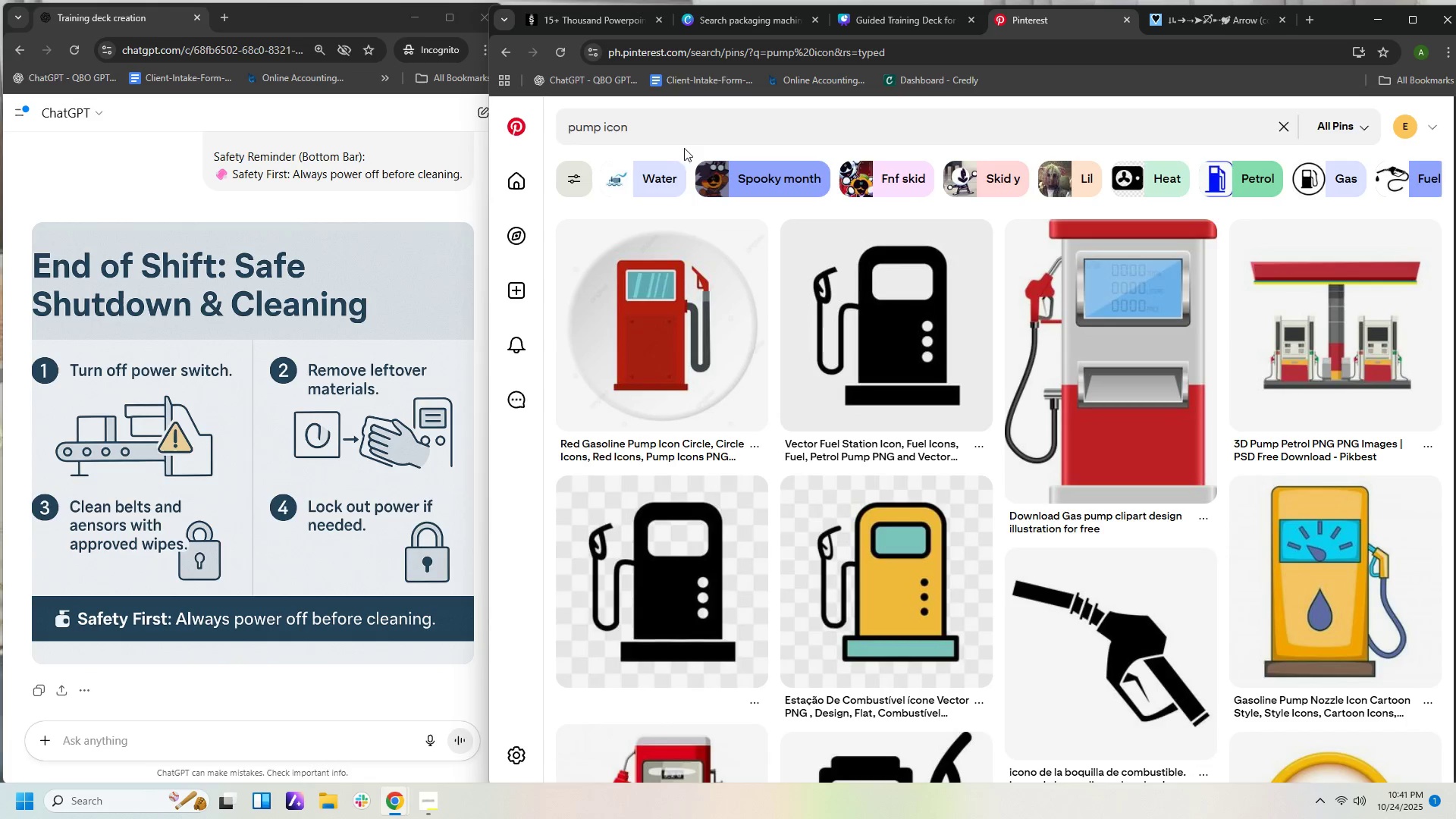 
wait(5.26)
 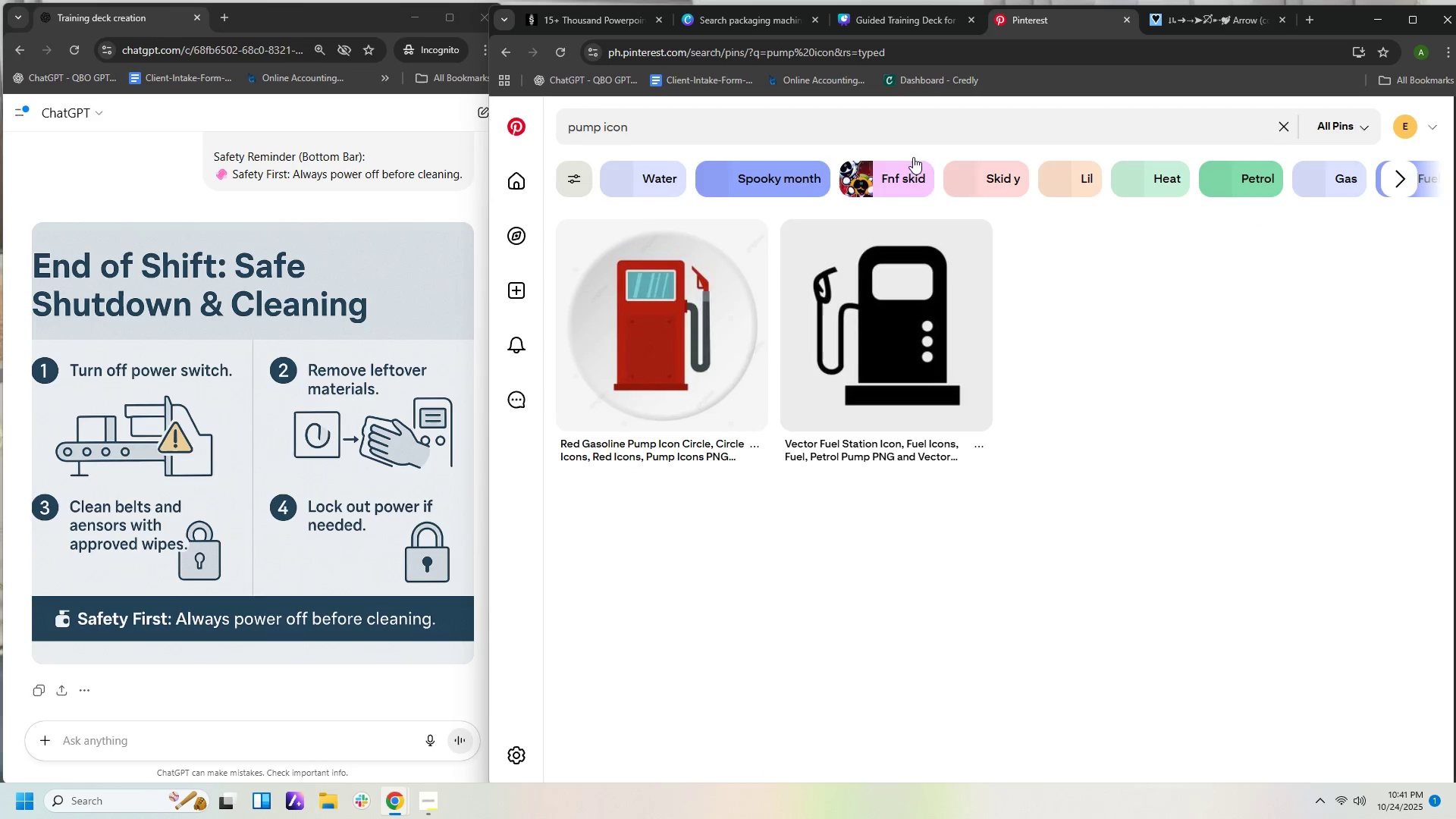 
left_click([598, 129])
 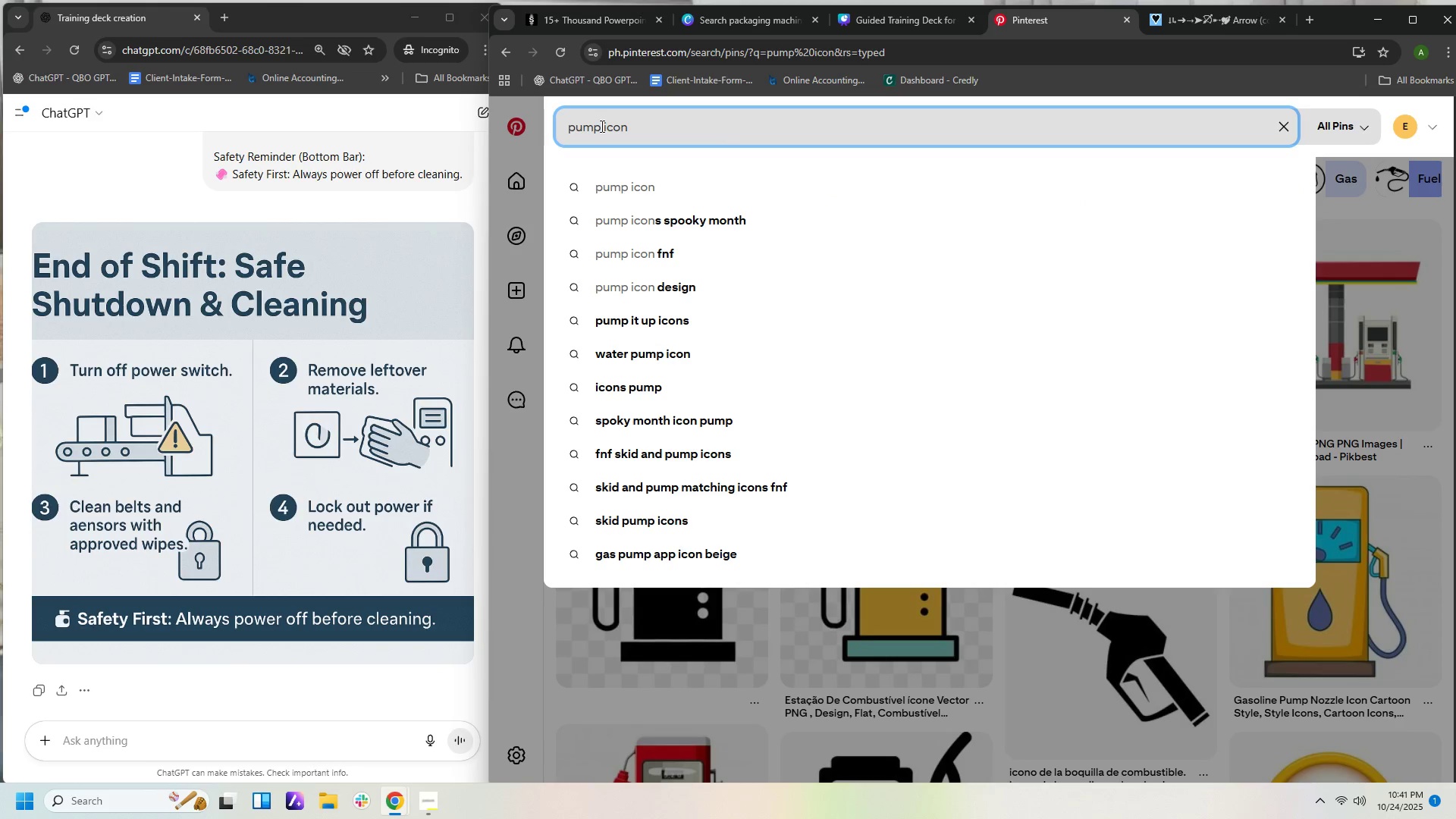 
type( bottle)
 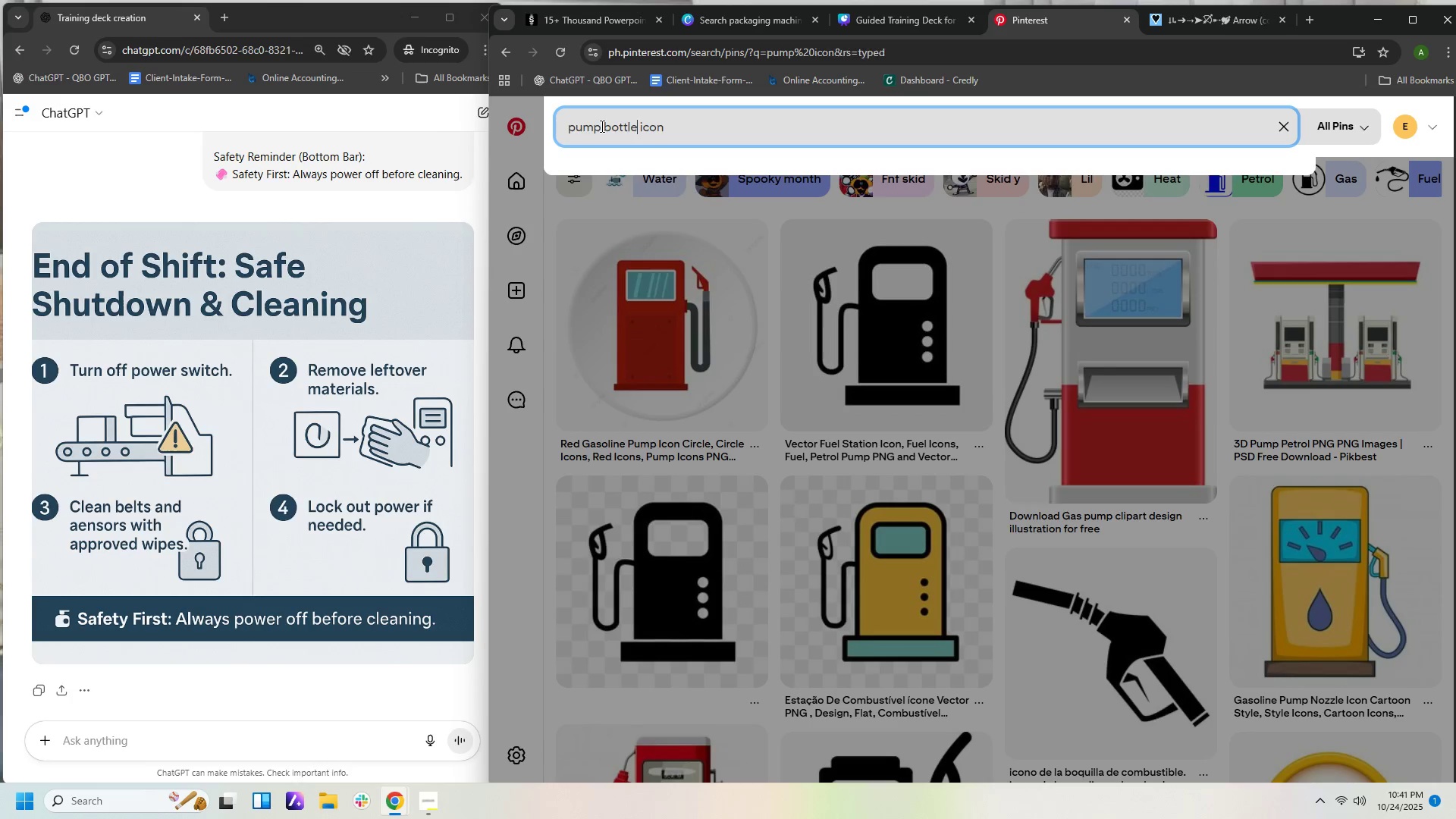 
key(Enter)
 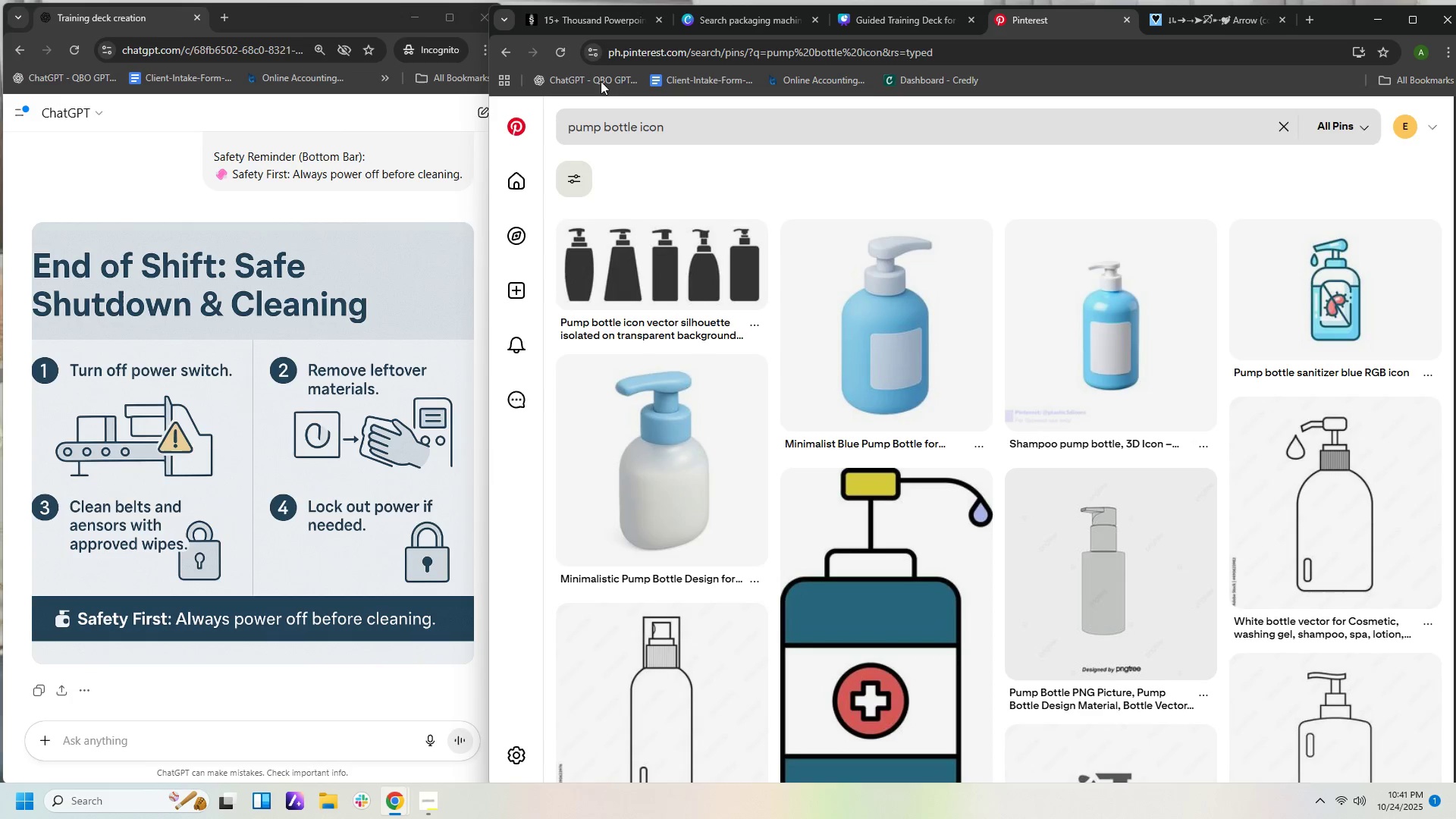 
left_click([645, 259])
 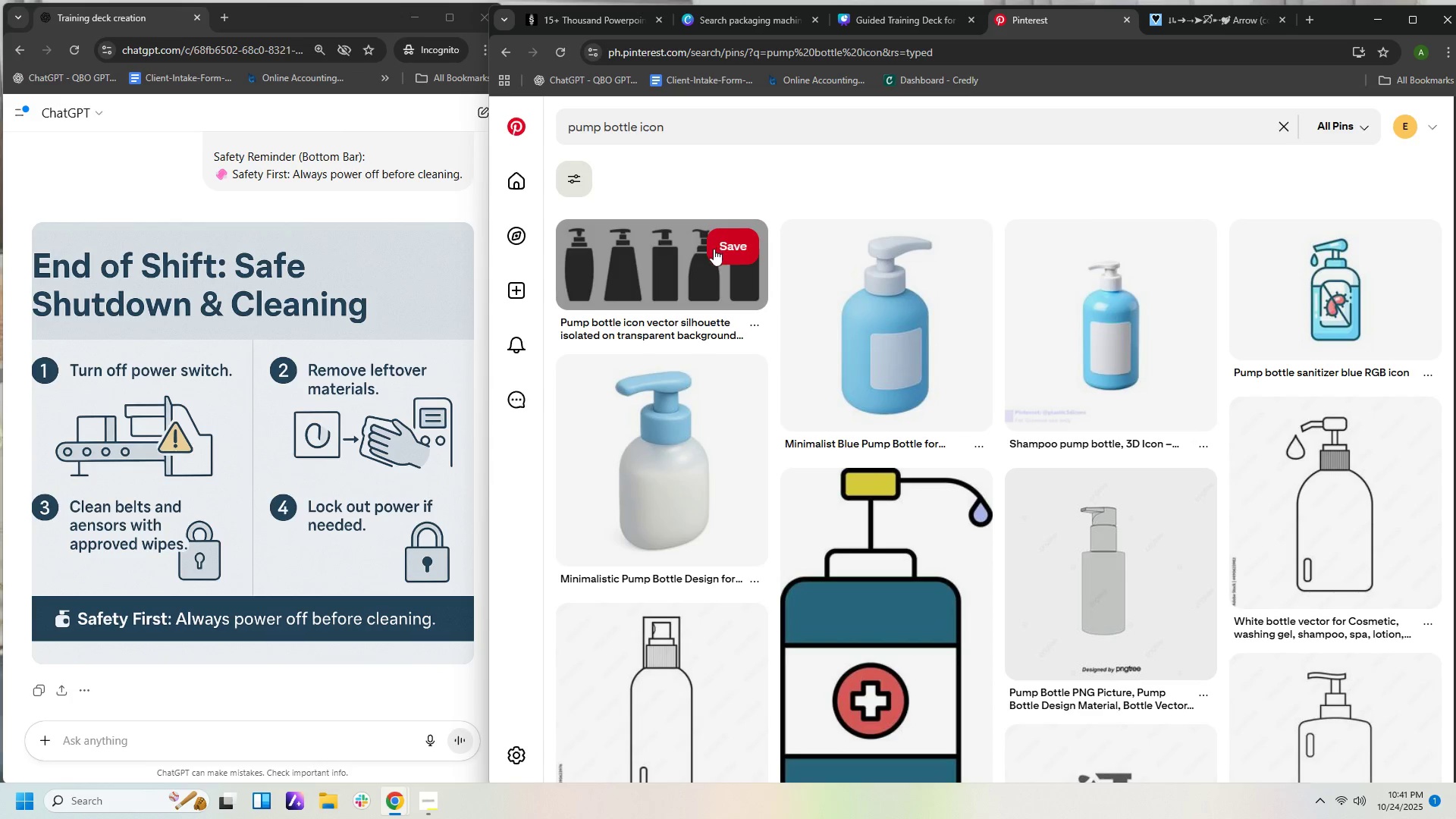 
left_click([698, 281])
 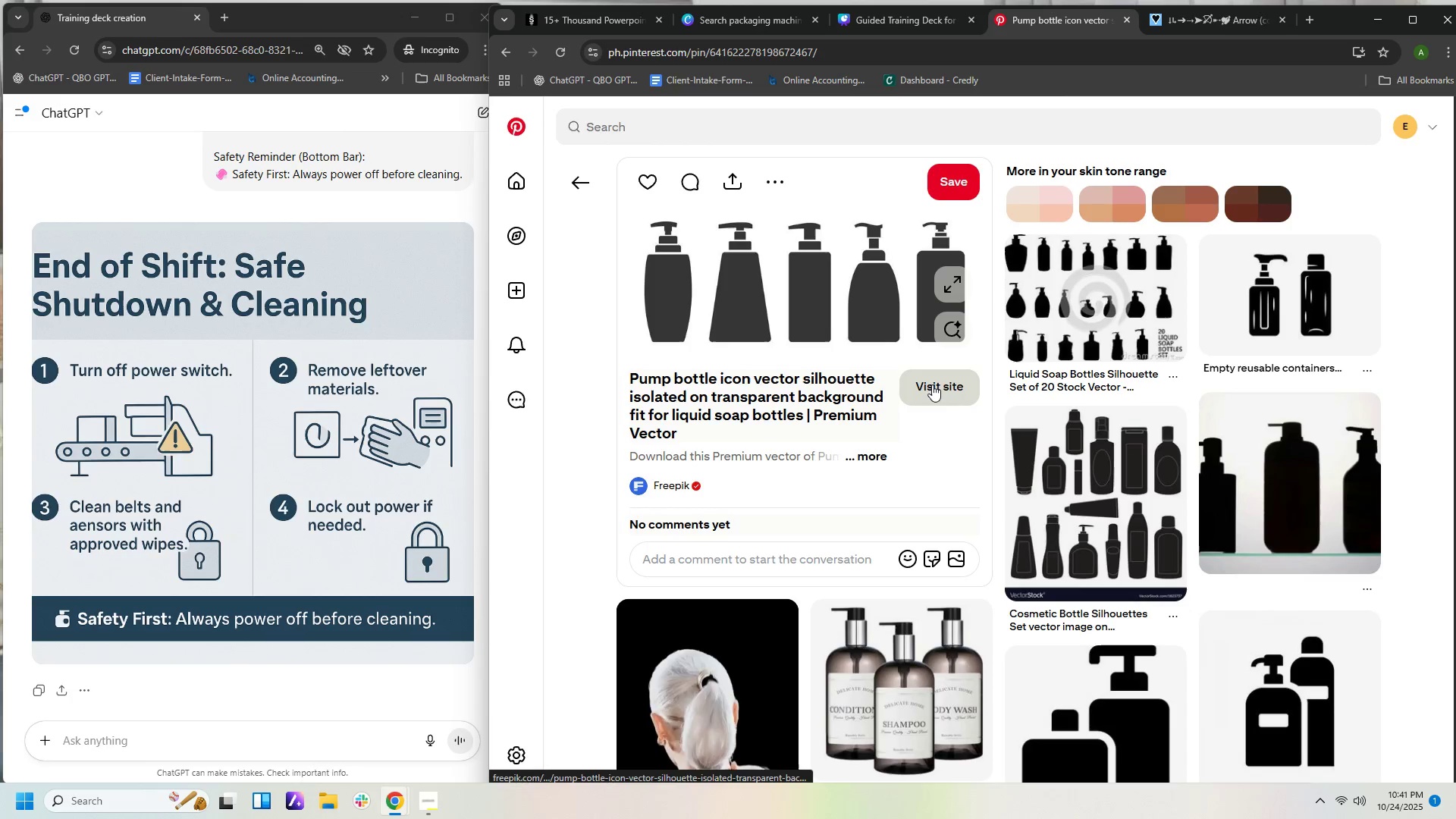 
wait(7.41)
 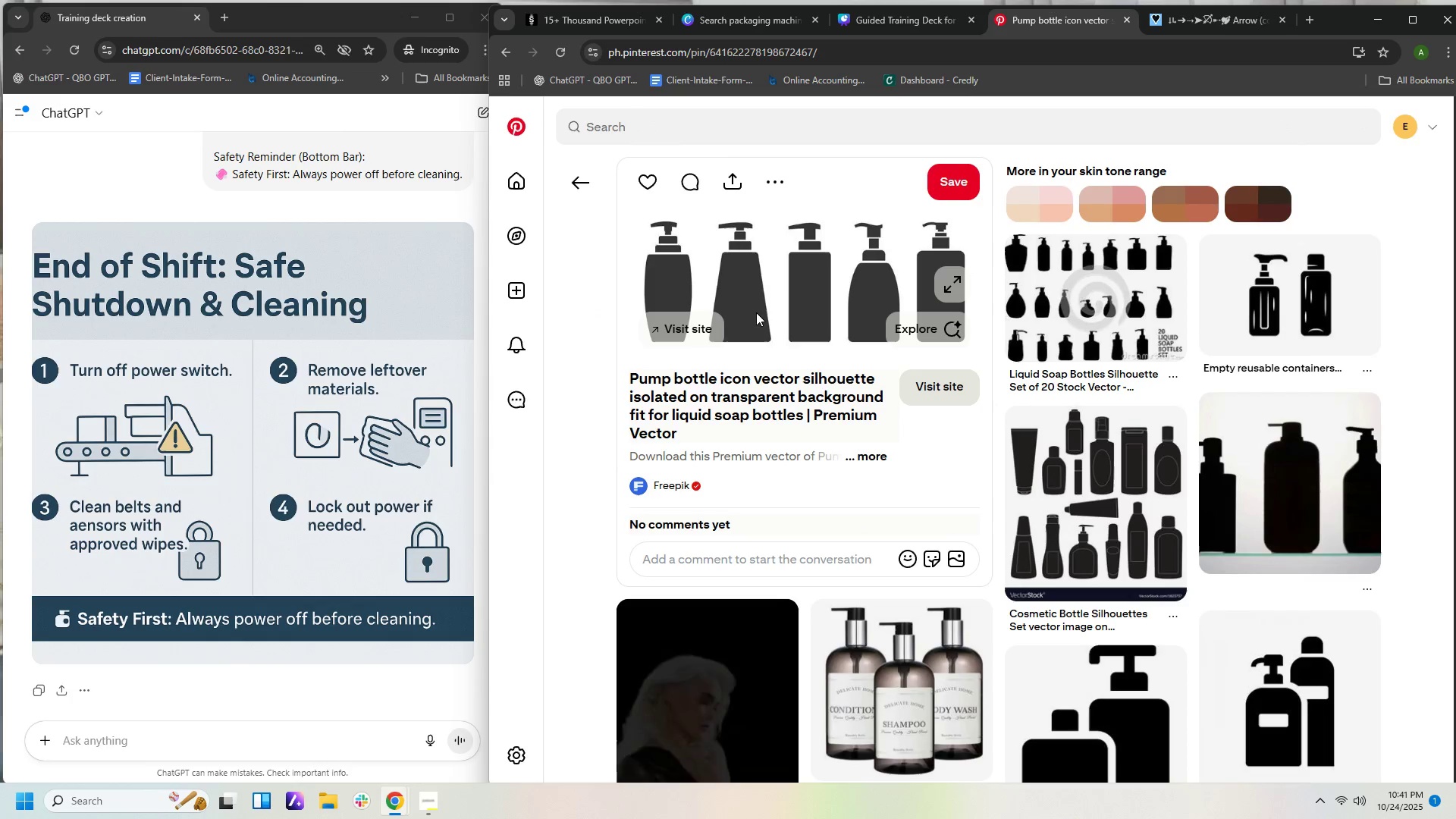 
scroll: coordinate [975, 475], scroll_direction: down, amount: 6.0
 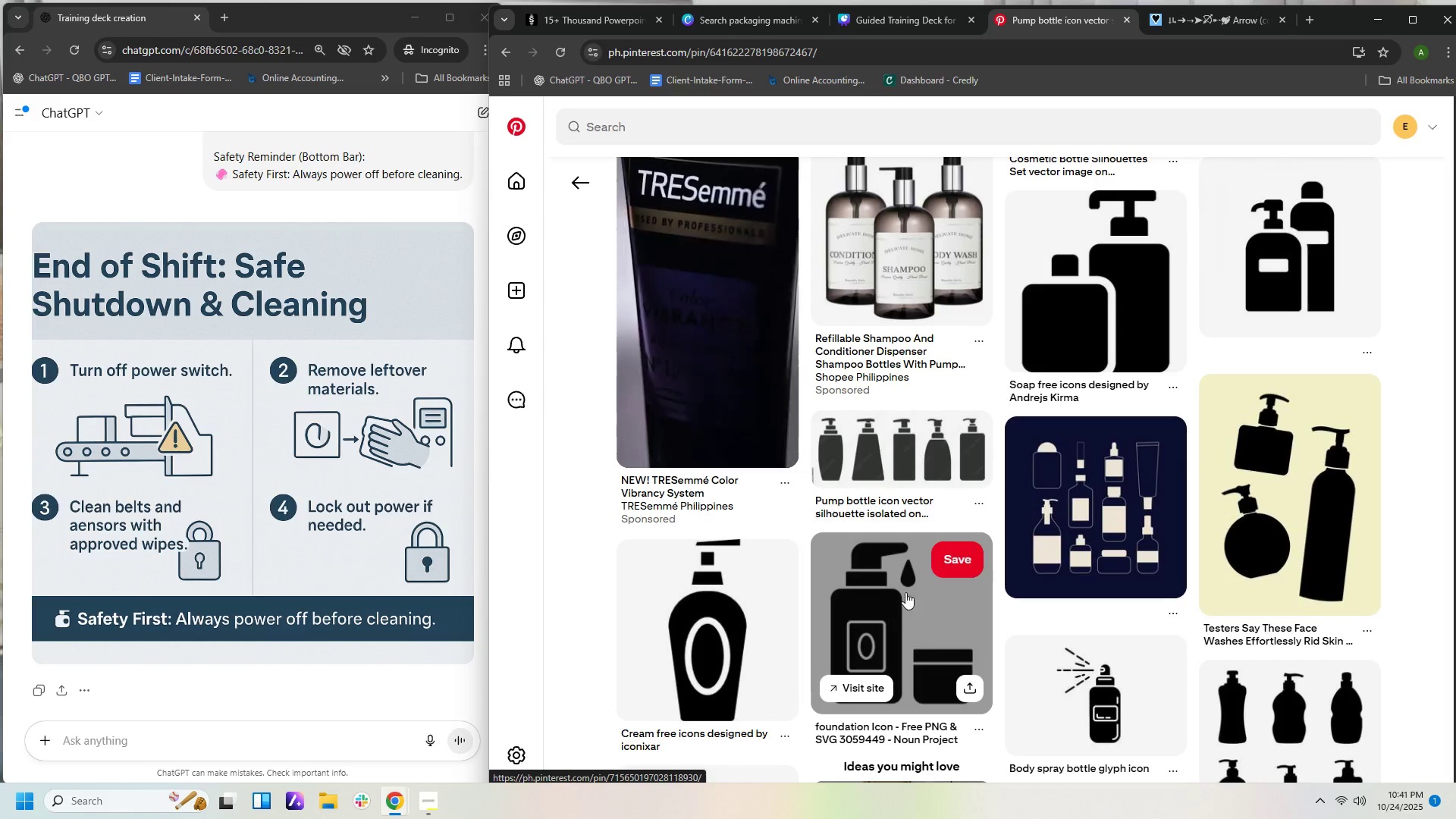 
left_click([882, 589])
 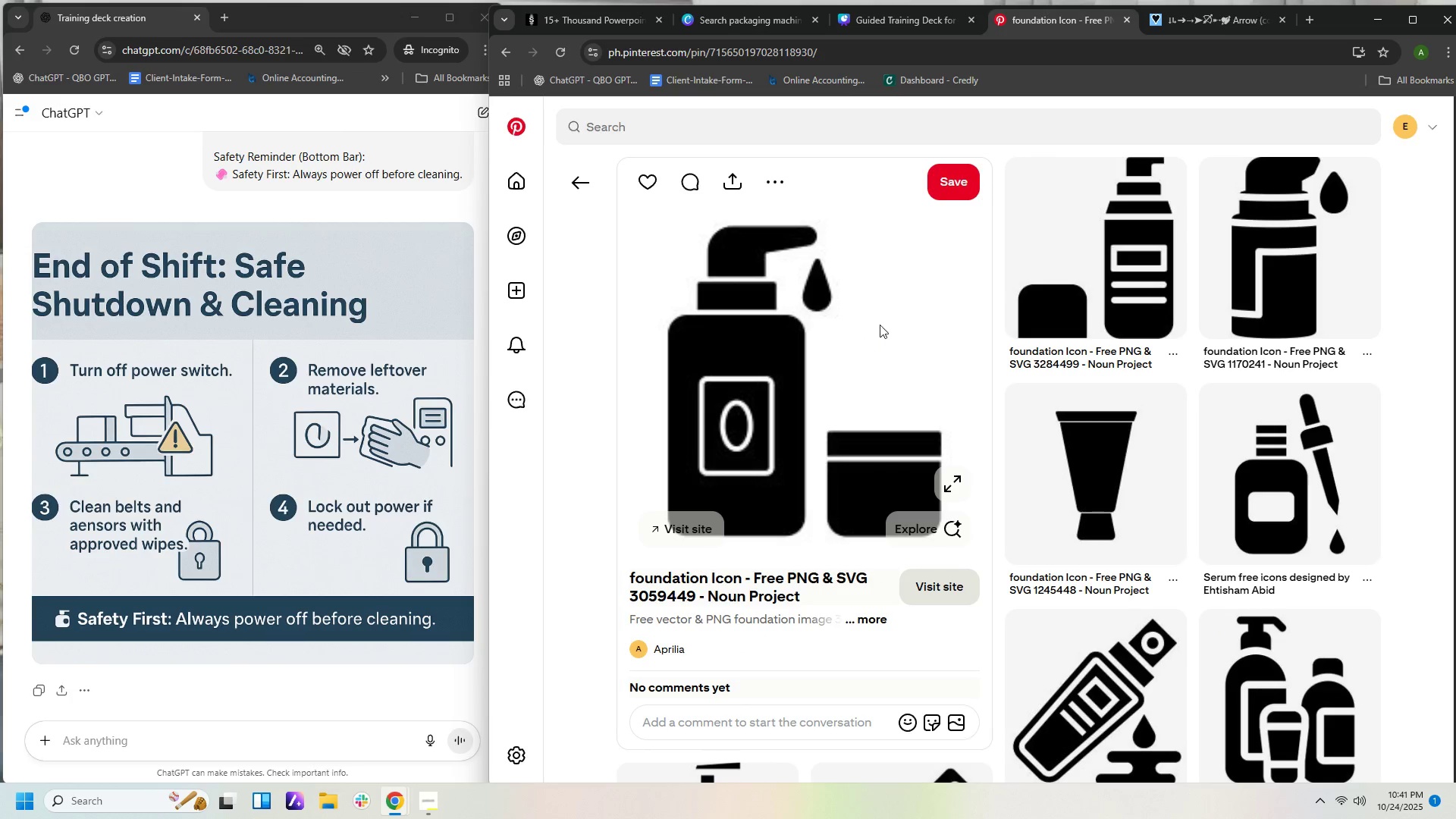 
right_click([851, 342])
 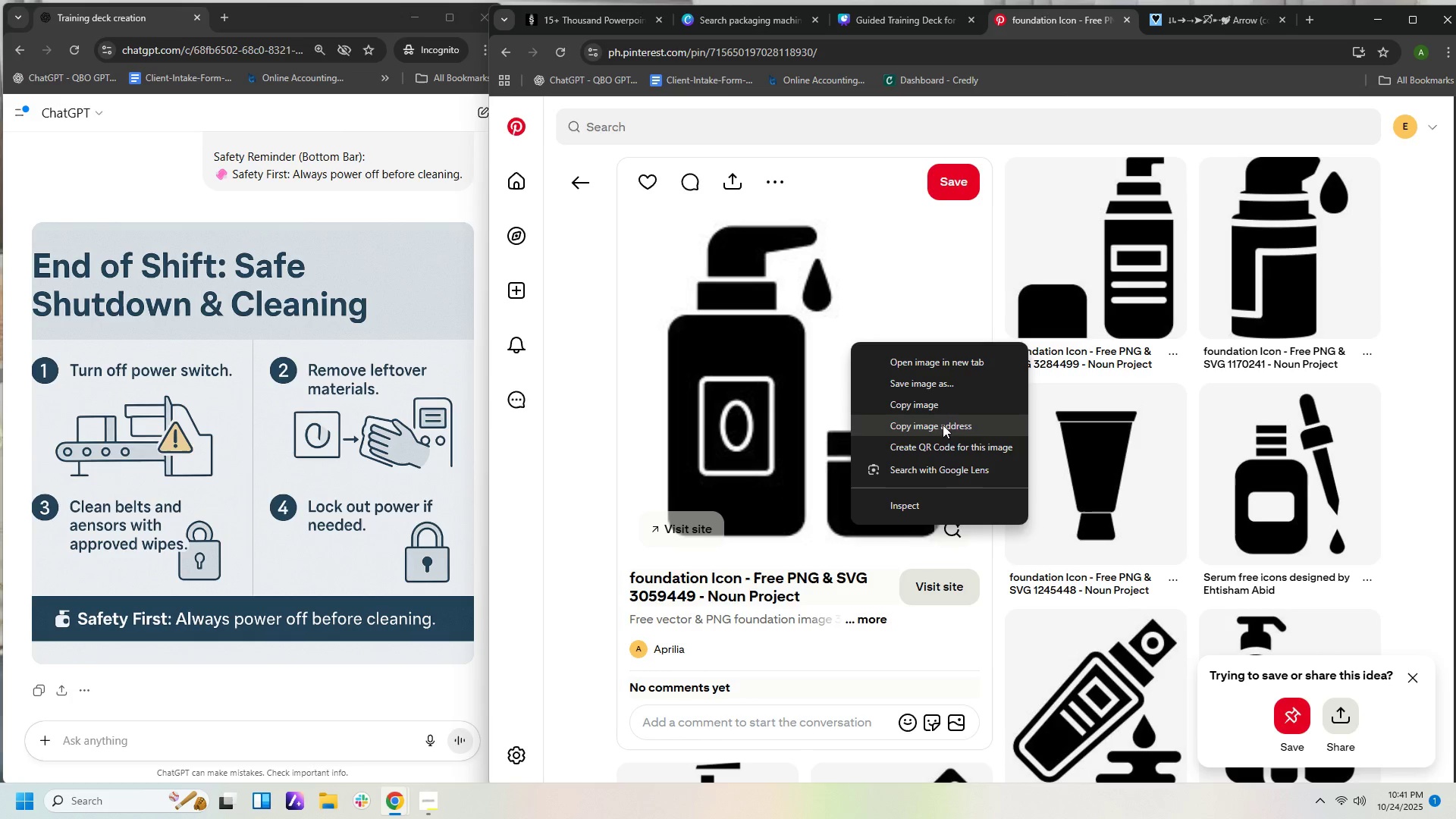 
left_click([937, 397])
 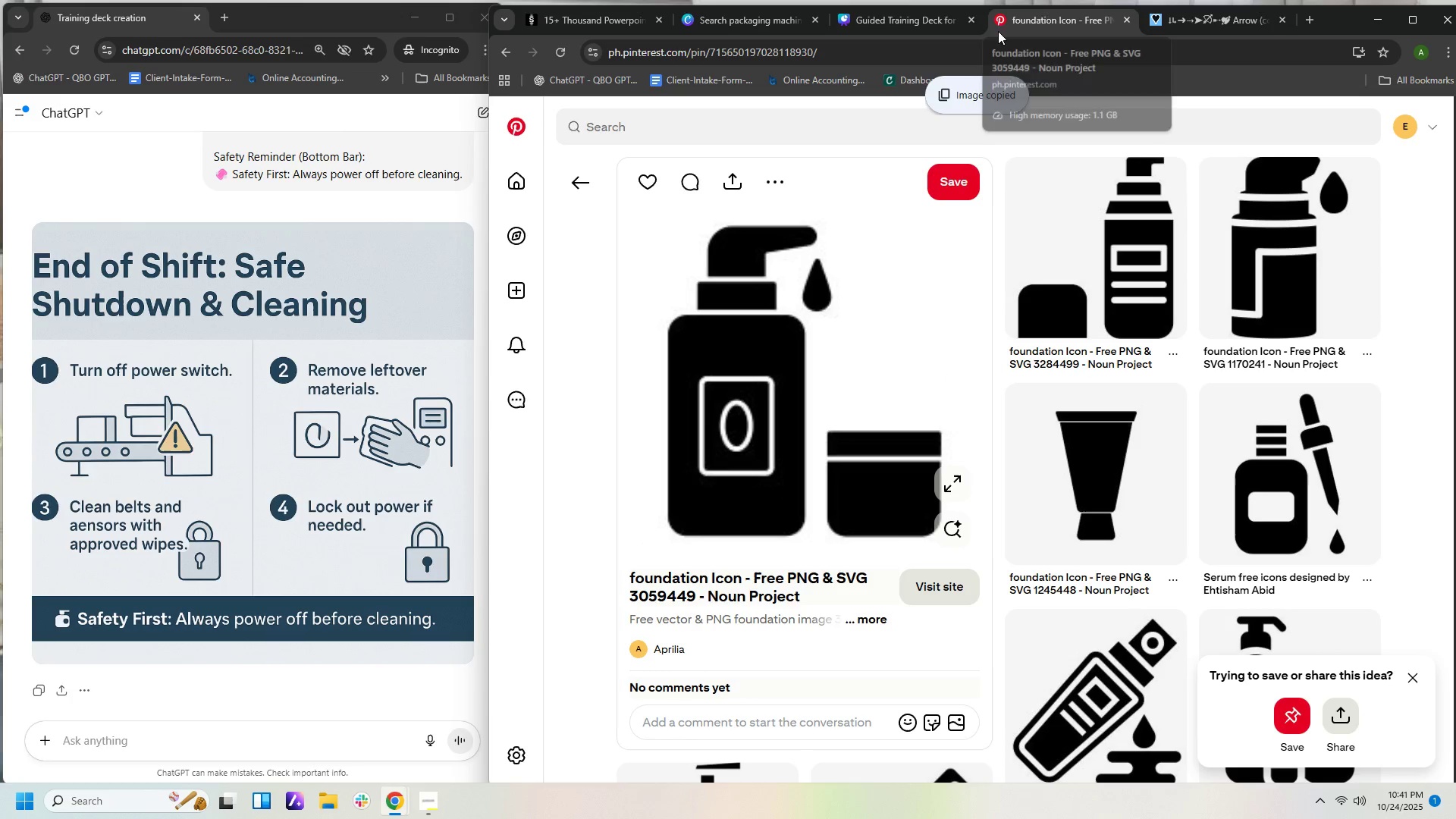 
left_click([935, 20])
 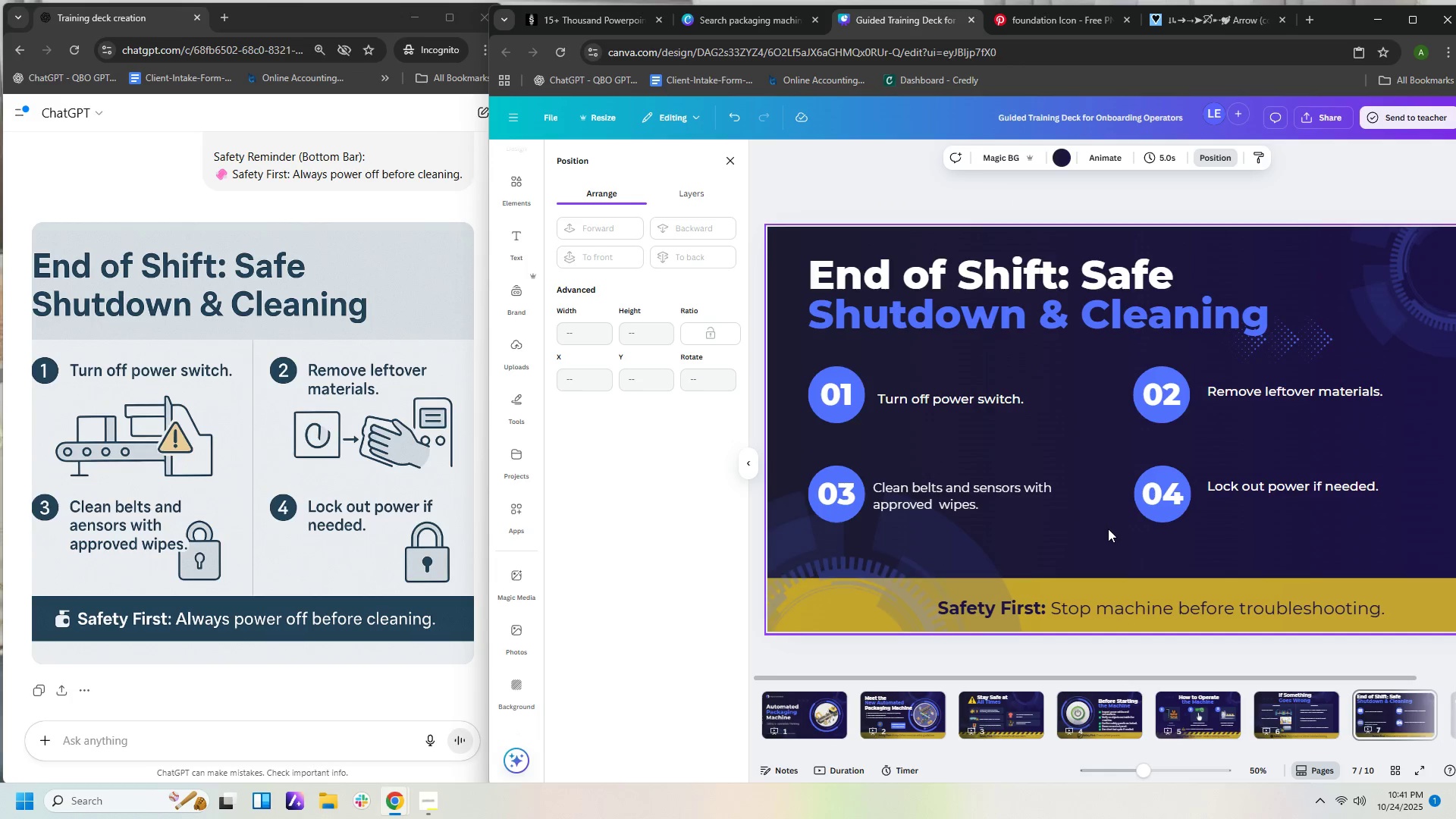 
right_click([1108, 529])
 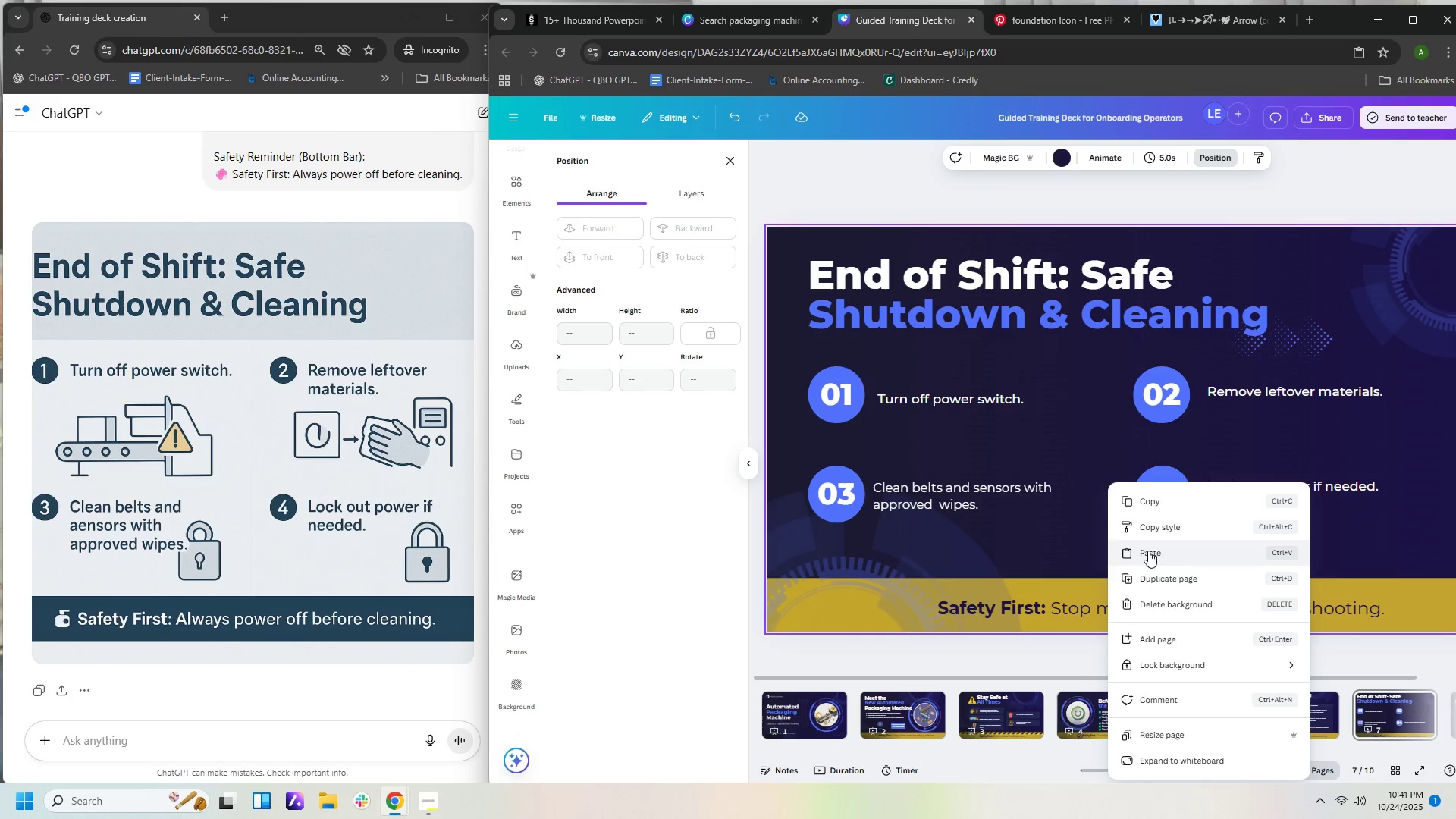 
left_click([1148, 551])
 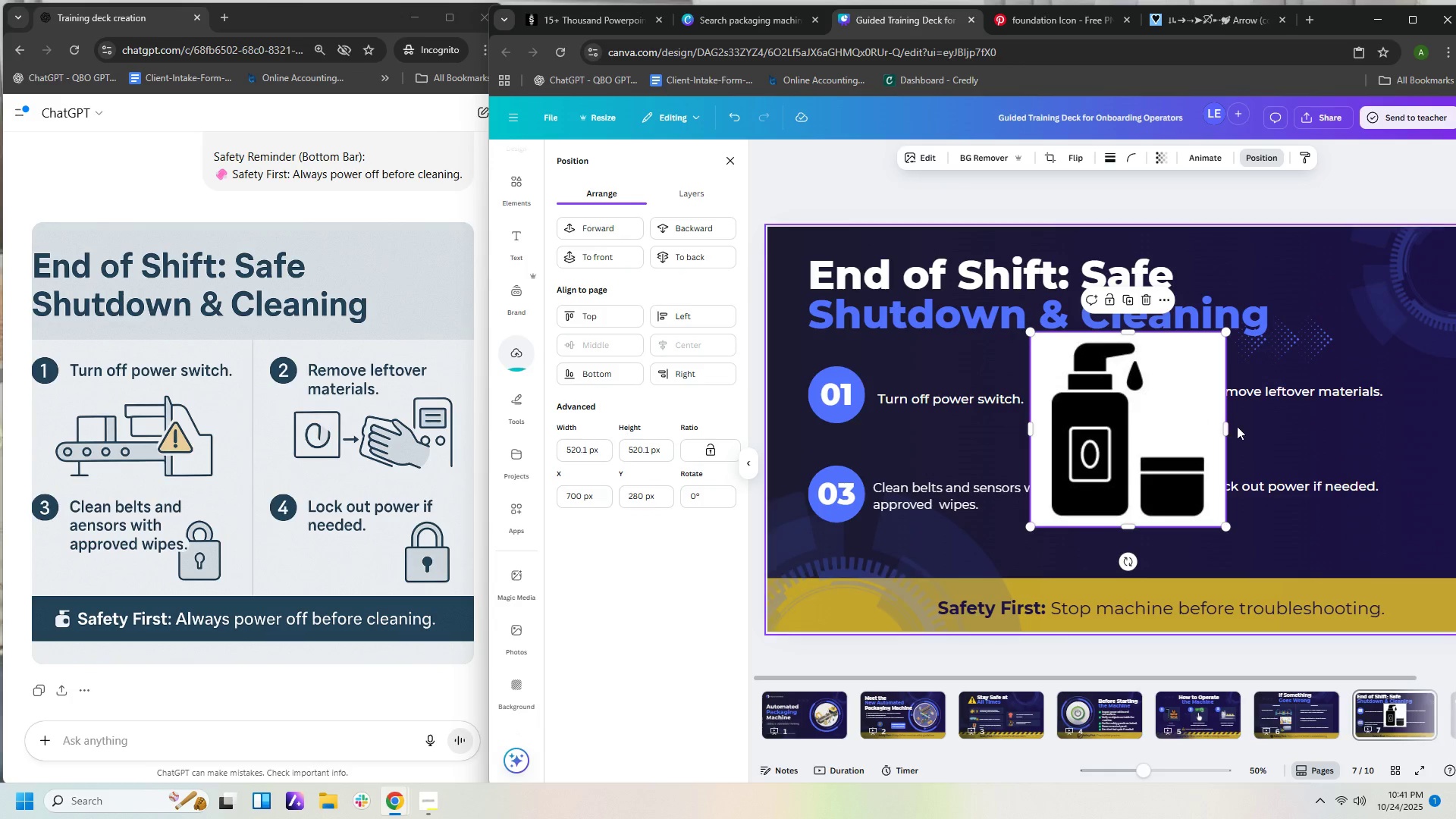 
left_click_drag(start_coordinate=[1225, 425], to_coordinate=[1147, 425])
 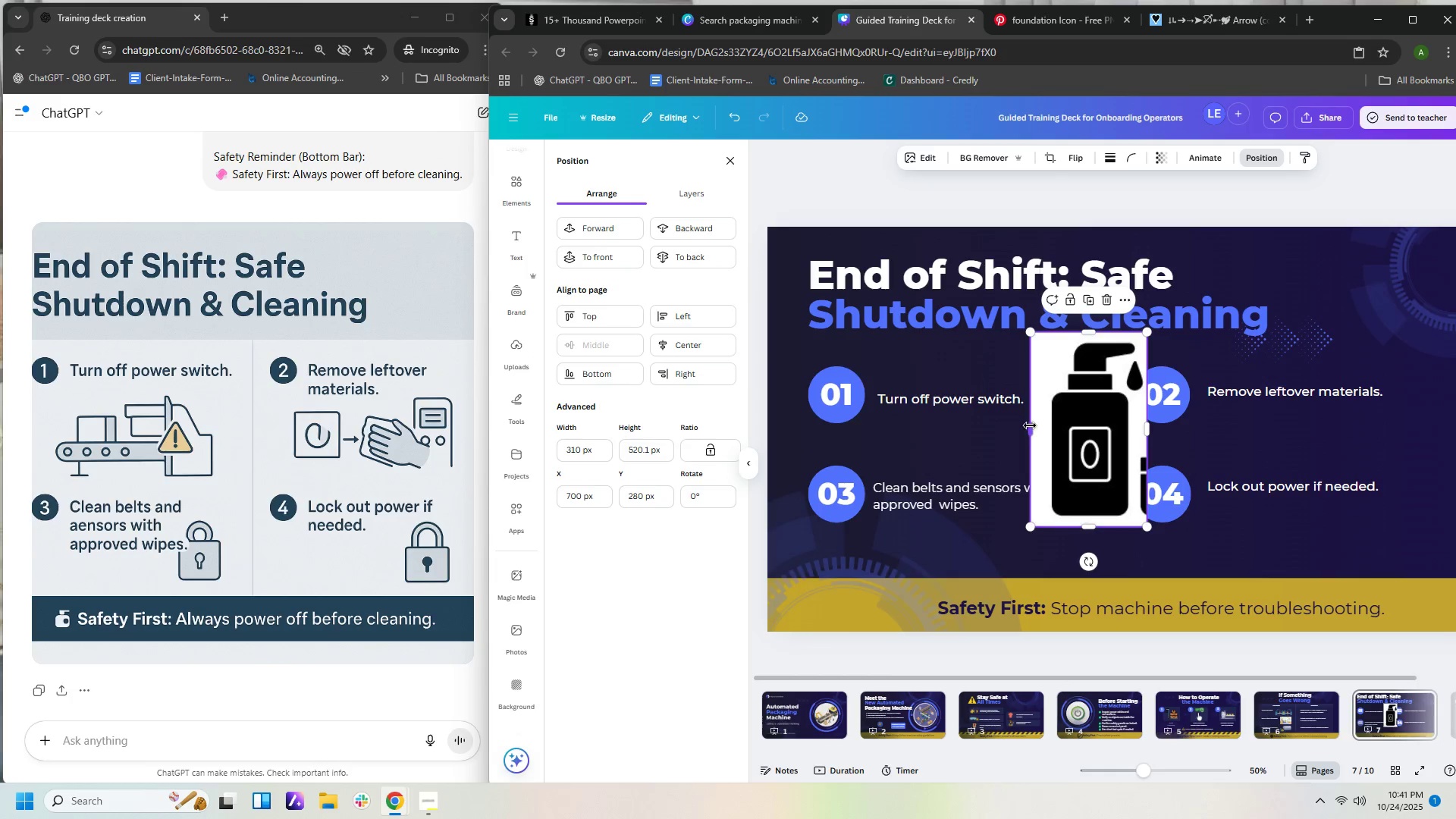 
left_click_drag(start_coordinate=[1027, 428], to_coordinate=[1037, 428])
 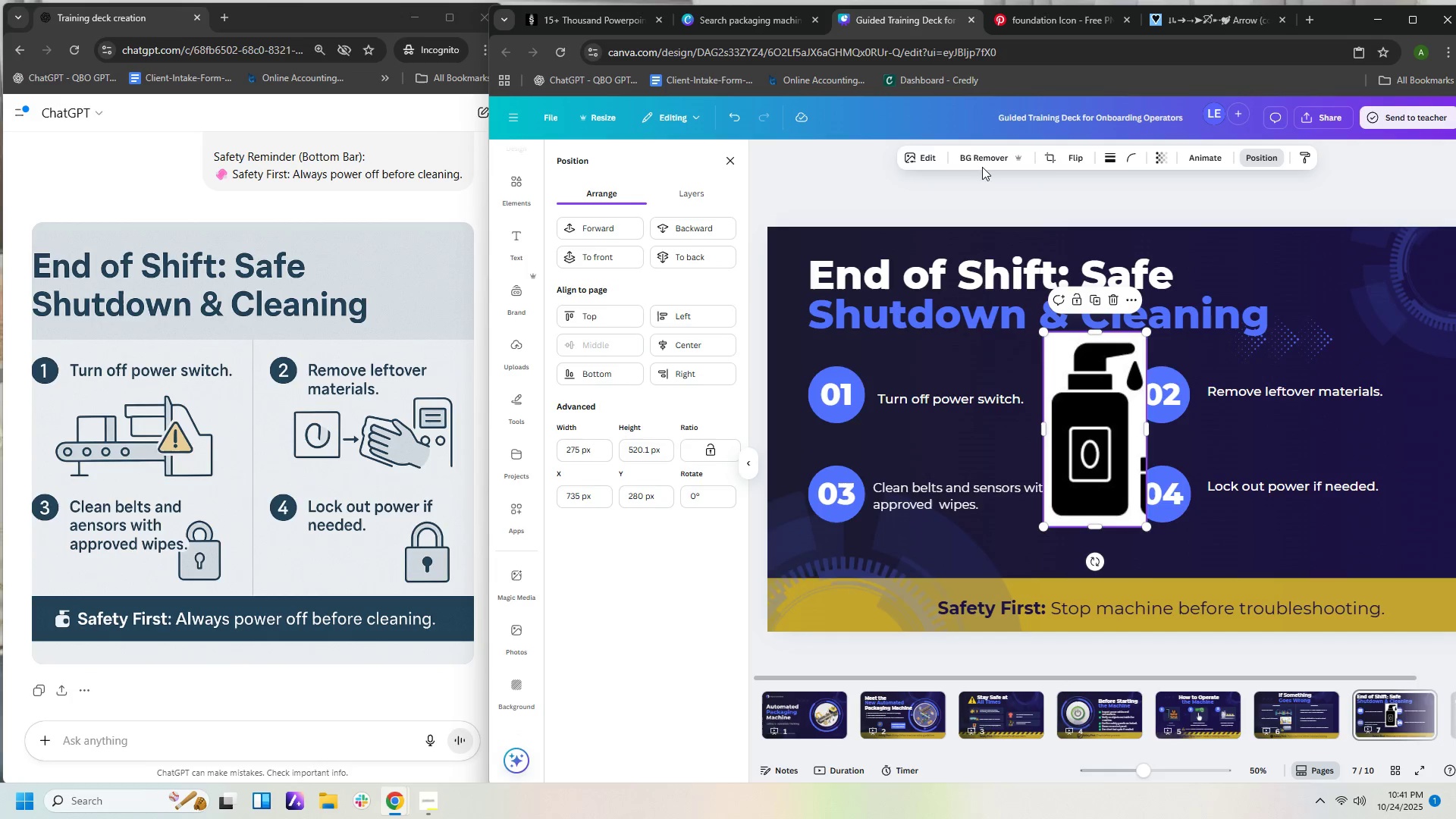 
left_click([982, 157])
 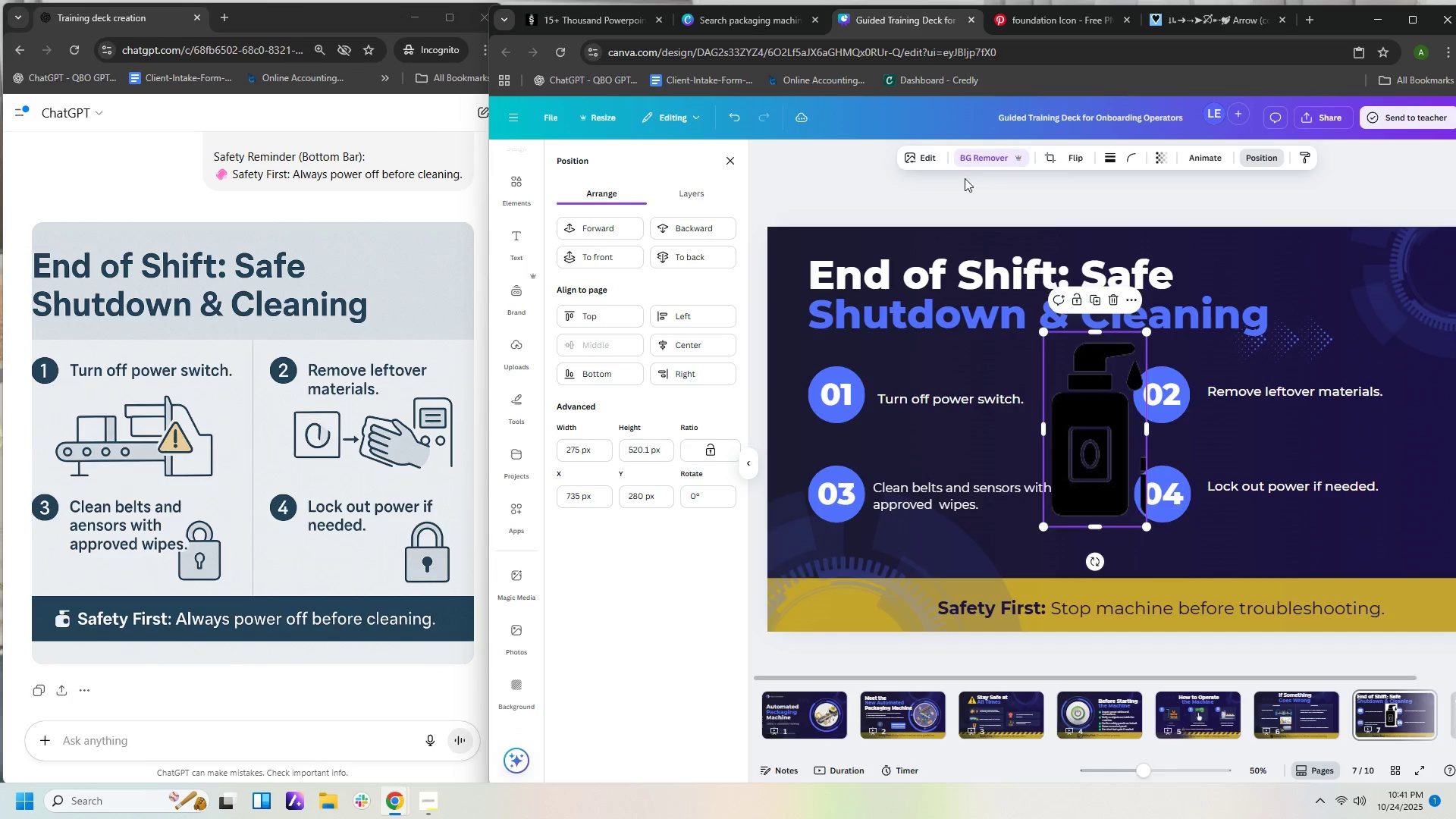 
wait(6.88)
 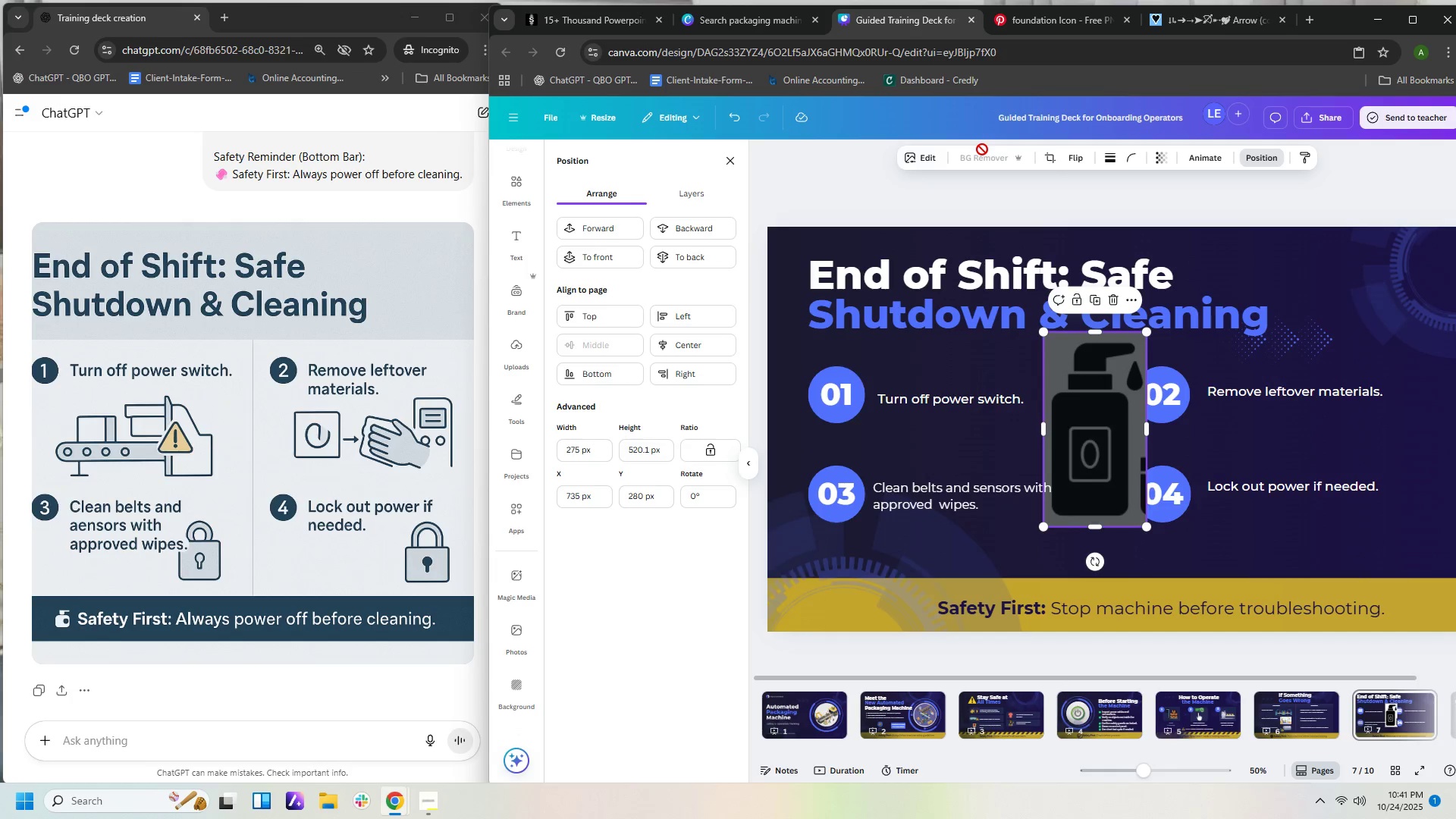 
left_click([975, 162])
 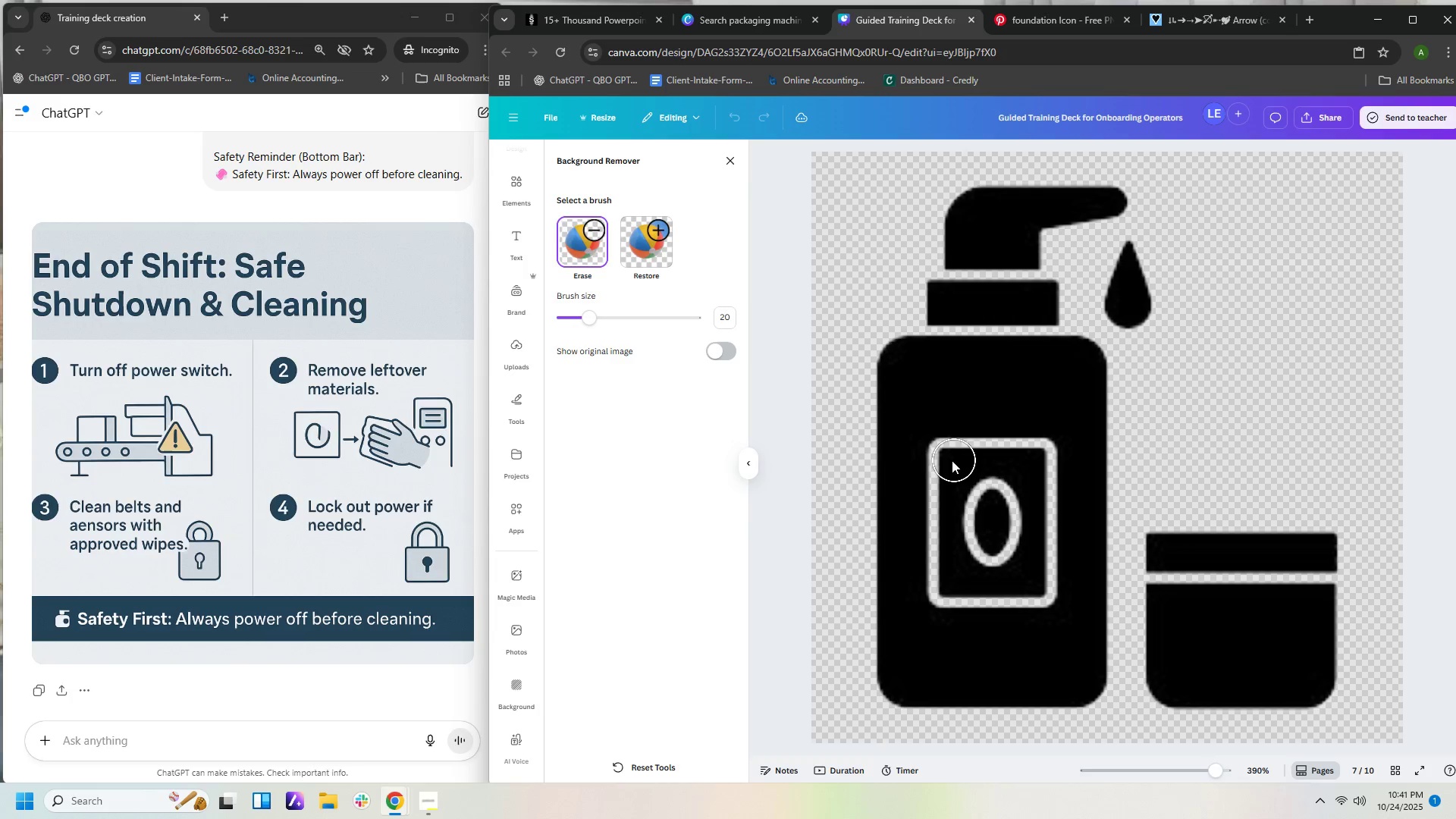 
left_click_drag(start_coordinate=[943, 446], to_coordinate=[1043, 455])
 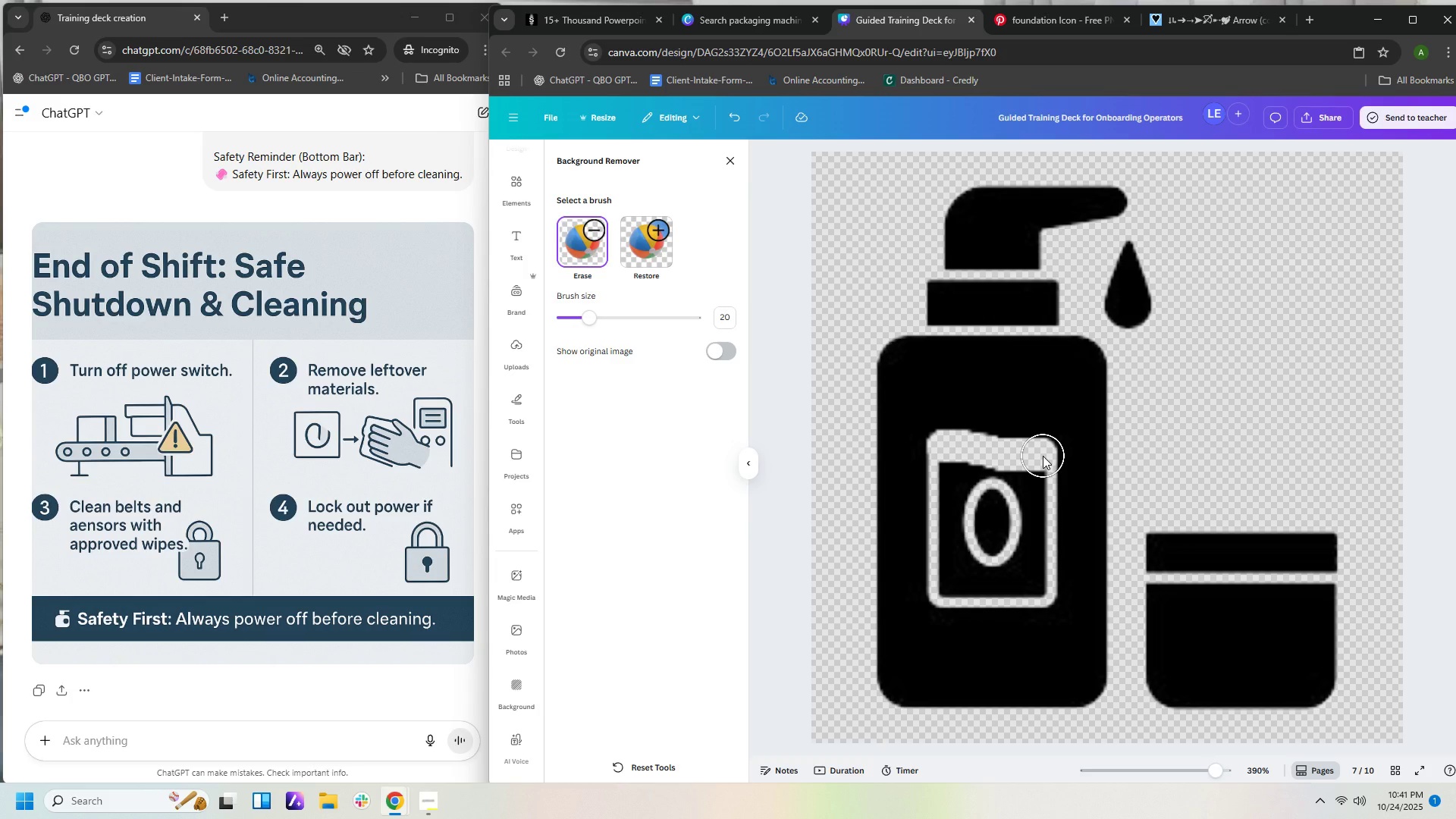 
key(Control+Z)
 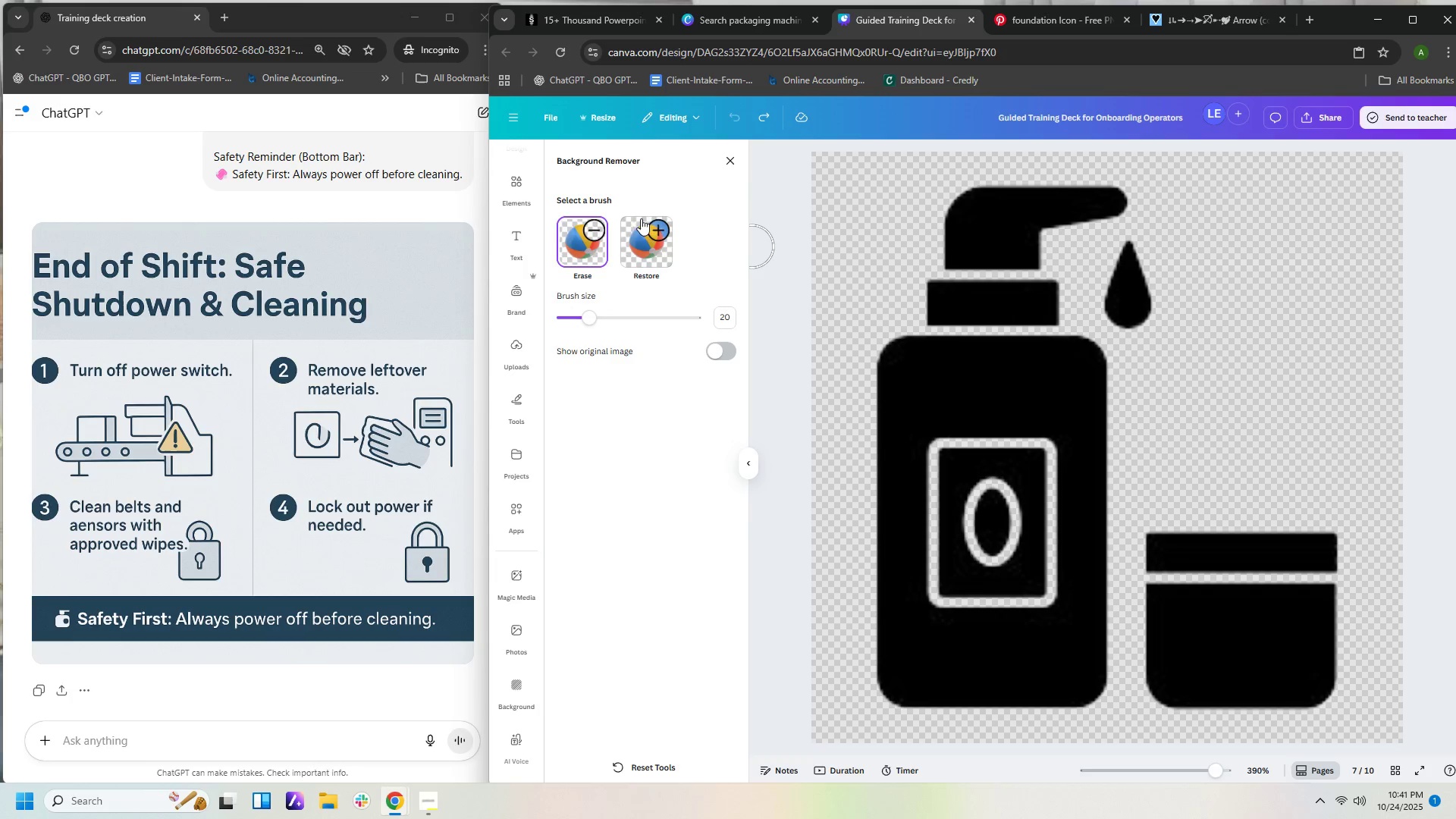 
left_click([648, 230])
 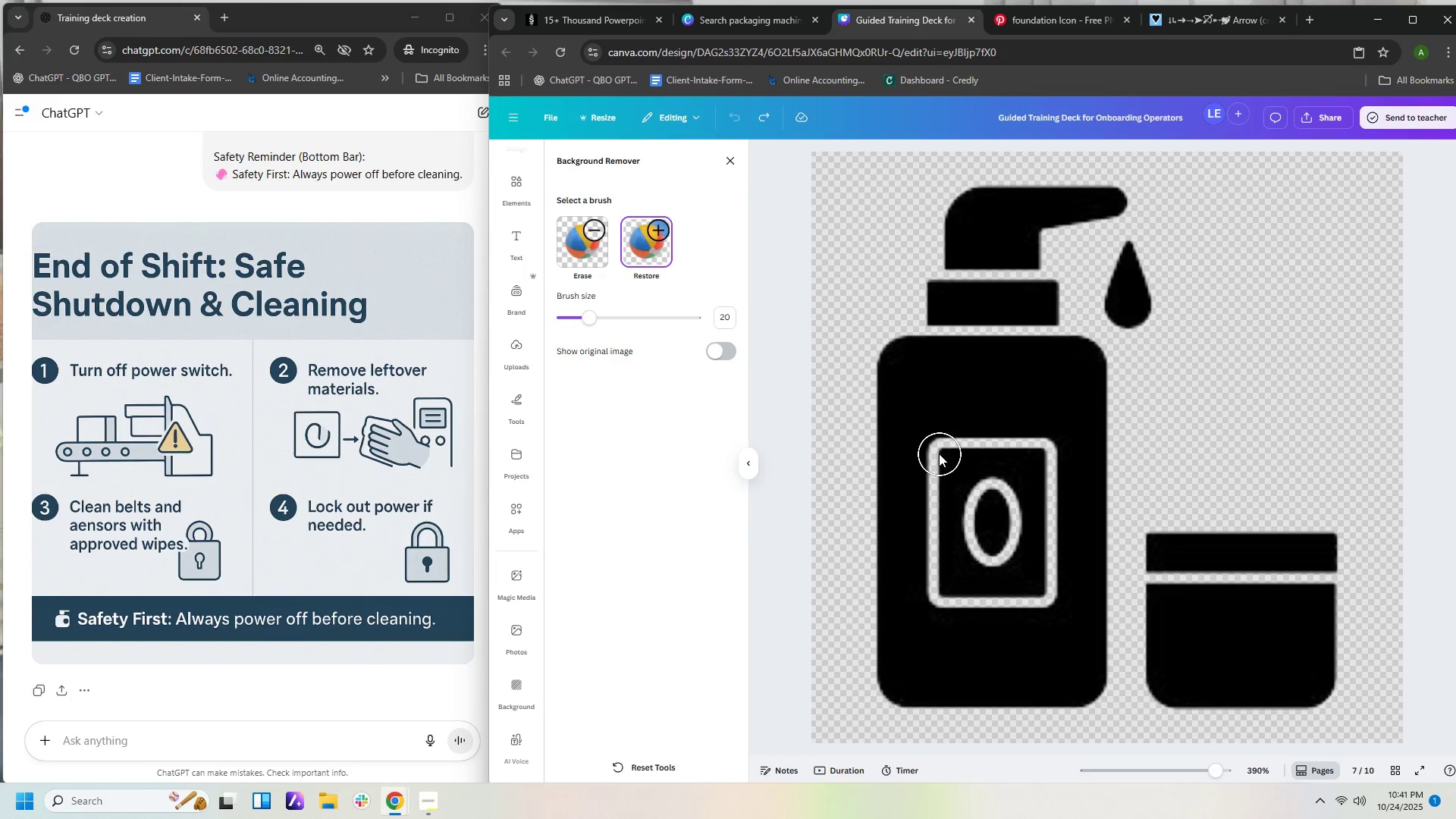 
left_click_drag(start_coordinate=[939, 453], to_coordinate=[1024, 522])
 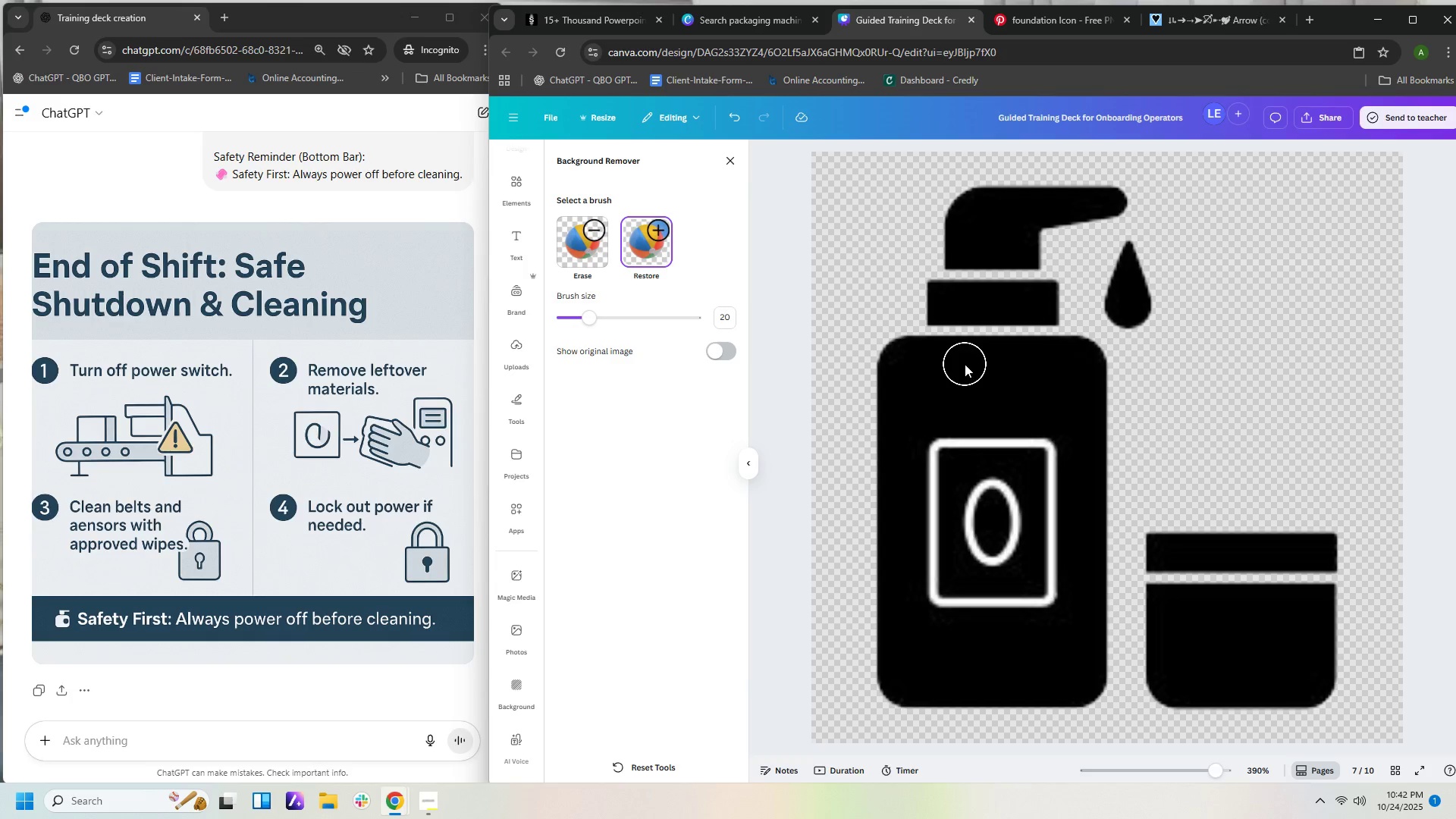 
left_click_drag(start_coordinate=[962, 357], to_coordinate=[948, 337])
 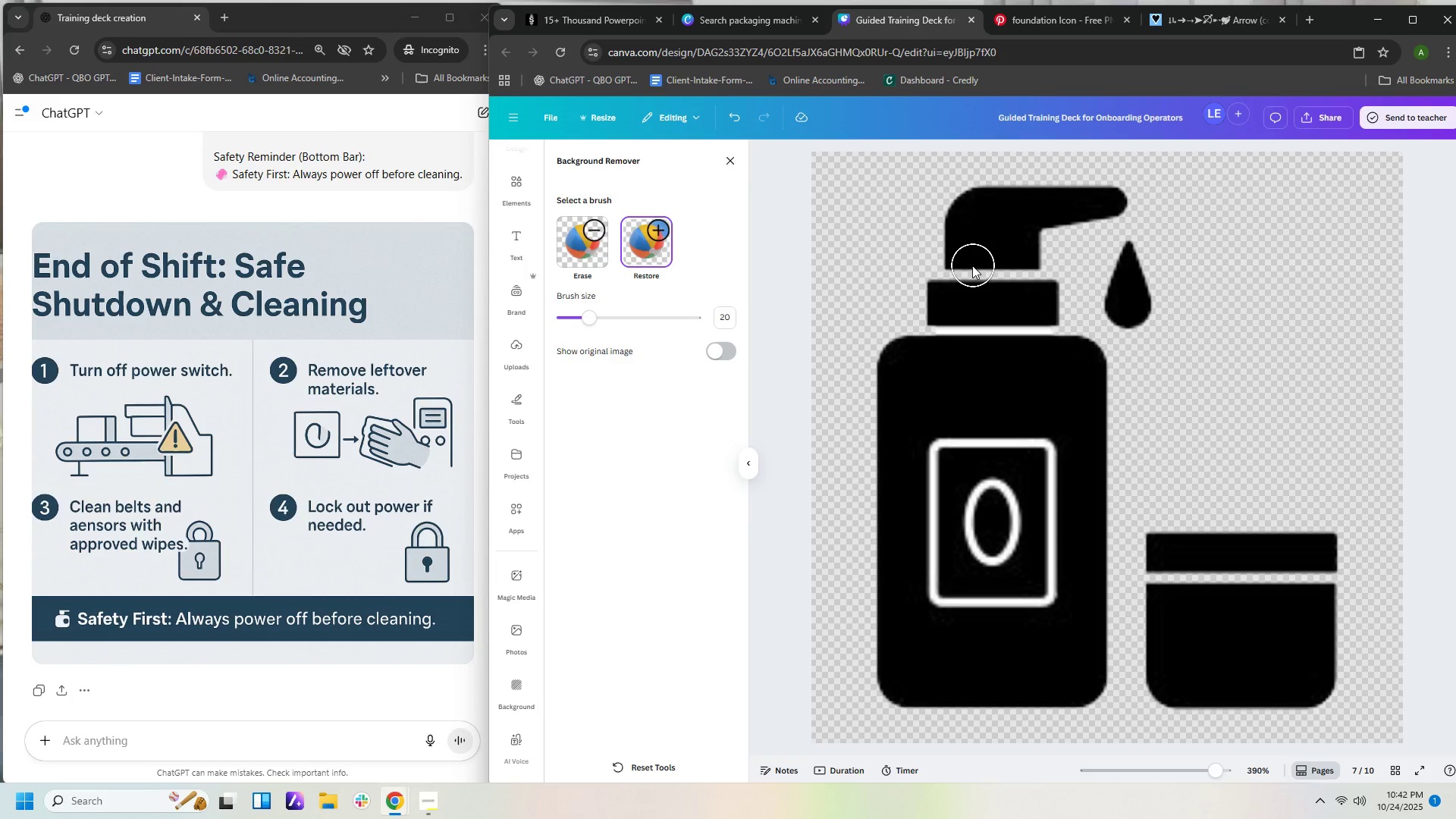 
left_click_drag(start_coordinate=[971, 265], to_coordinate=[962, 279])
 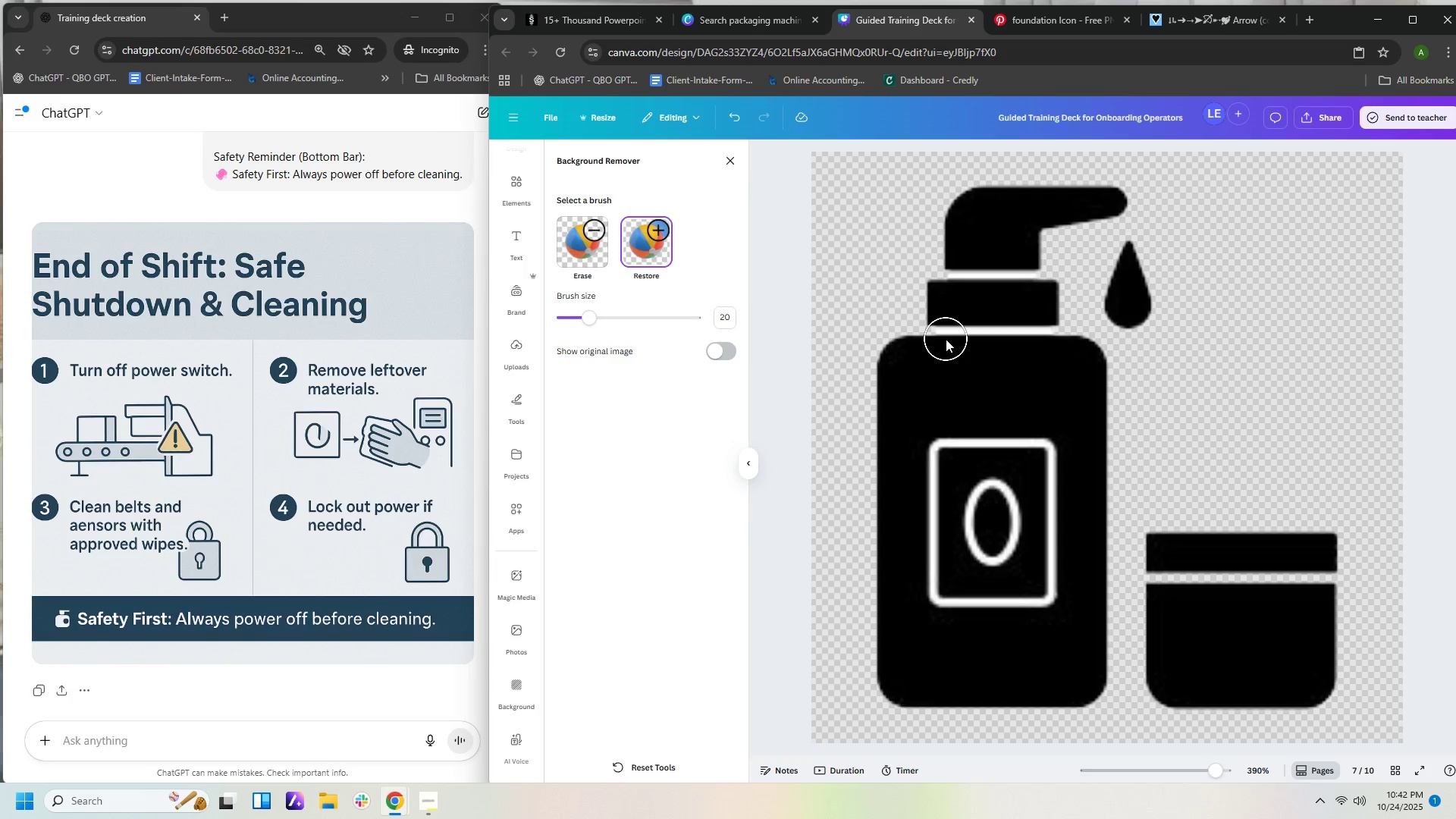 
left_click_drag(start_coordinate=[946, 339], to_coordinate=[1042, 340])
 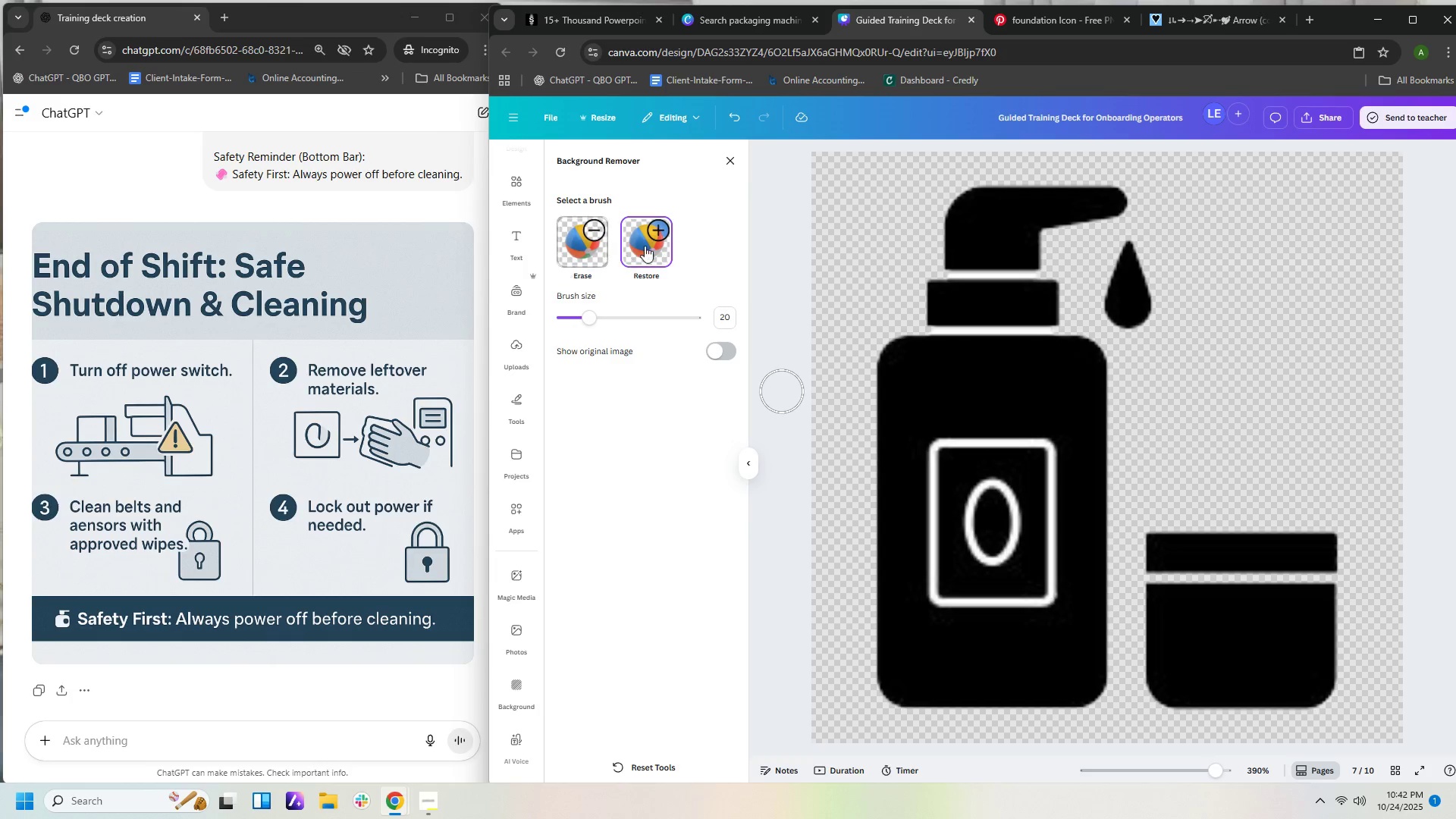 
left_click([590, 248])
 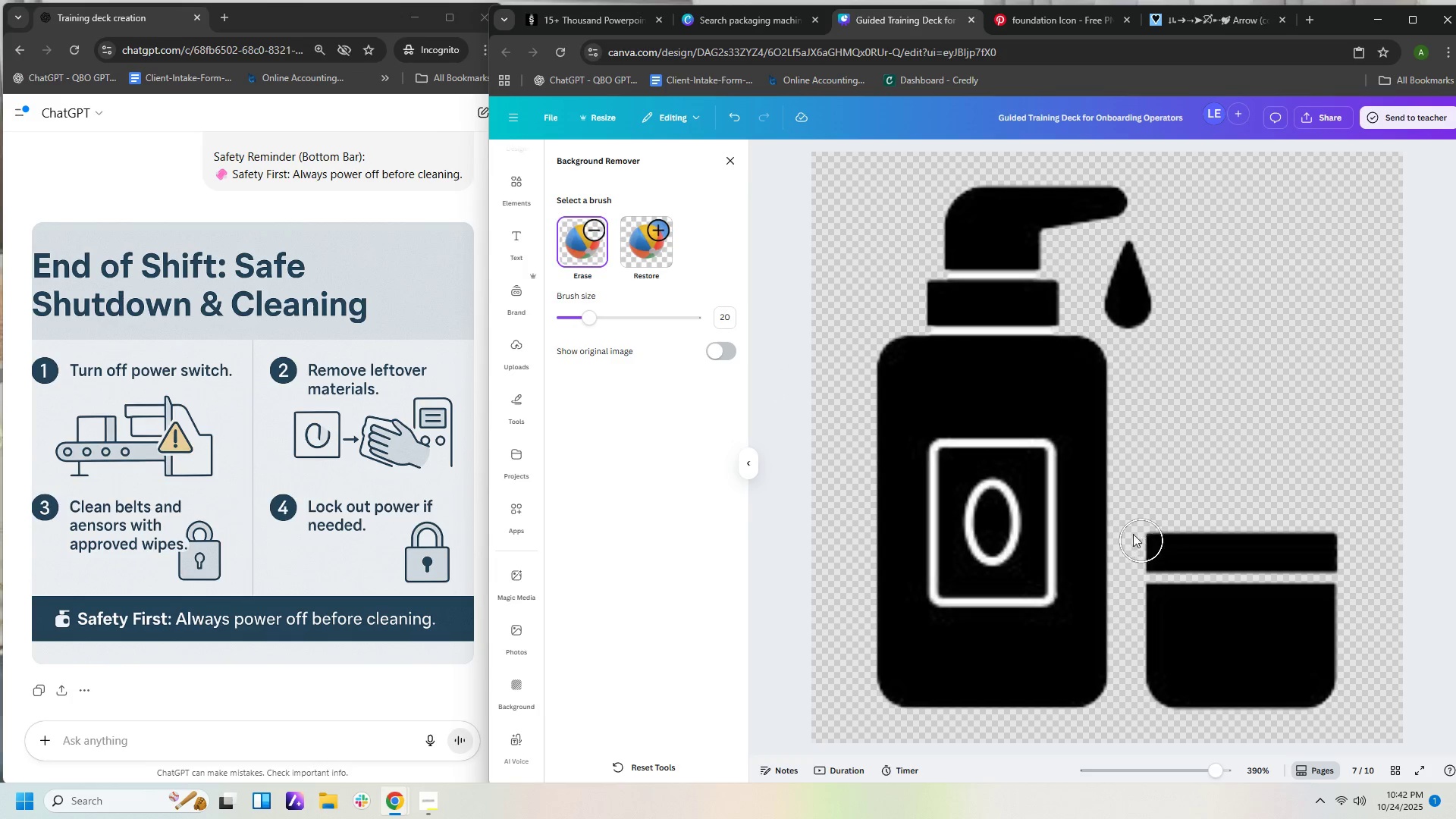 
left_click_drag(start_coordinate=[1133, 522], to_coordinate=[1235, 620])
 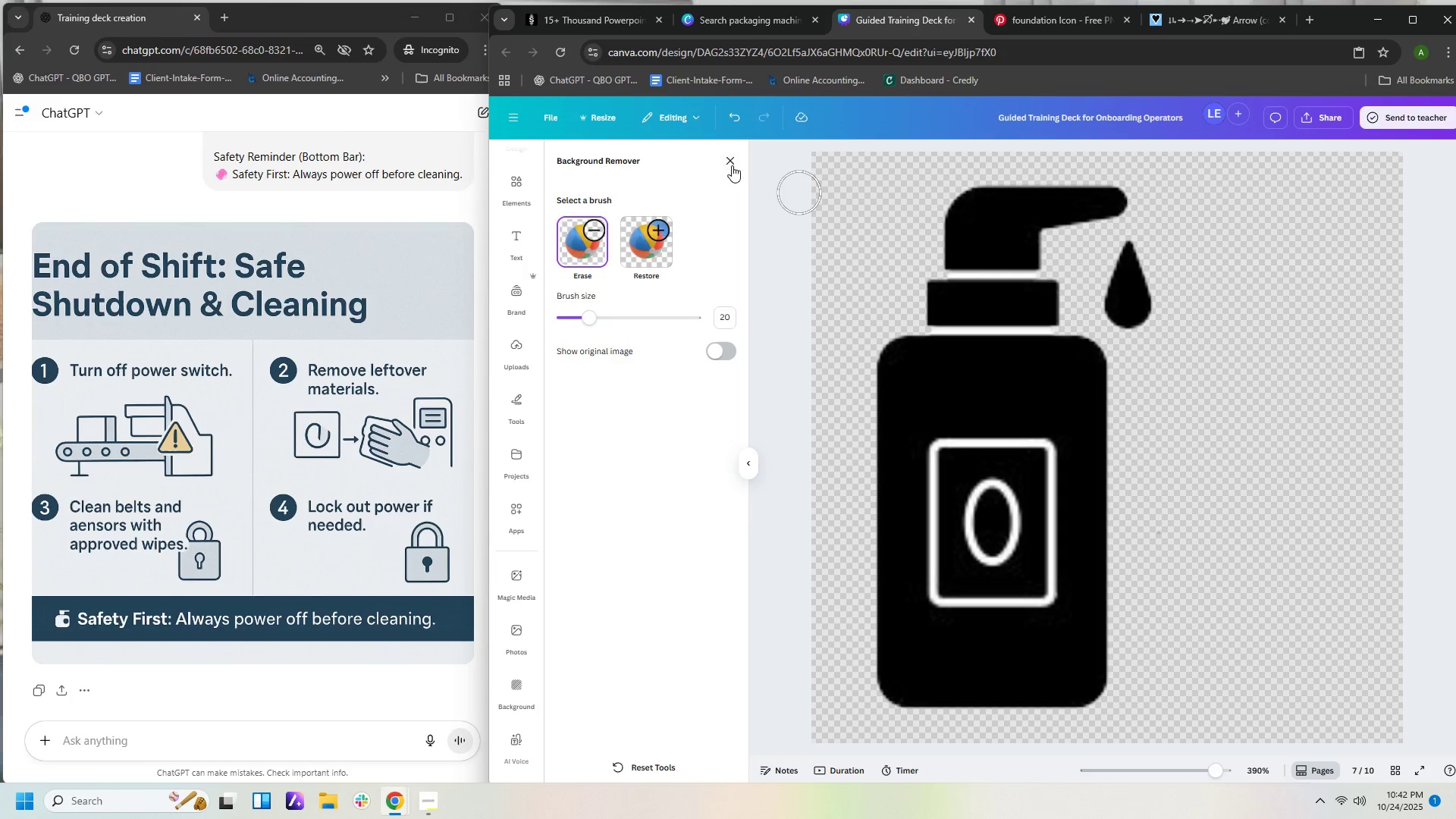 
left_click([732, 156])
 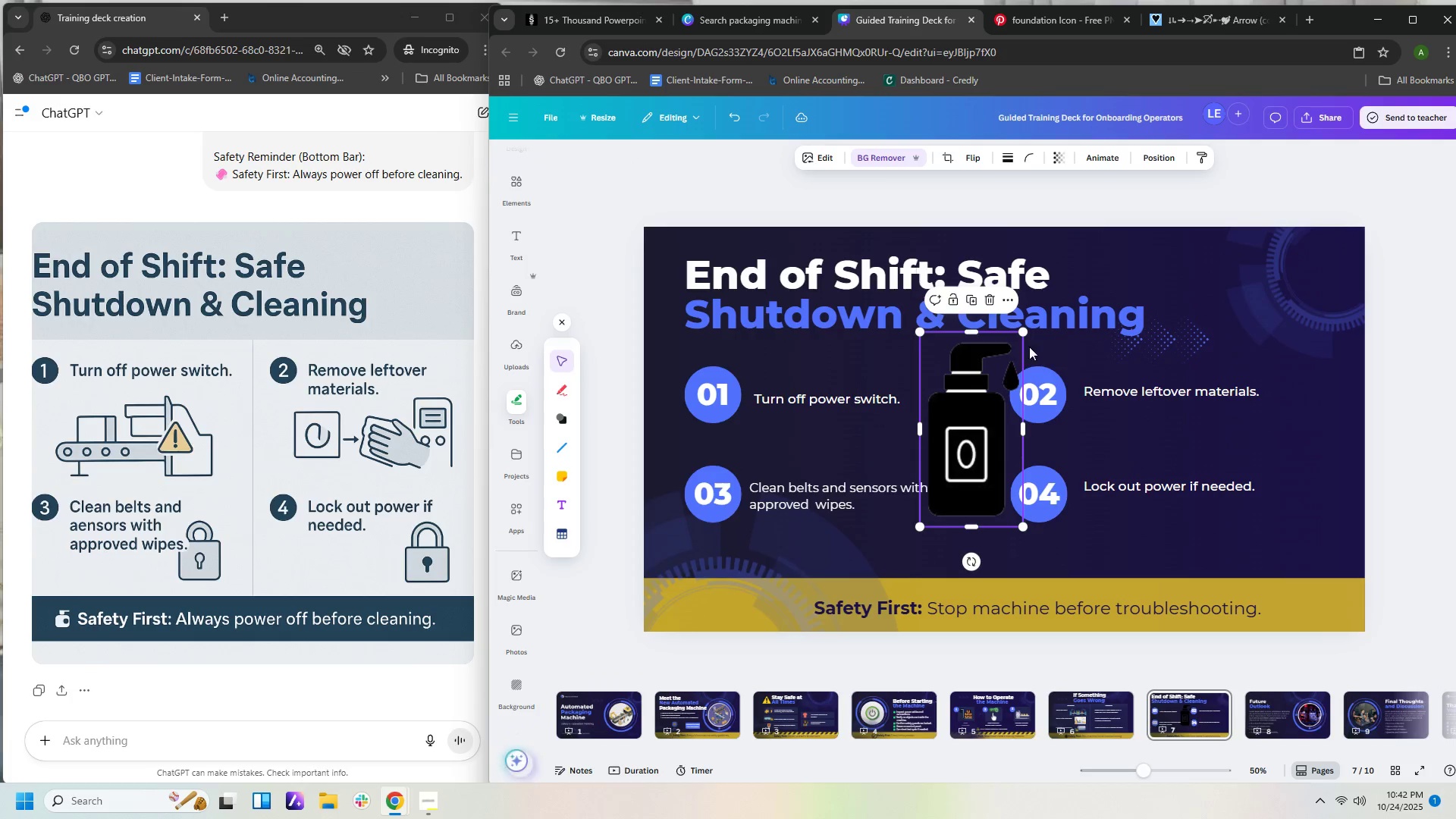 
left_click_drag(start_coordinate=[1021, 334], to_coordinate=[958, 487])
 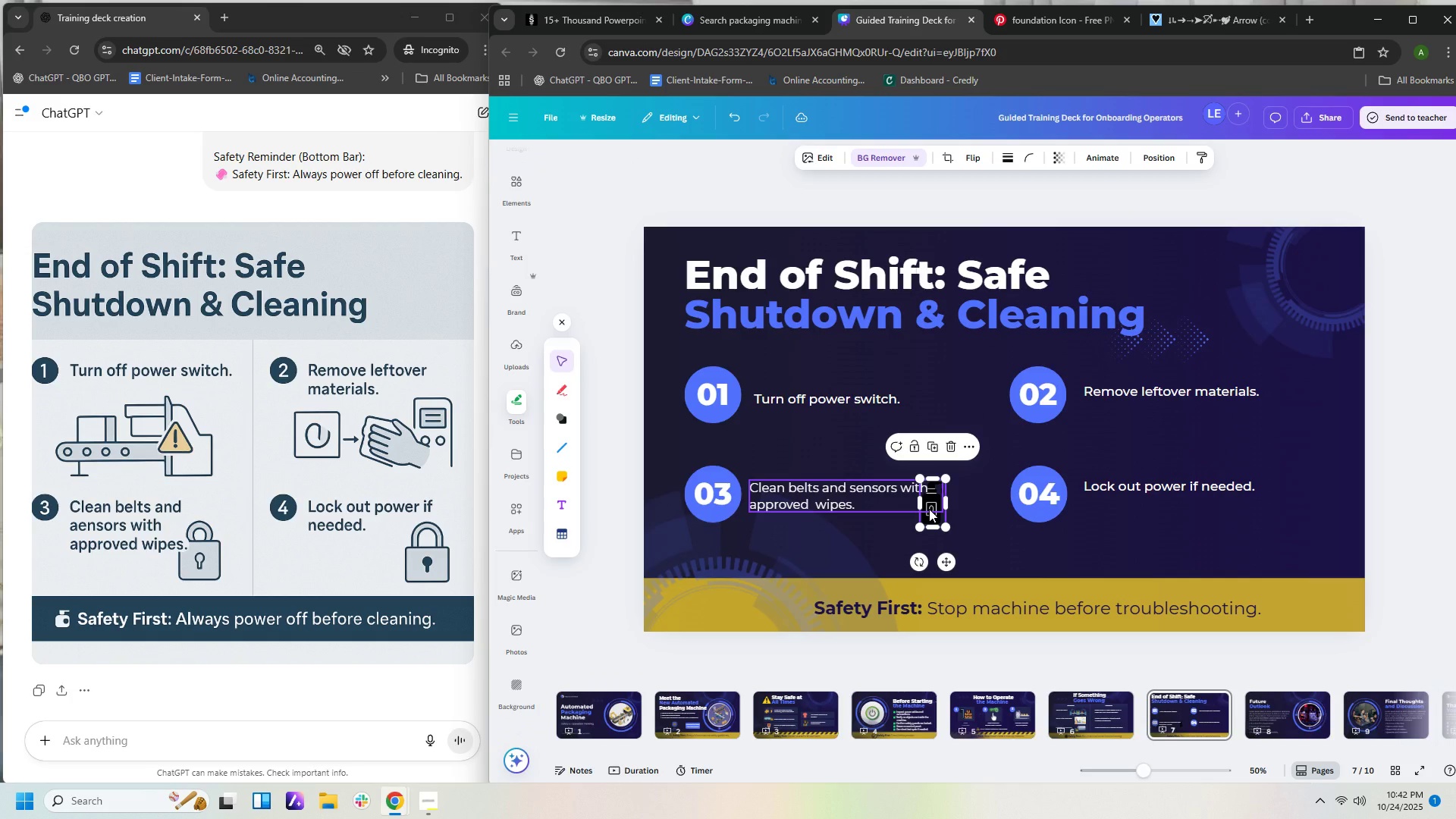 
left_click([929, 509])
 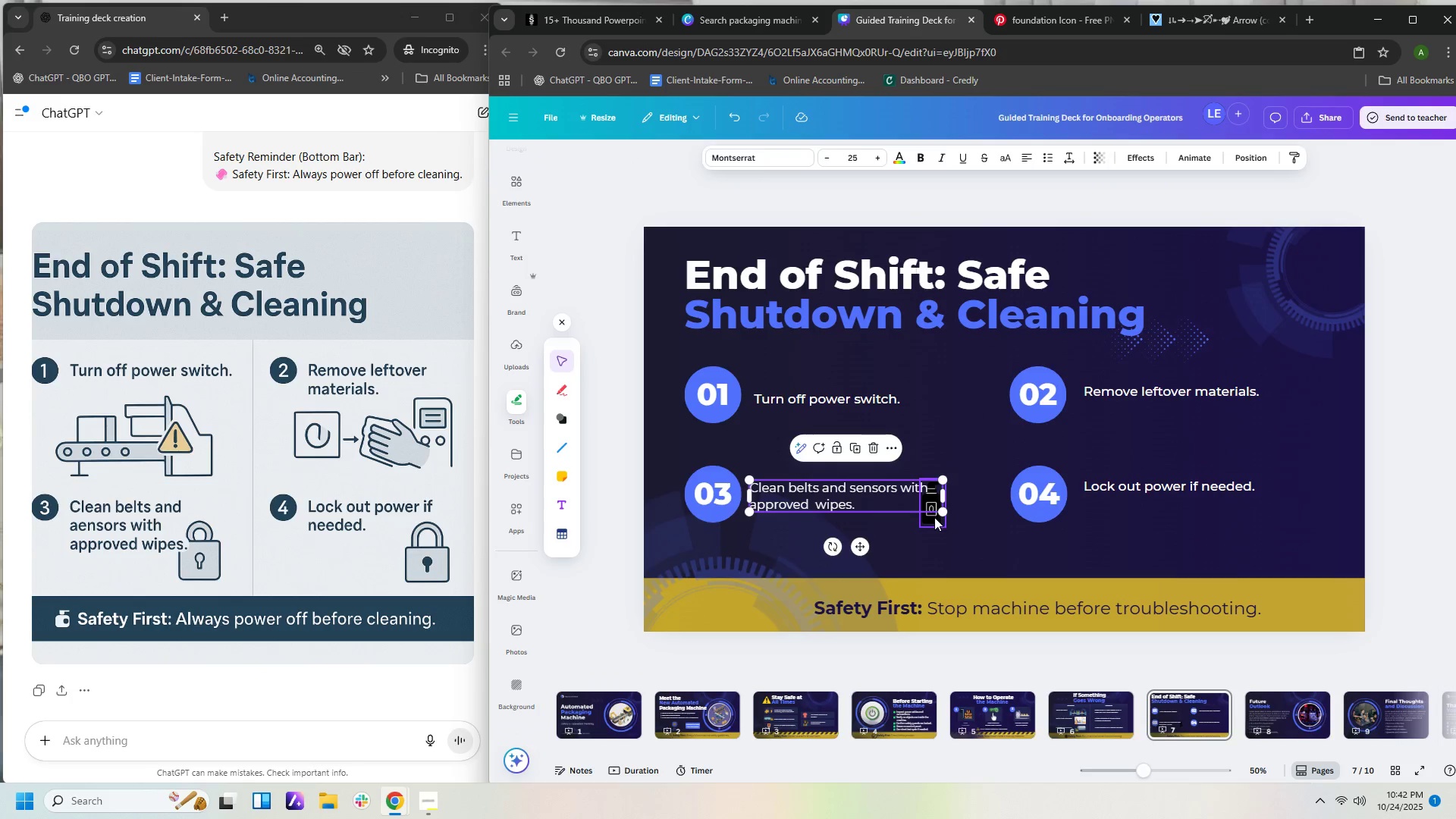 
left_click_drag(start_coordinate=[934, 517], to_coordinate=[795, 620])
 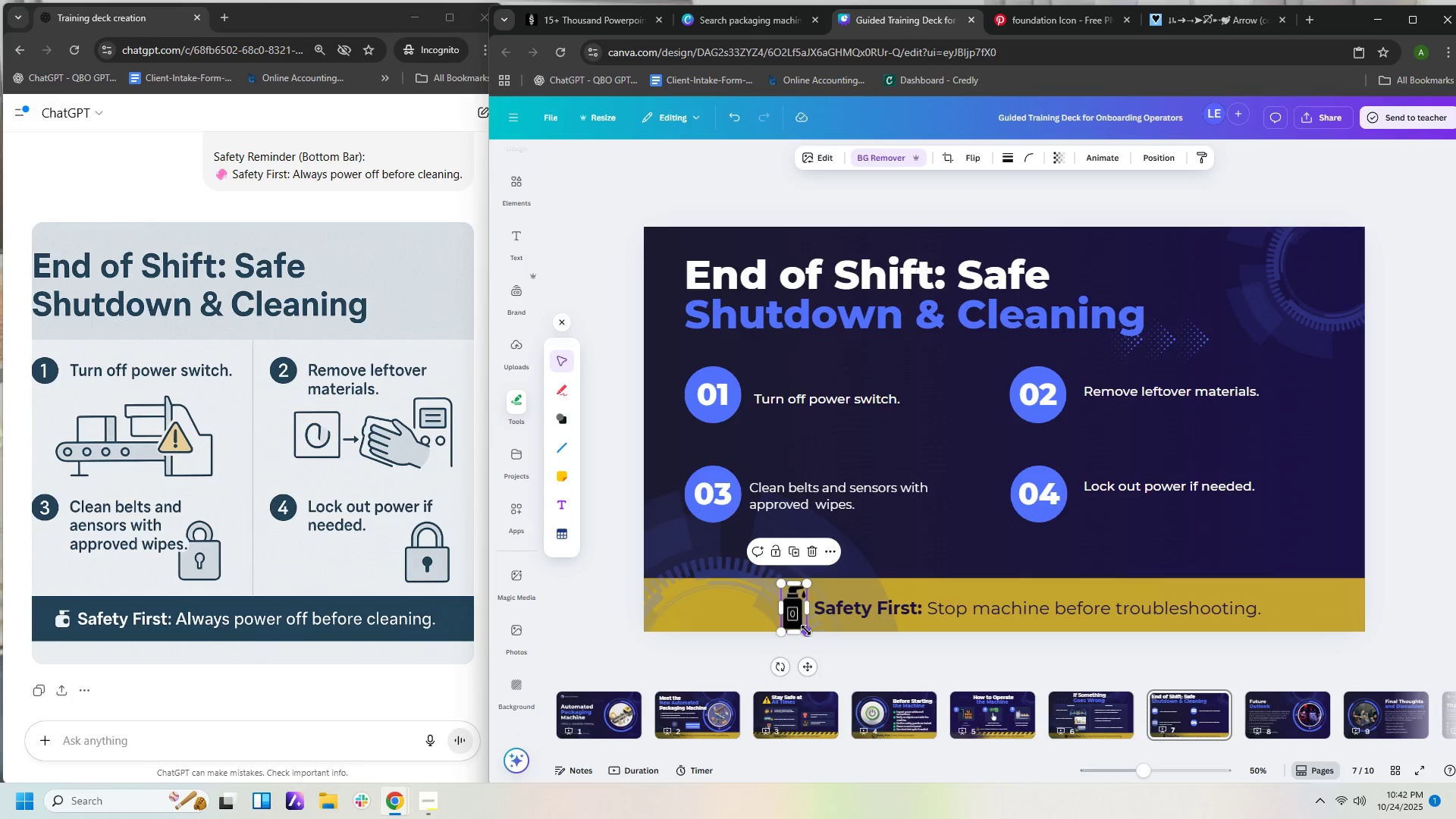 
left_click_drag(start_coordinate=[807, 629], to_coordinate=[804, 619])
 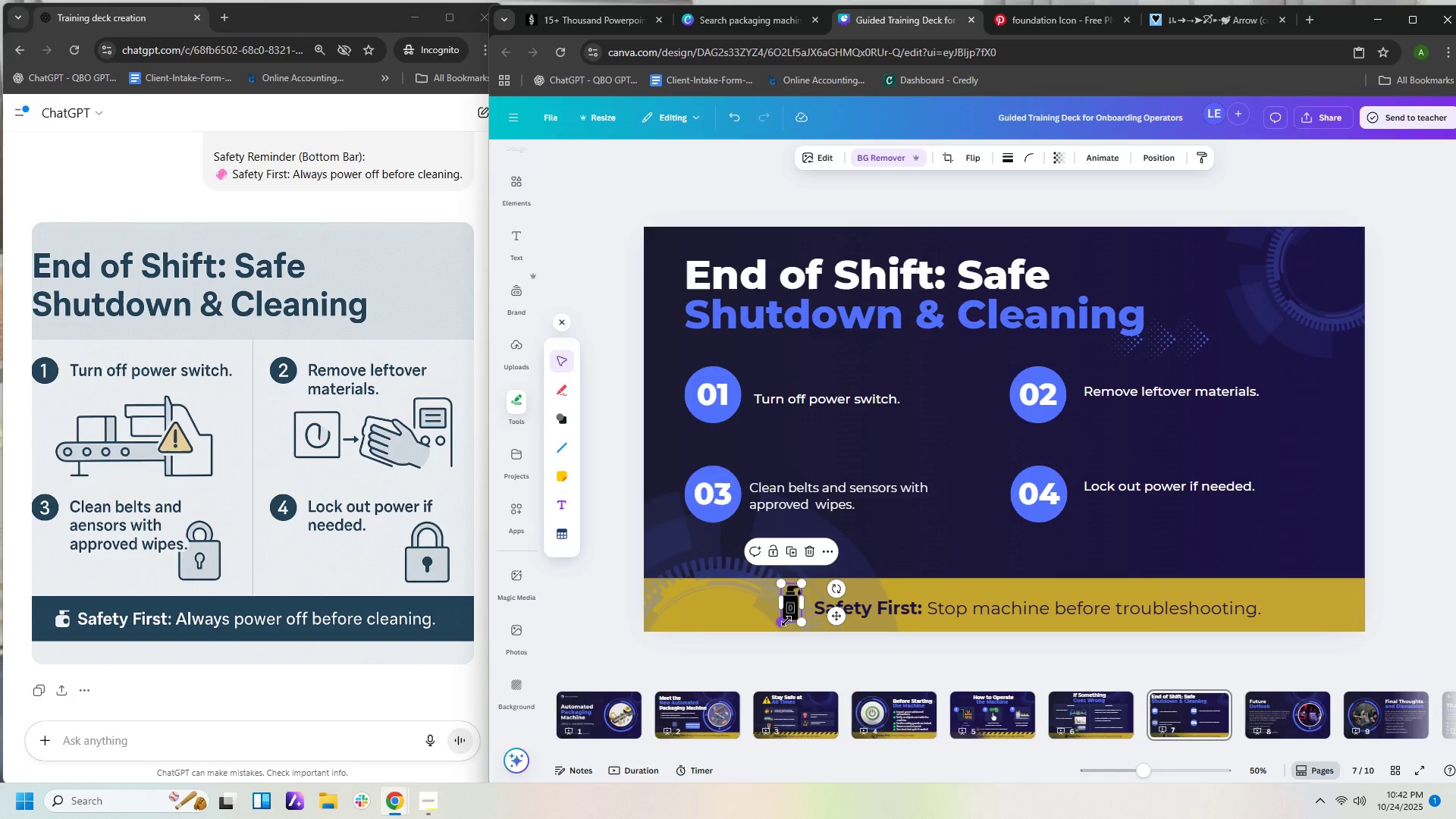 
left_click_drag(start_coordinate=[790, 622], to_coordinate=[792, 616])
 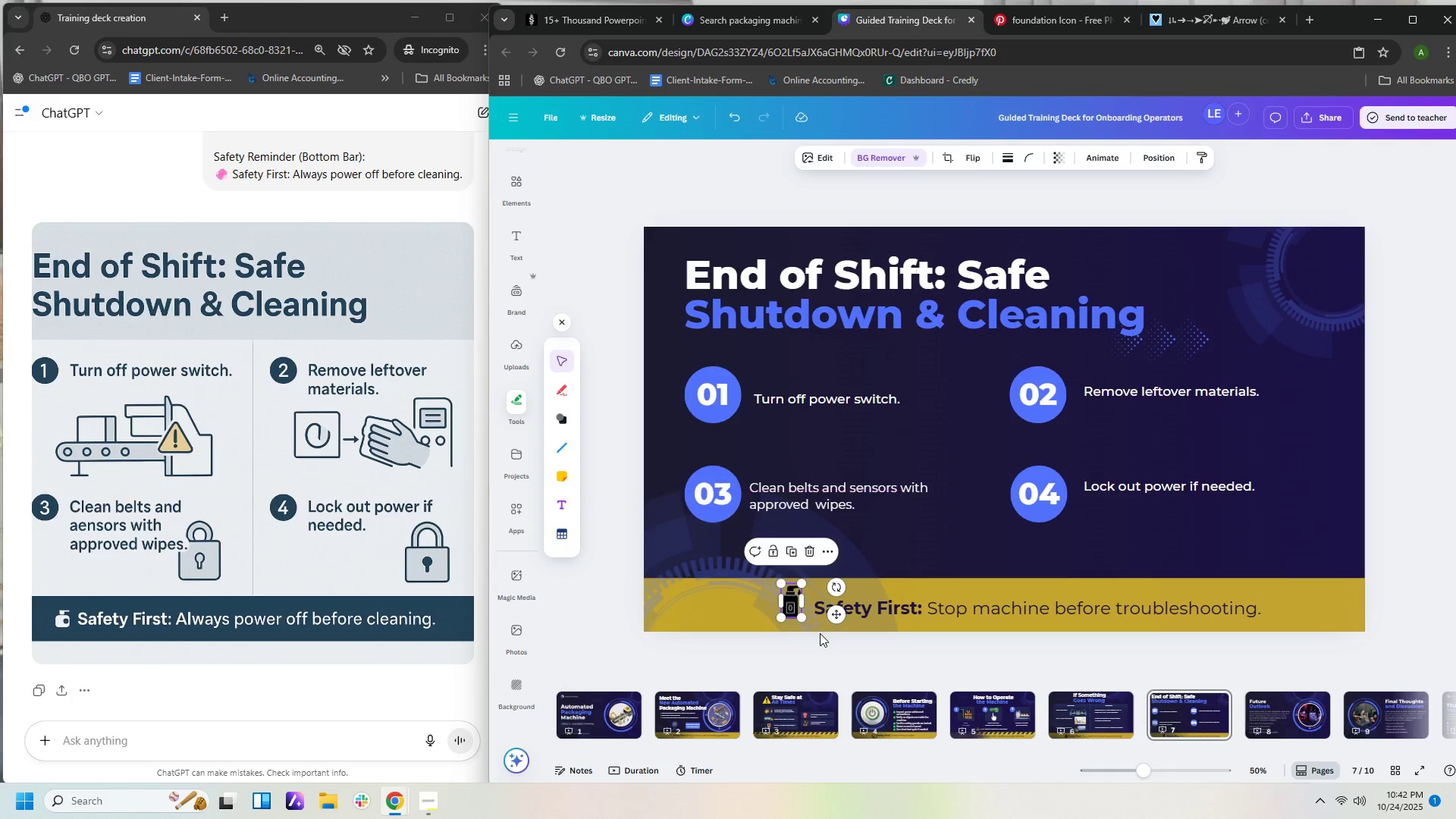 
left_click([818, 633])
 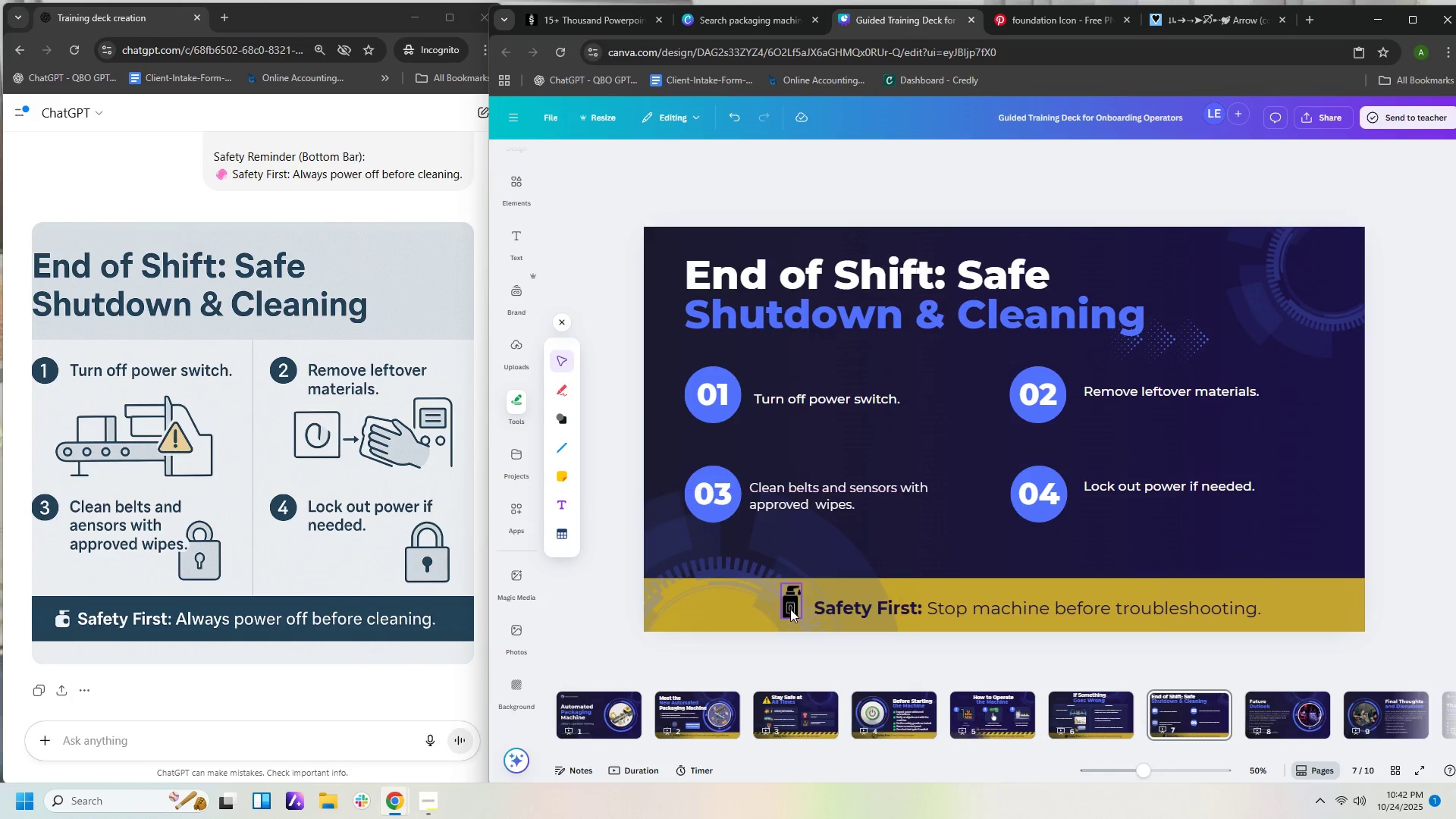 
left_click([790, 607])
 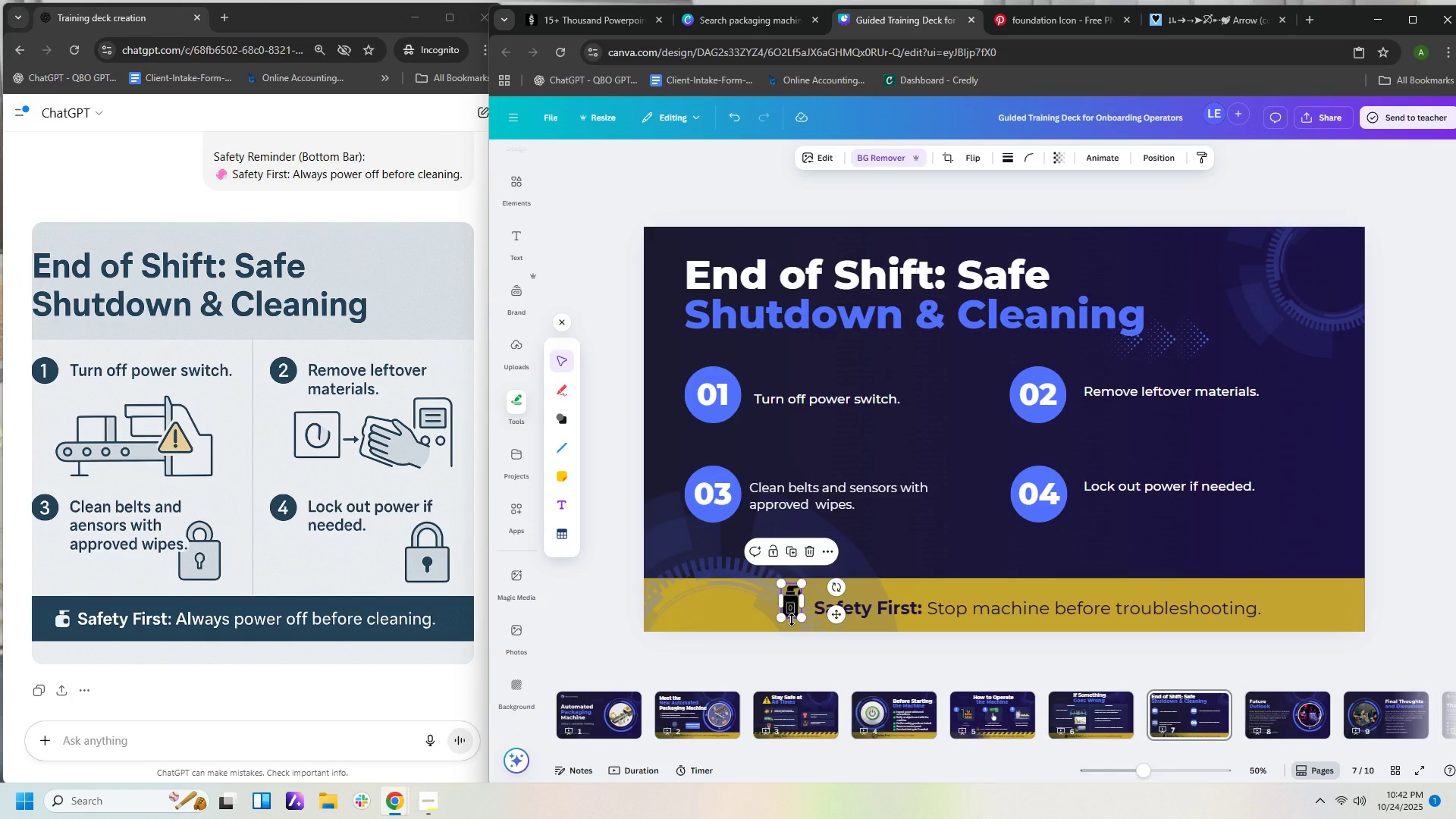 
left_click_drag(start_coordinate=[792, 620], to_coordinate=[792, 624])
 